 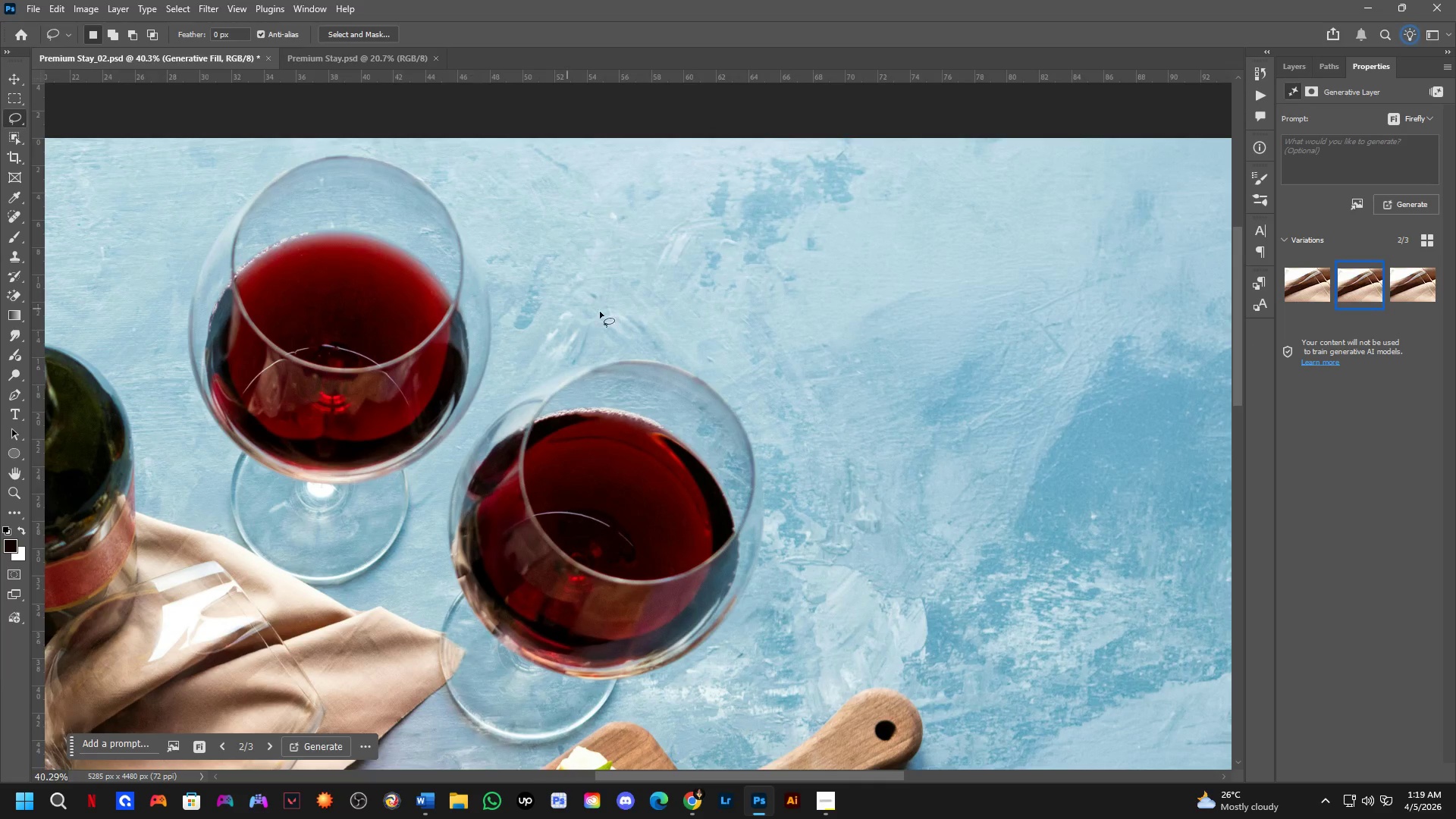 
hold_key(key=Space, duration=0.56)
 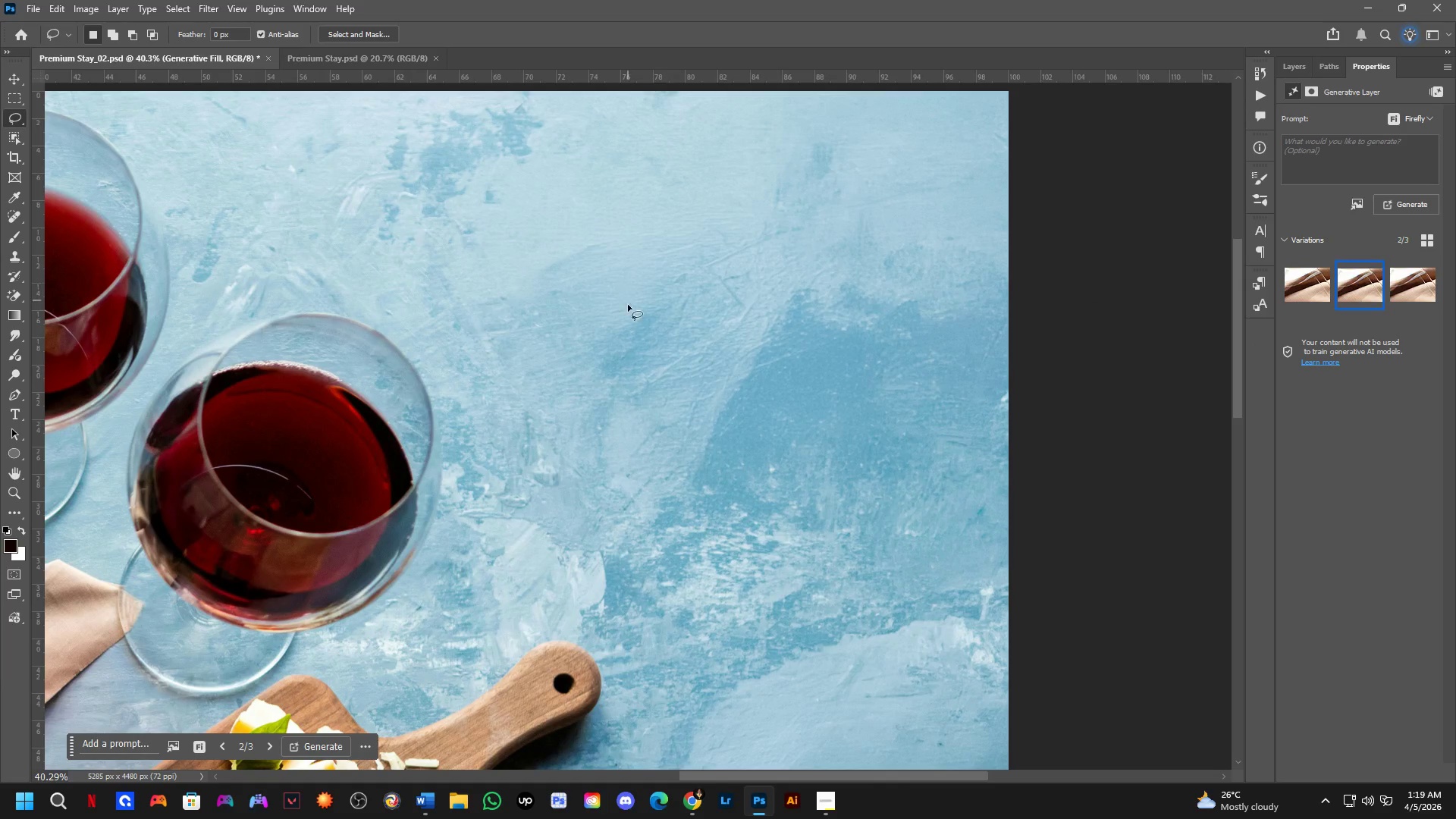 
left_click_drag(start_coordinate=[930, 311], to_coordinate=[609, 264])
 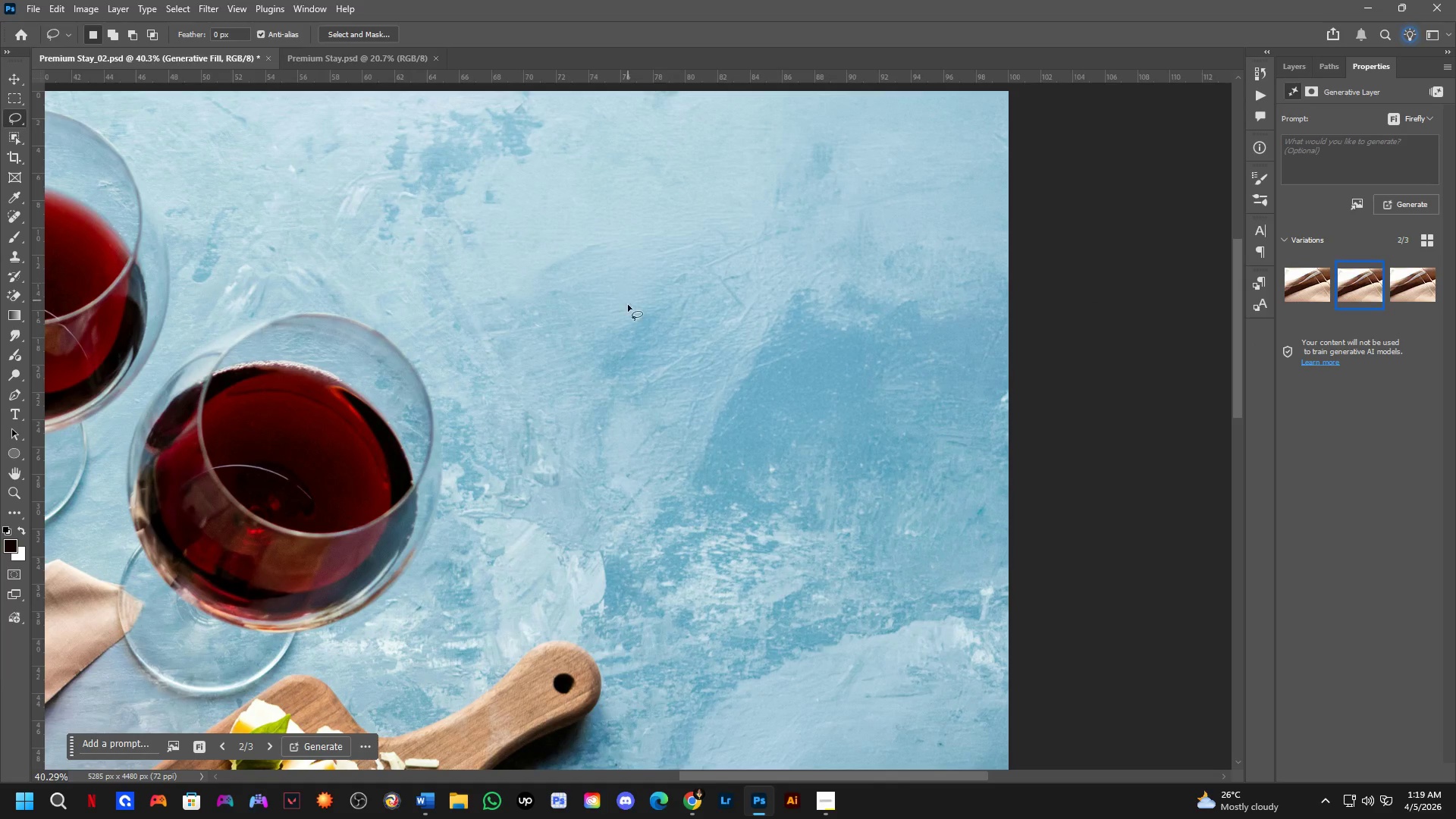 
hold_key(key=Space, duration=0.59)
 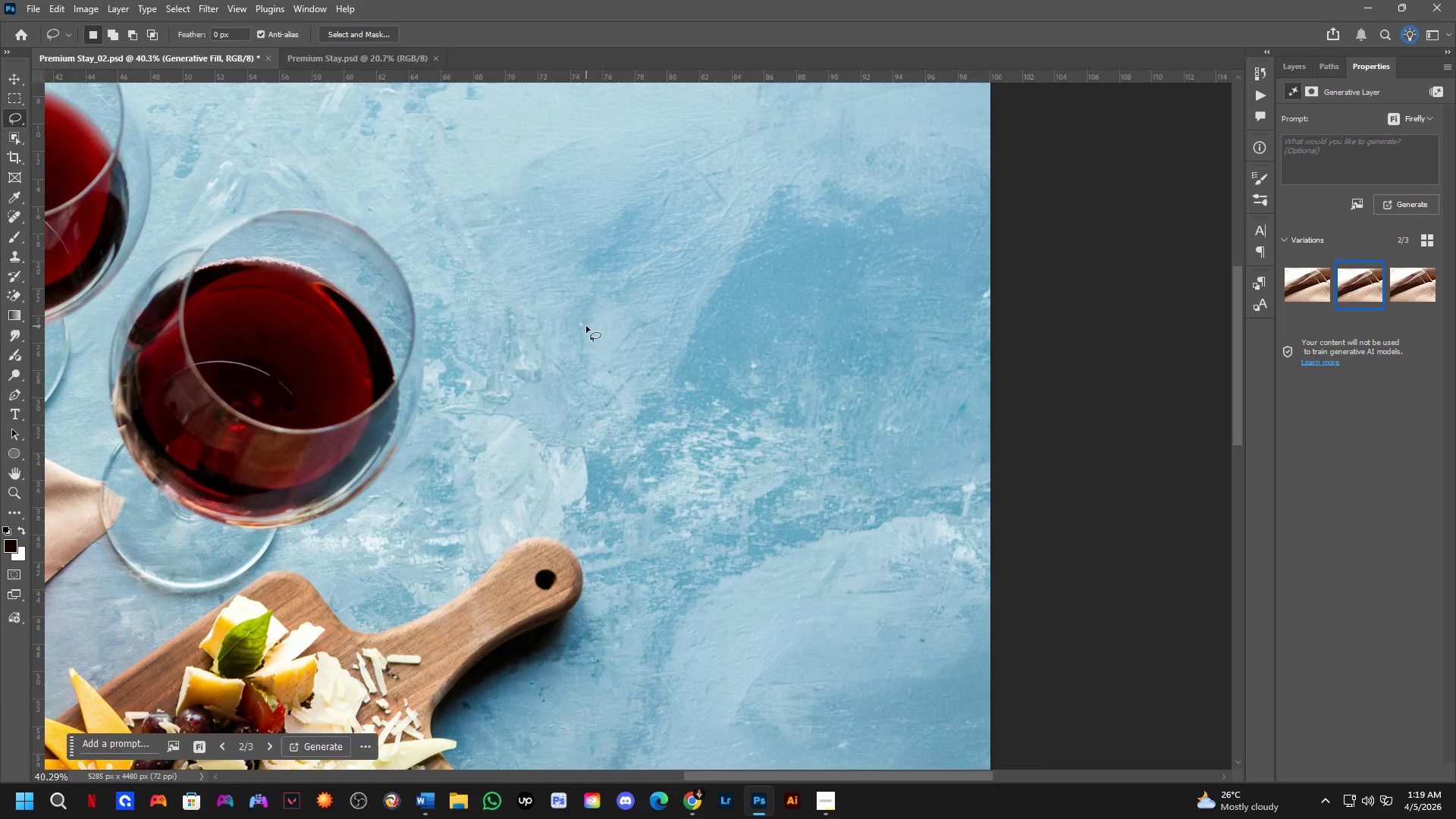 
left_click_drag(start_coordinate=[604, 430], to_coordinate=[586, 326])
 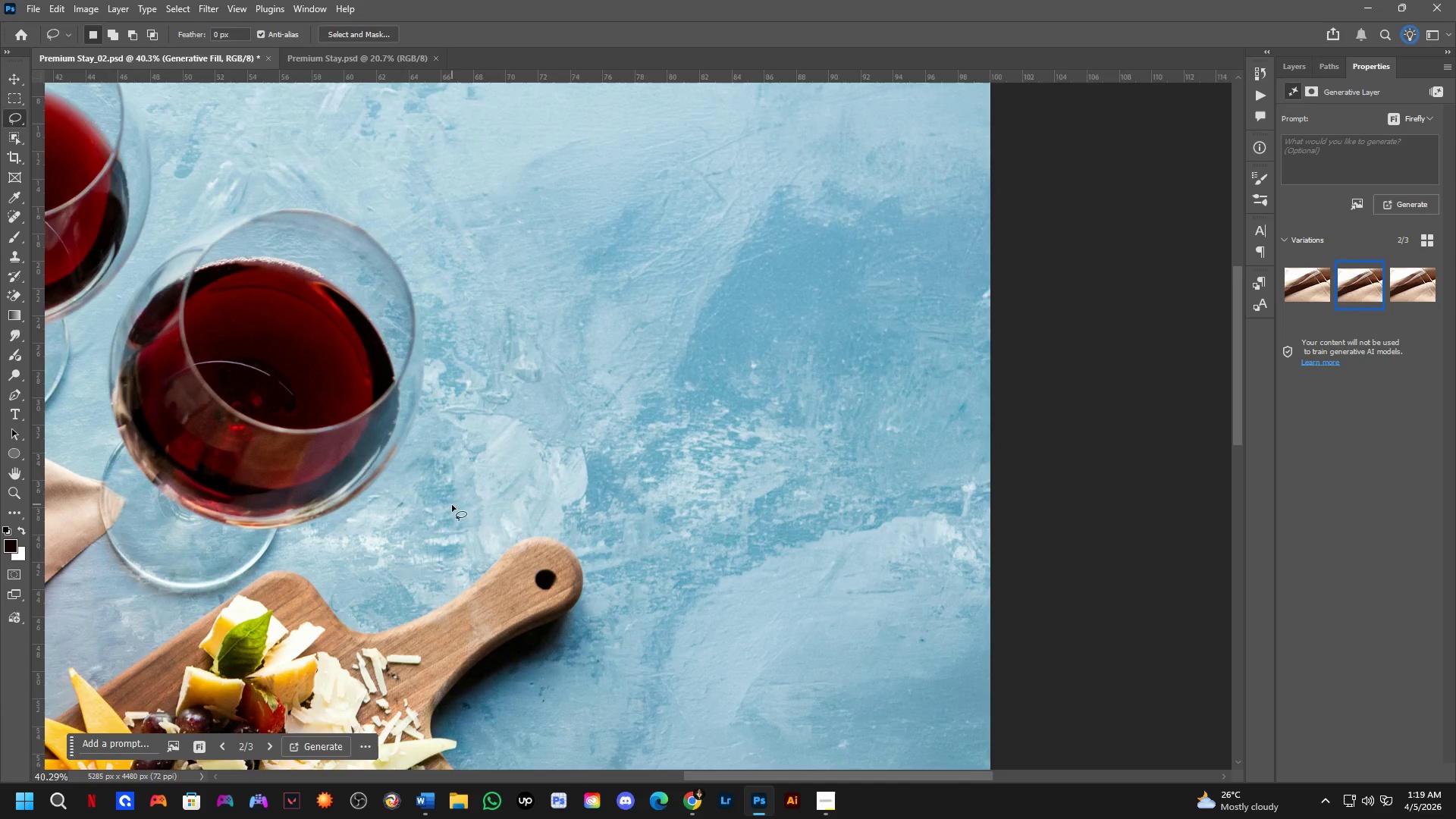 
scroll: coordinate [450, 526], scroll_direction: up, amount: 4.0
 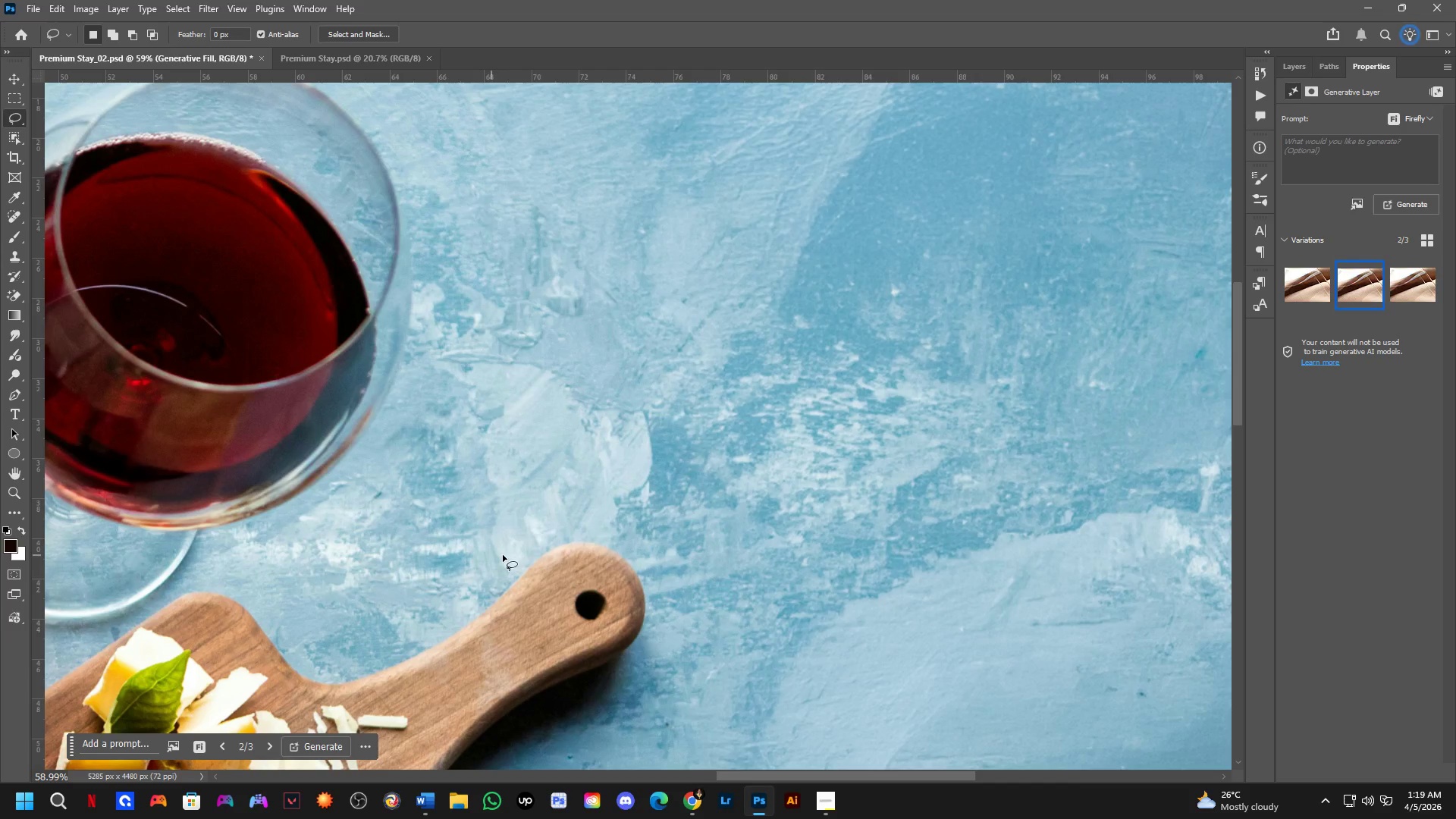 
hold_key(key=Space, duration=1.36)
 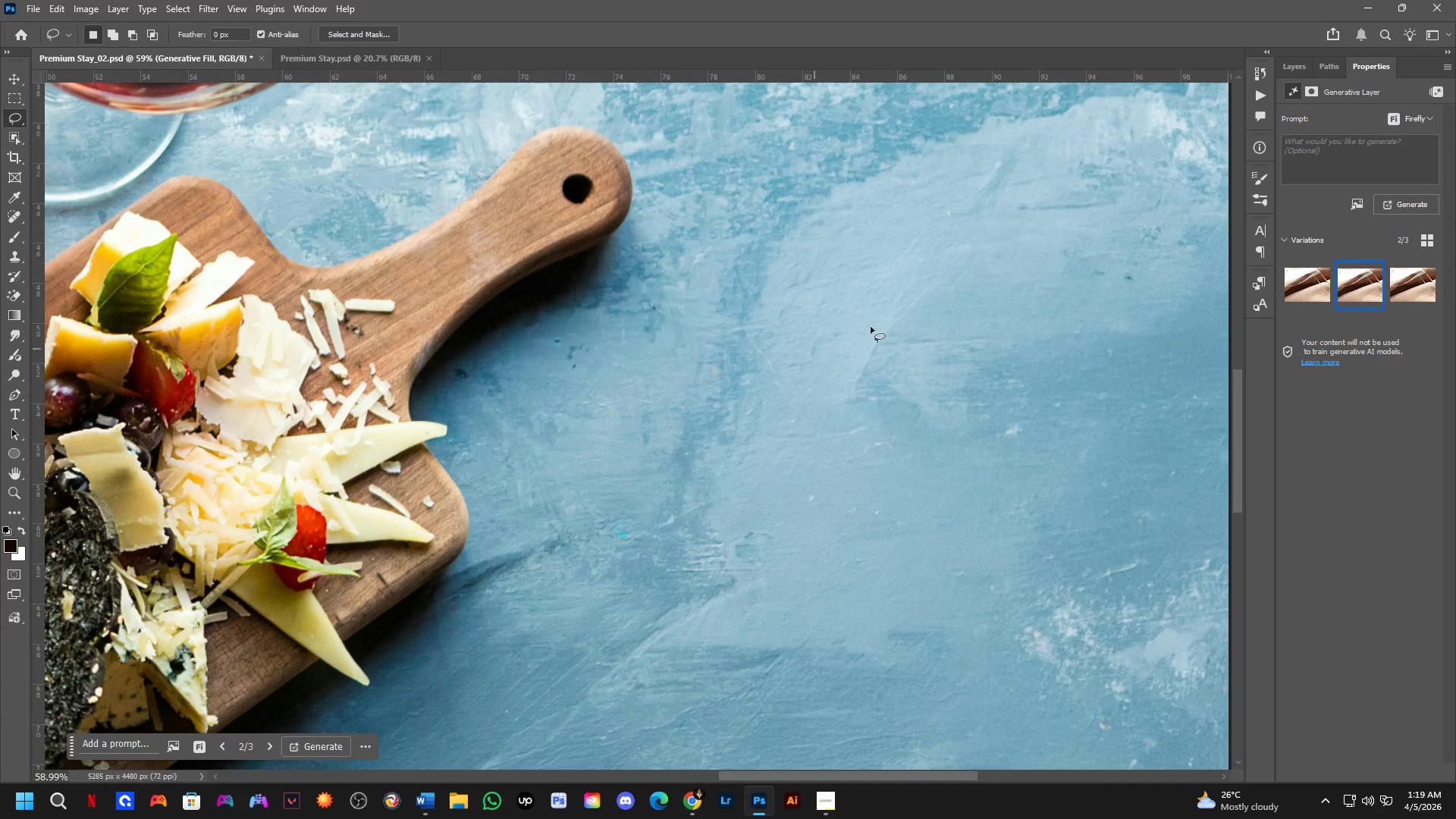 
left_click_drag(start_coordinate=[769, 504], to_coordinate=[733, 186])
 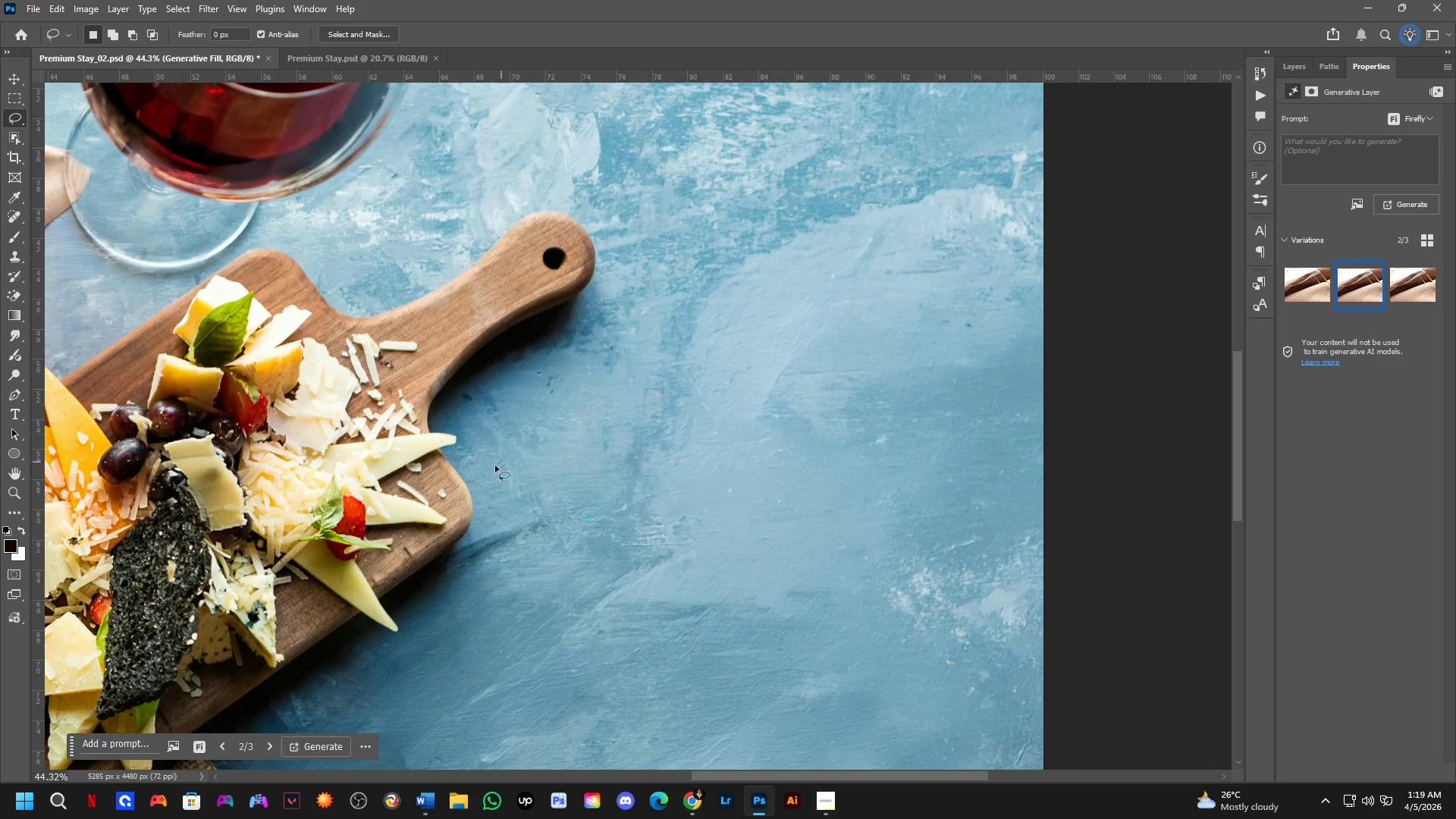 
scroll: coordinate [589, 489], scroll_direction: down, amount: 3.0
 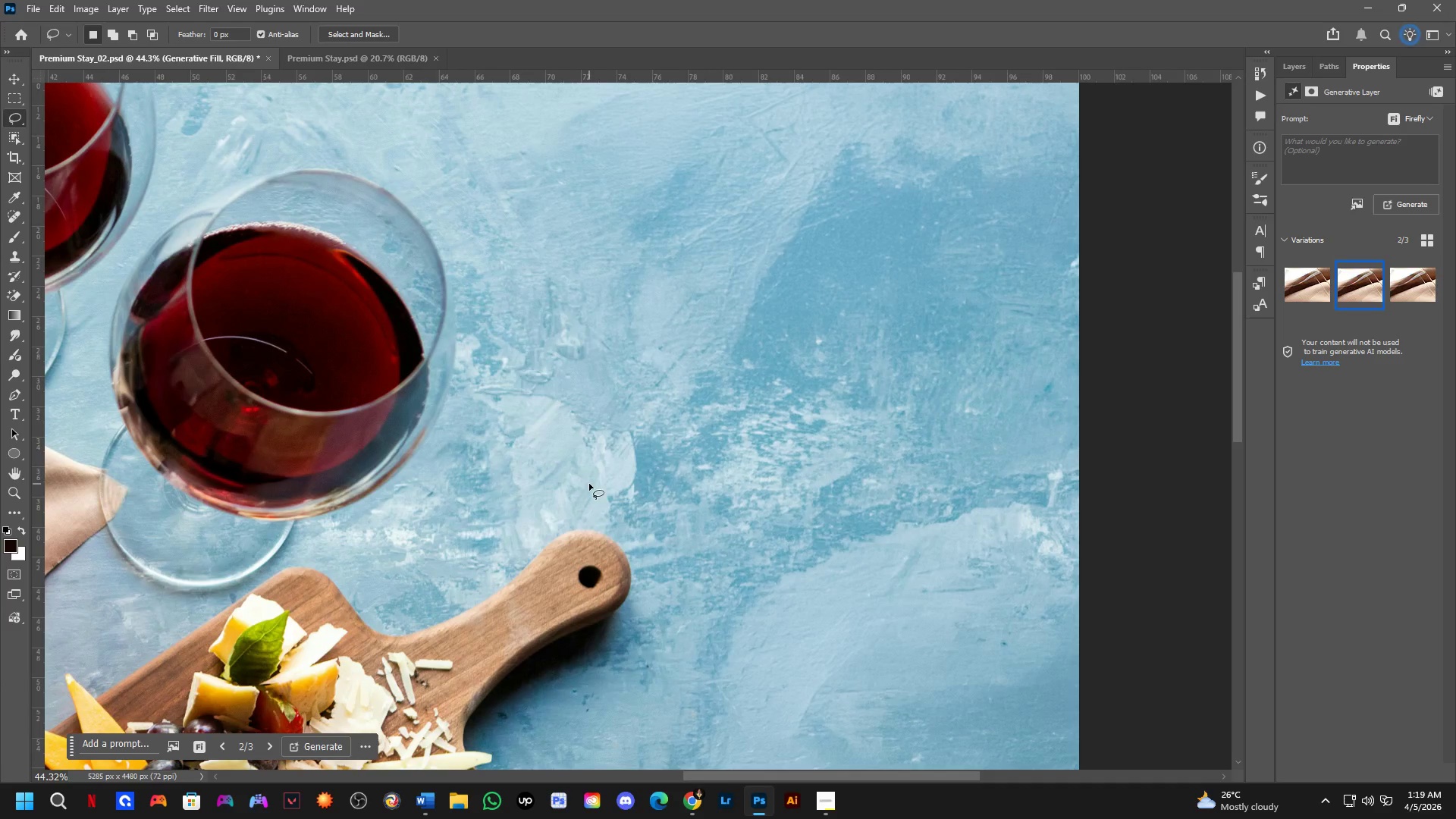 
scroll: coordinate [484, 468], scroll_direction: up, amount: 3.0
 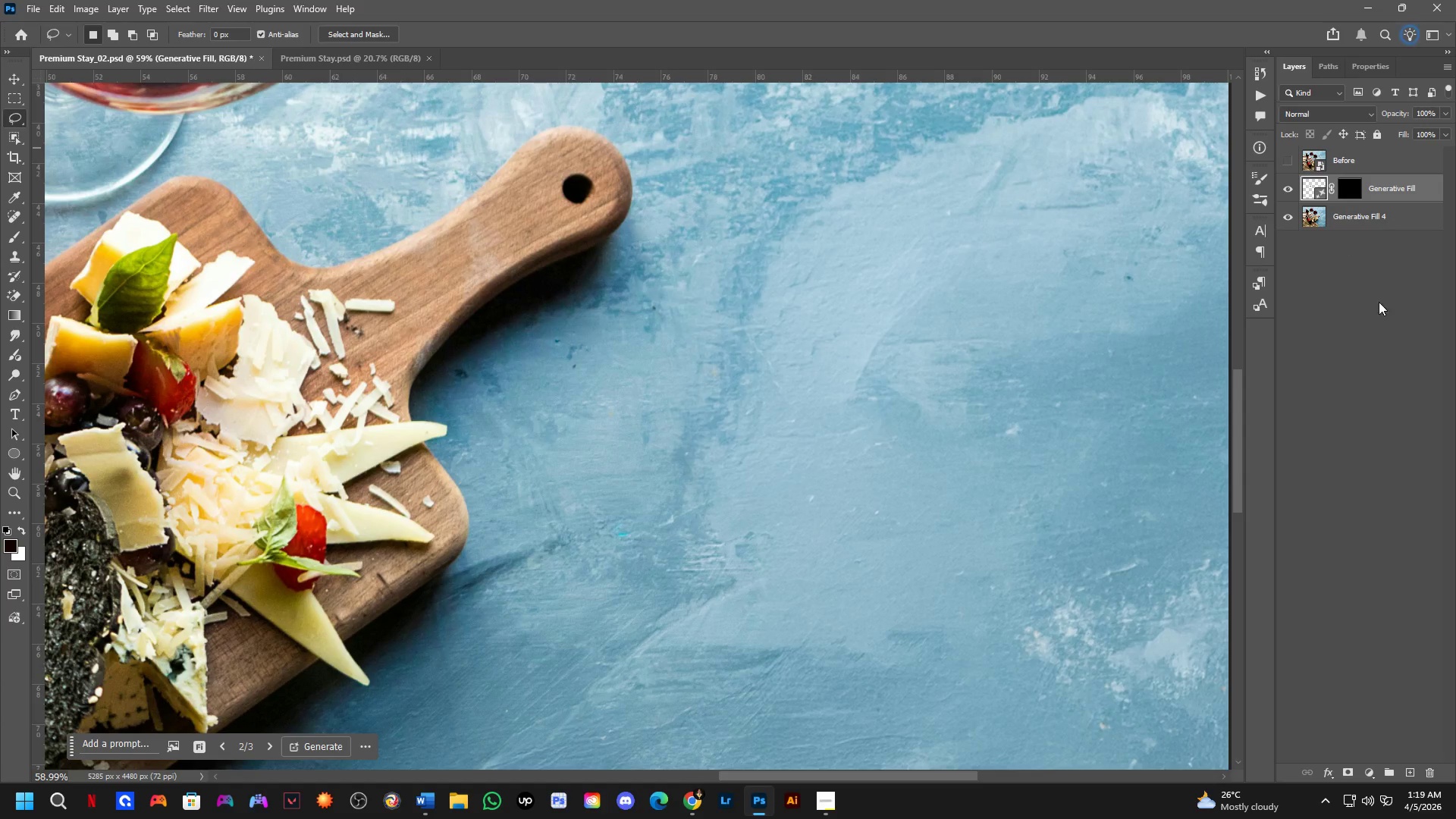 
key(Control+Shift+ShiftLeft)
 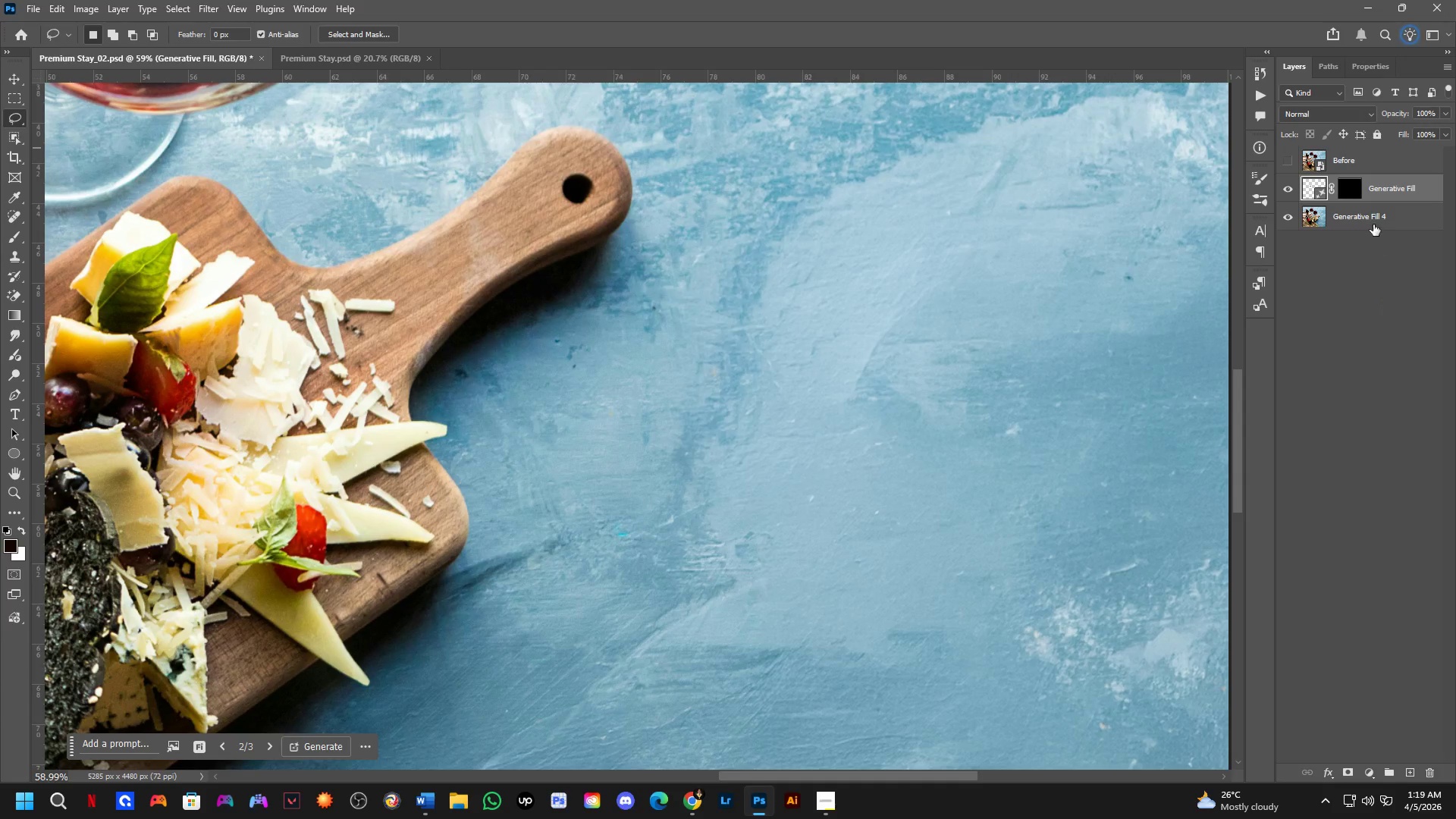 
left_click([1373, 221])
 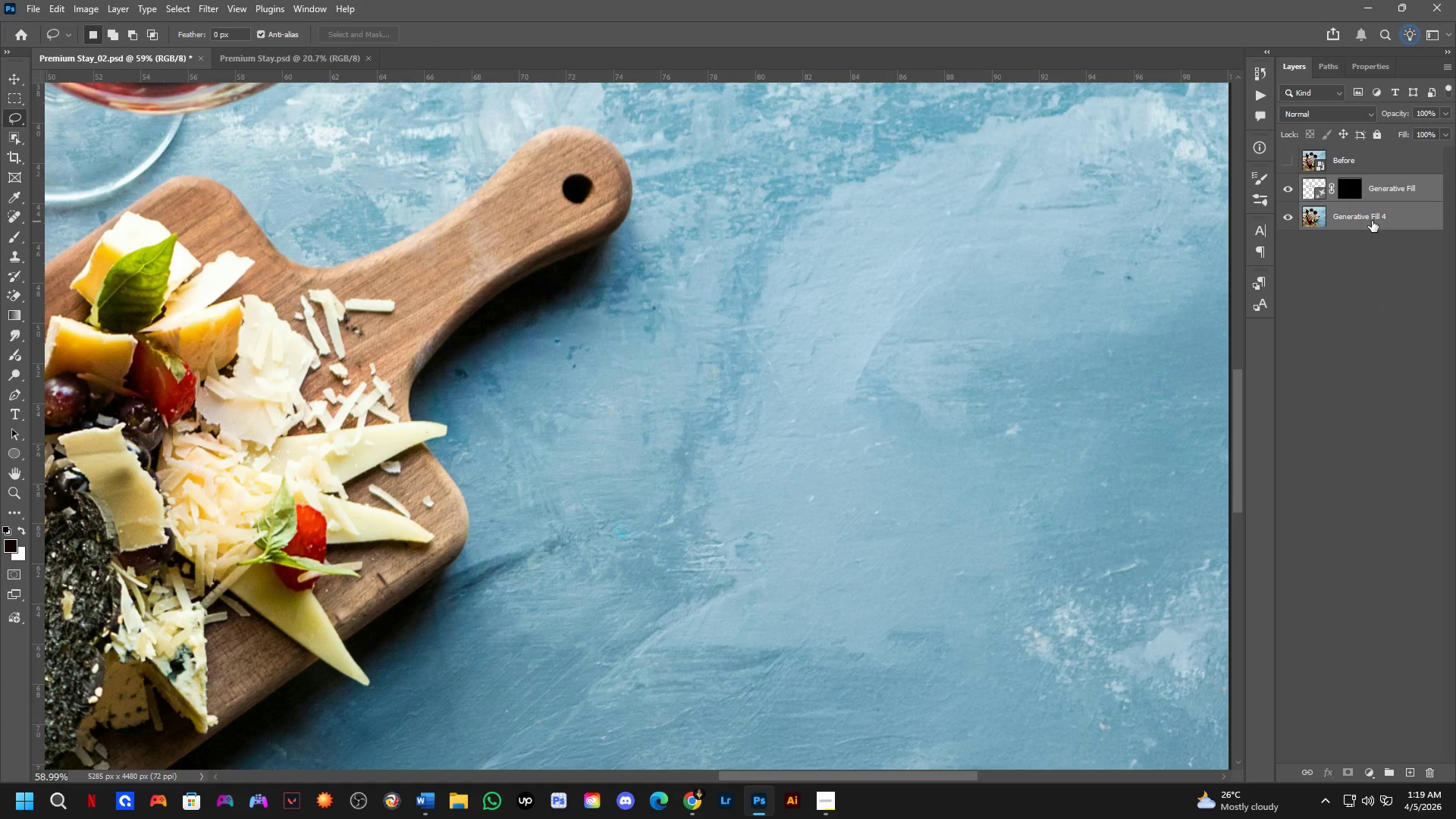 
key(Control+E)
 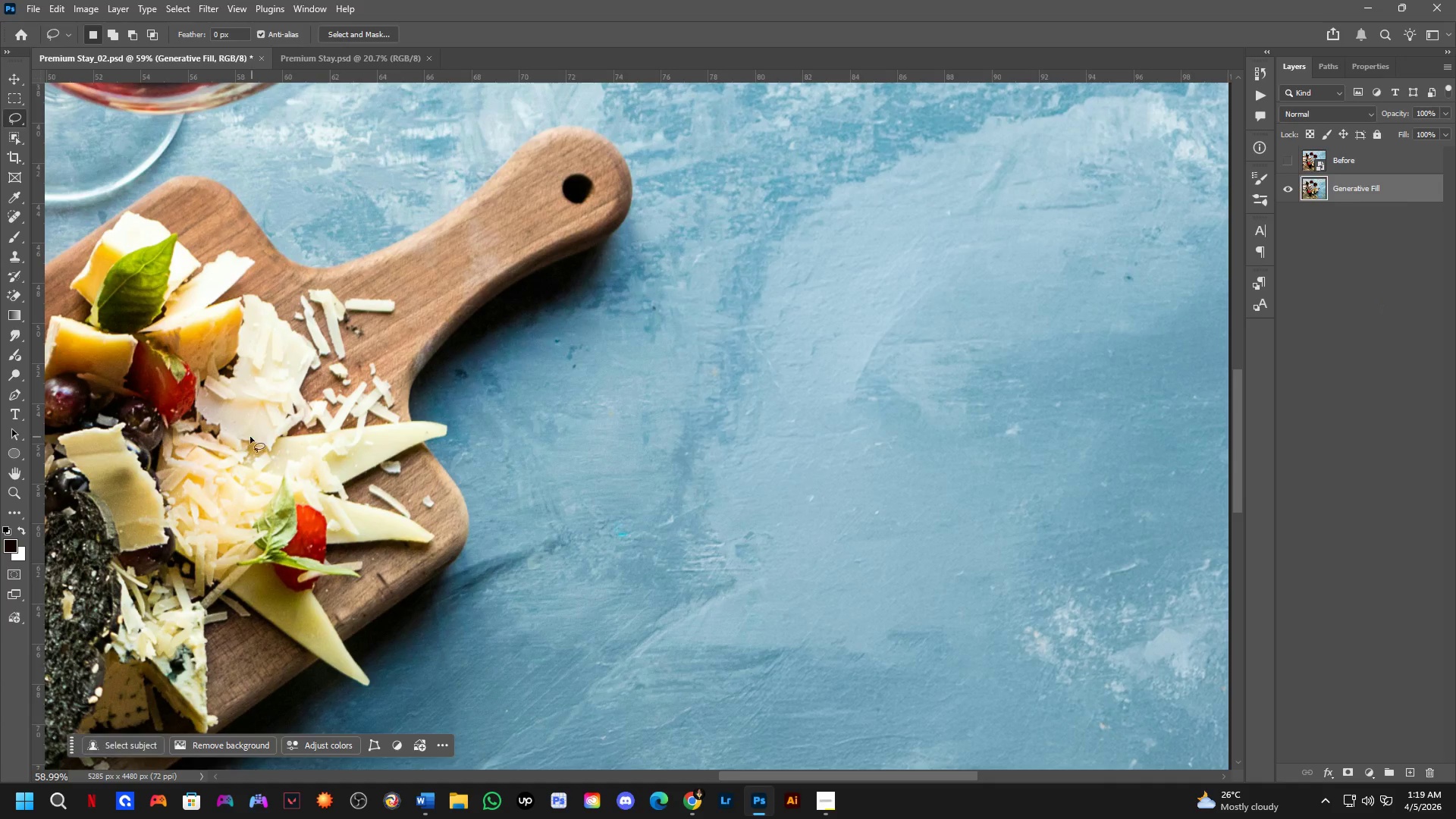 
scroll: coordinate [231, 442], scroll_direction: up, amount: 4.0
 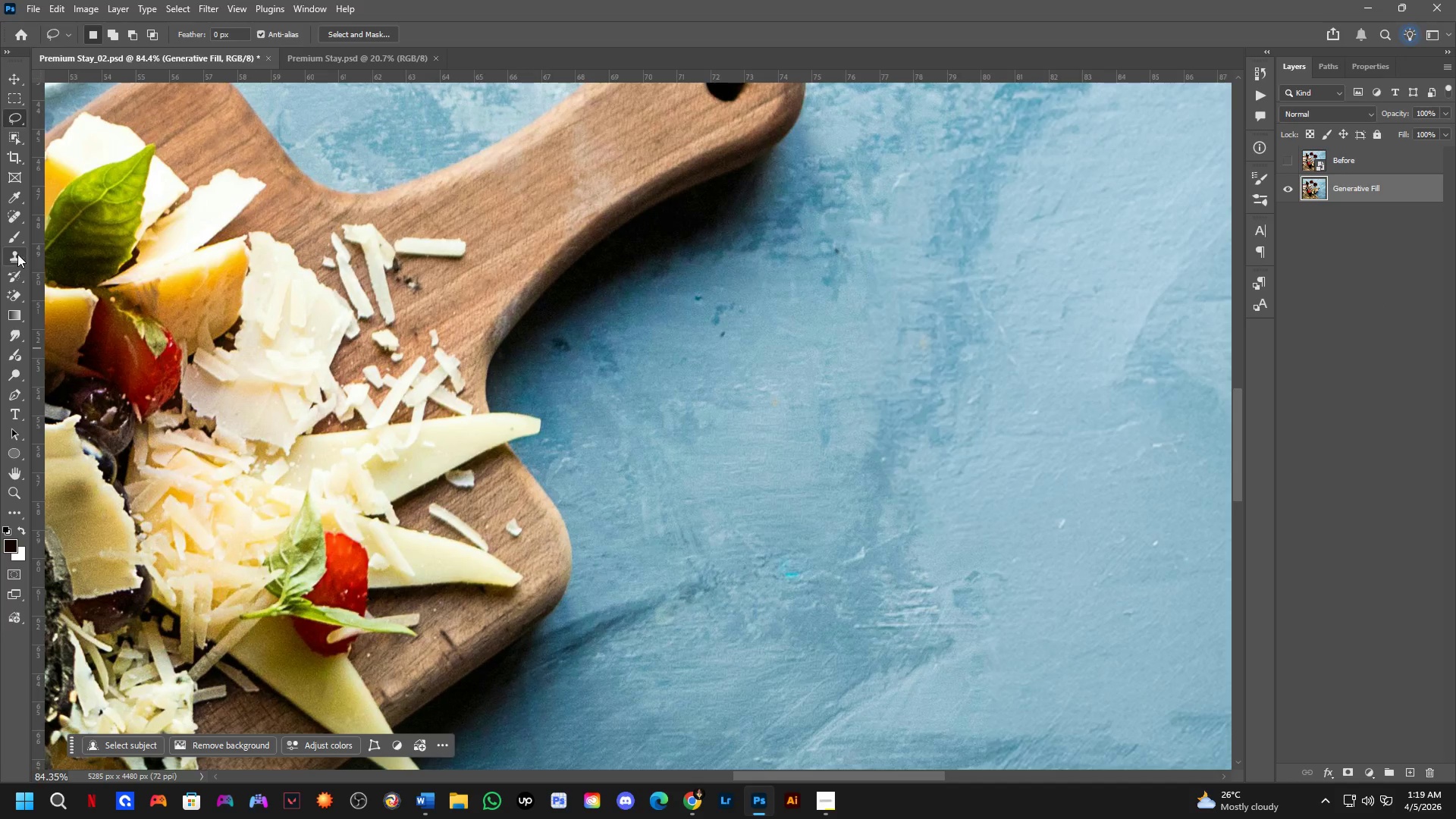 
left_click([20, 215])
 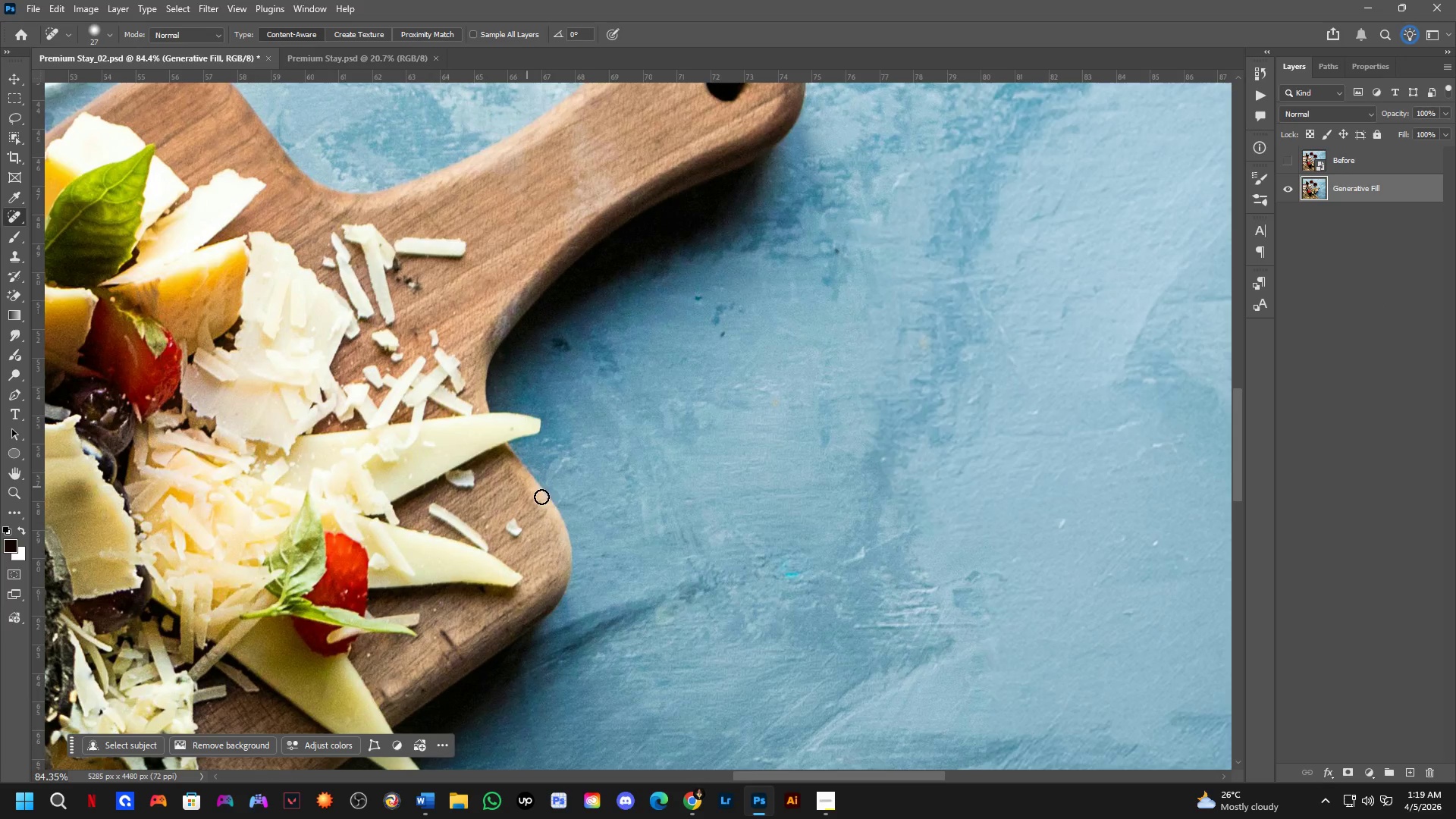 
left_click_drag(start_coordinate=[488, 517], to_coordinate=[483, 514])
 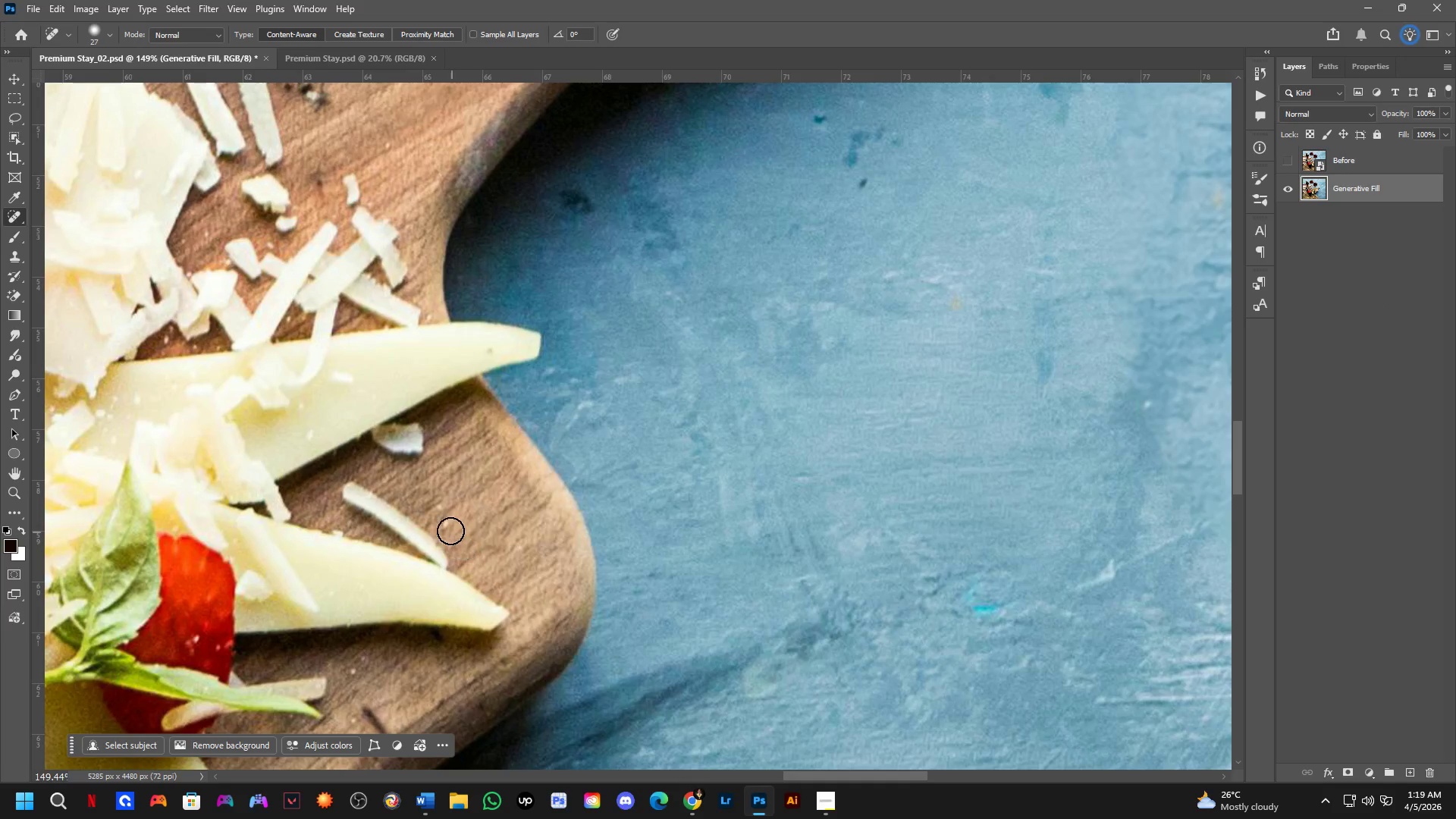 
scroll: coordinate [428, 555], scroll_direction: up, amount: 6.0
 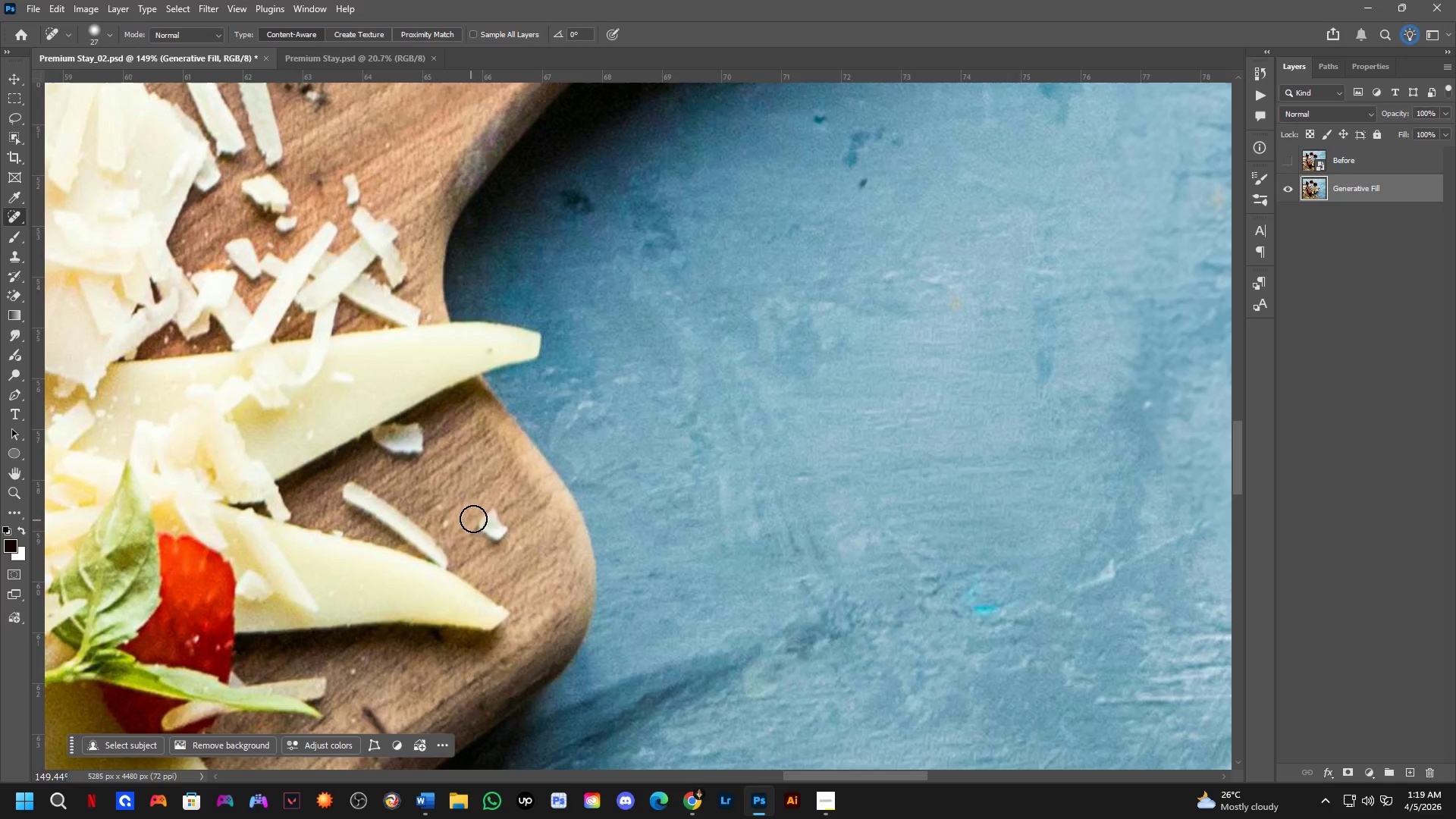 
left_click([447, 526])
 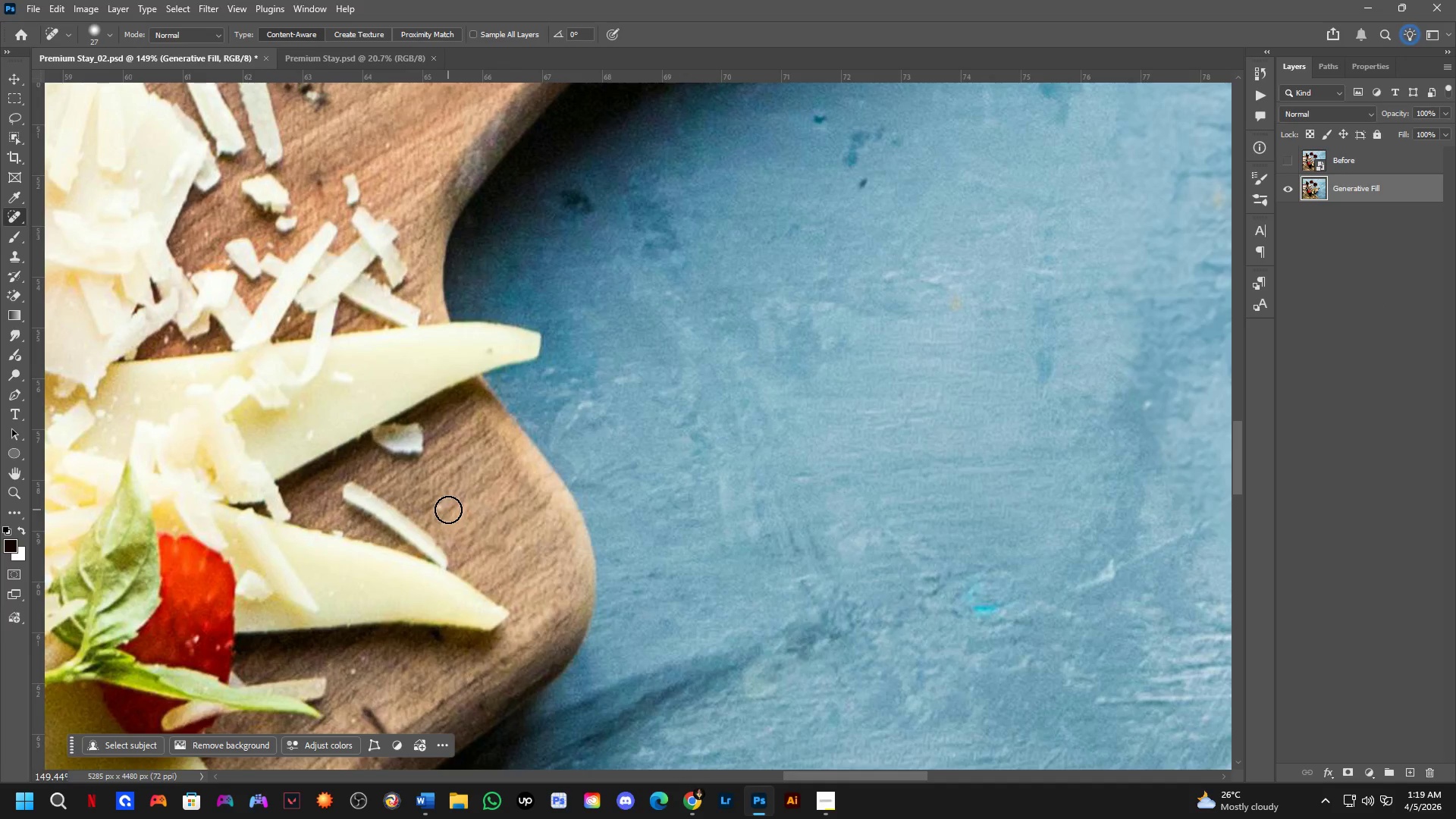 
left_click([441, 508])
 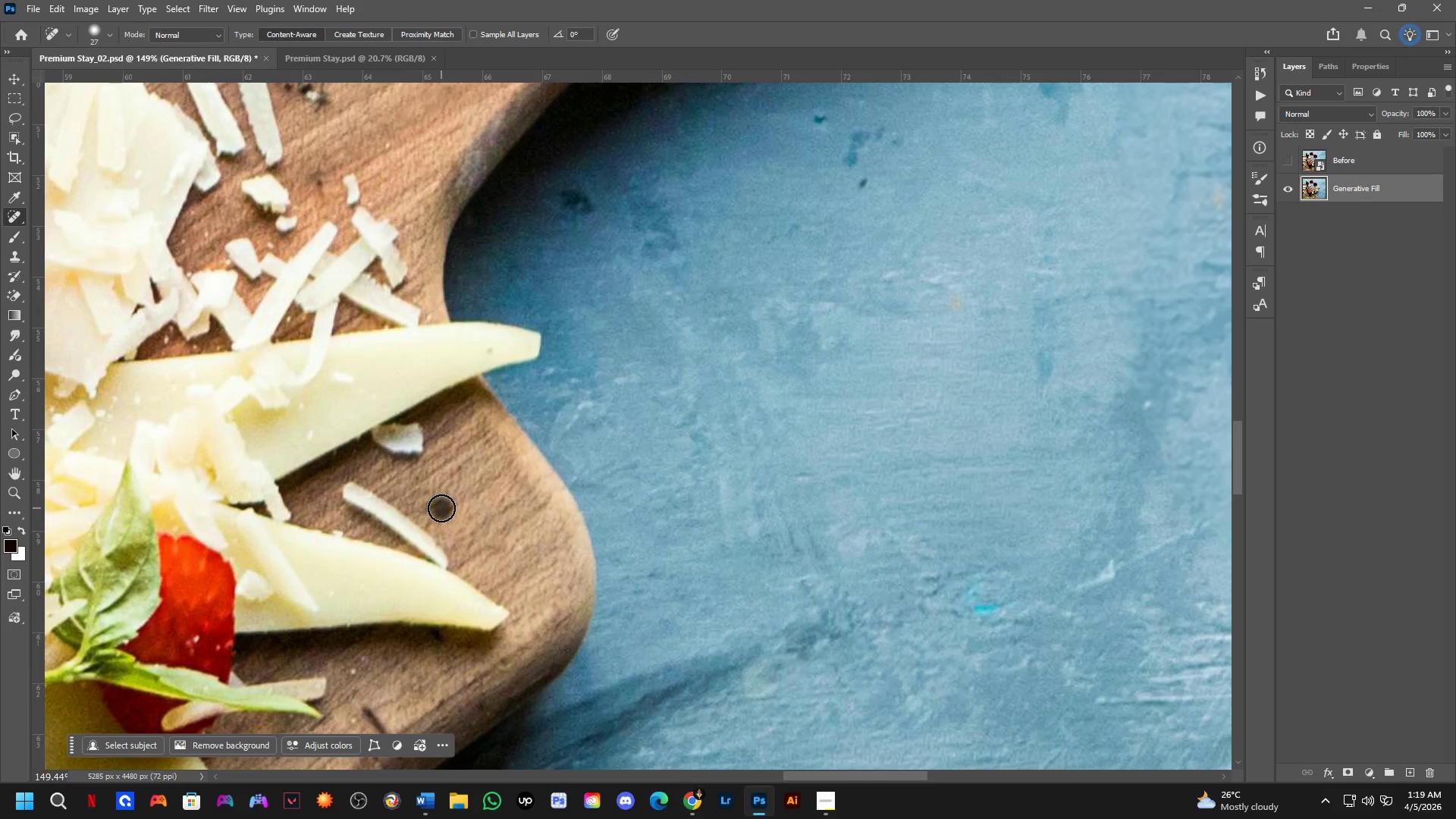 
key(Shift+ShiftLeft)
 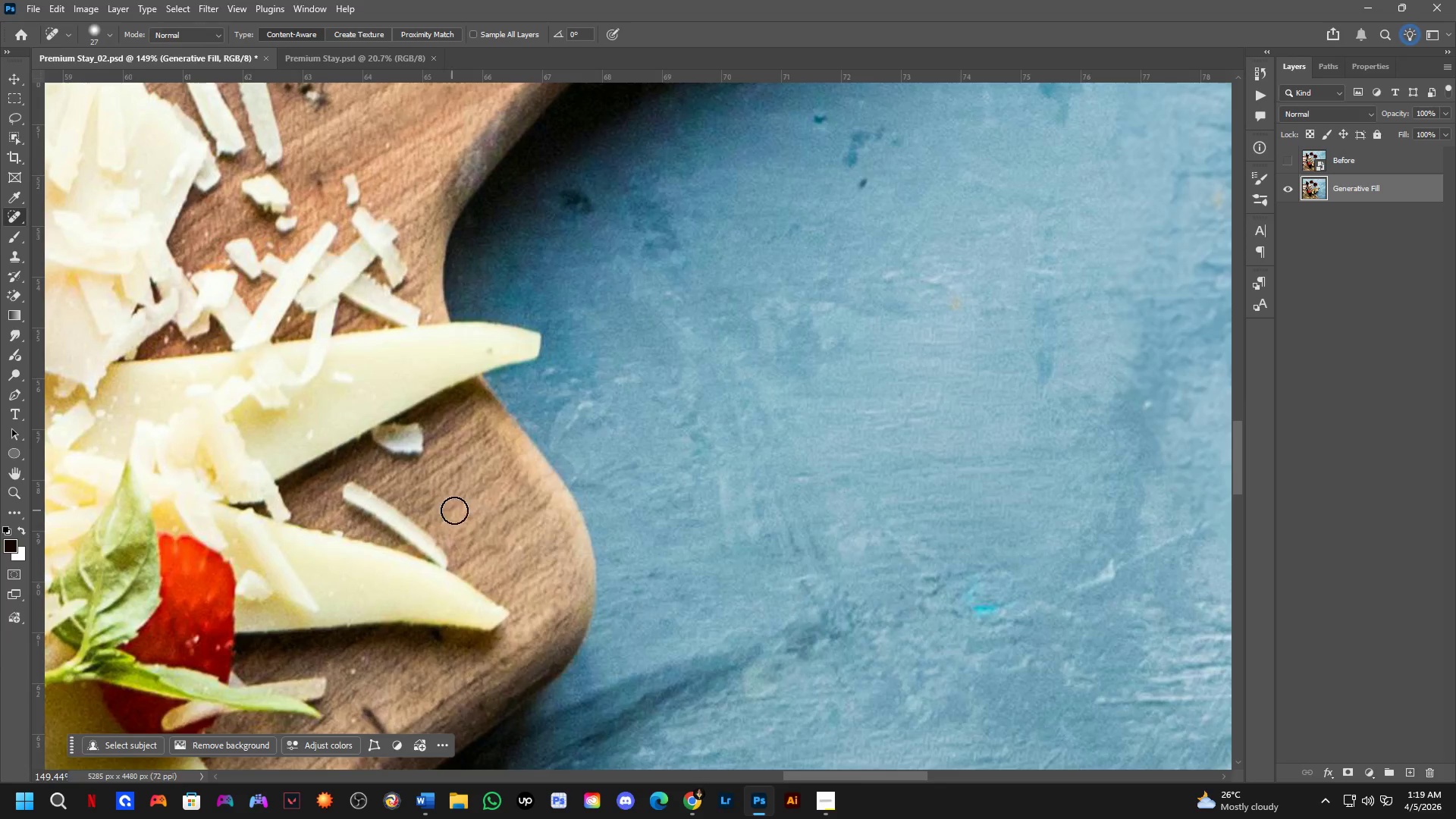 
hold_key(key=Space, duration=0.72)
 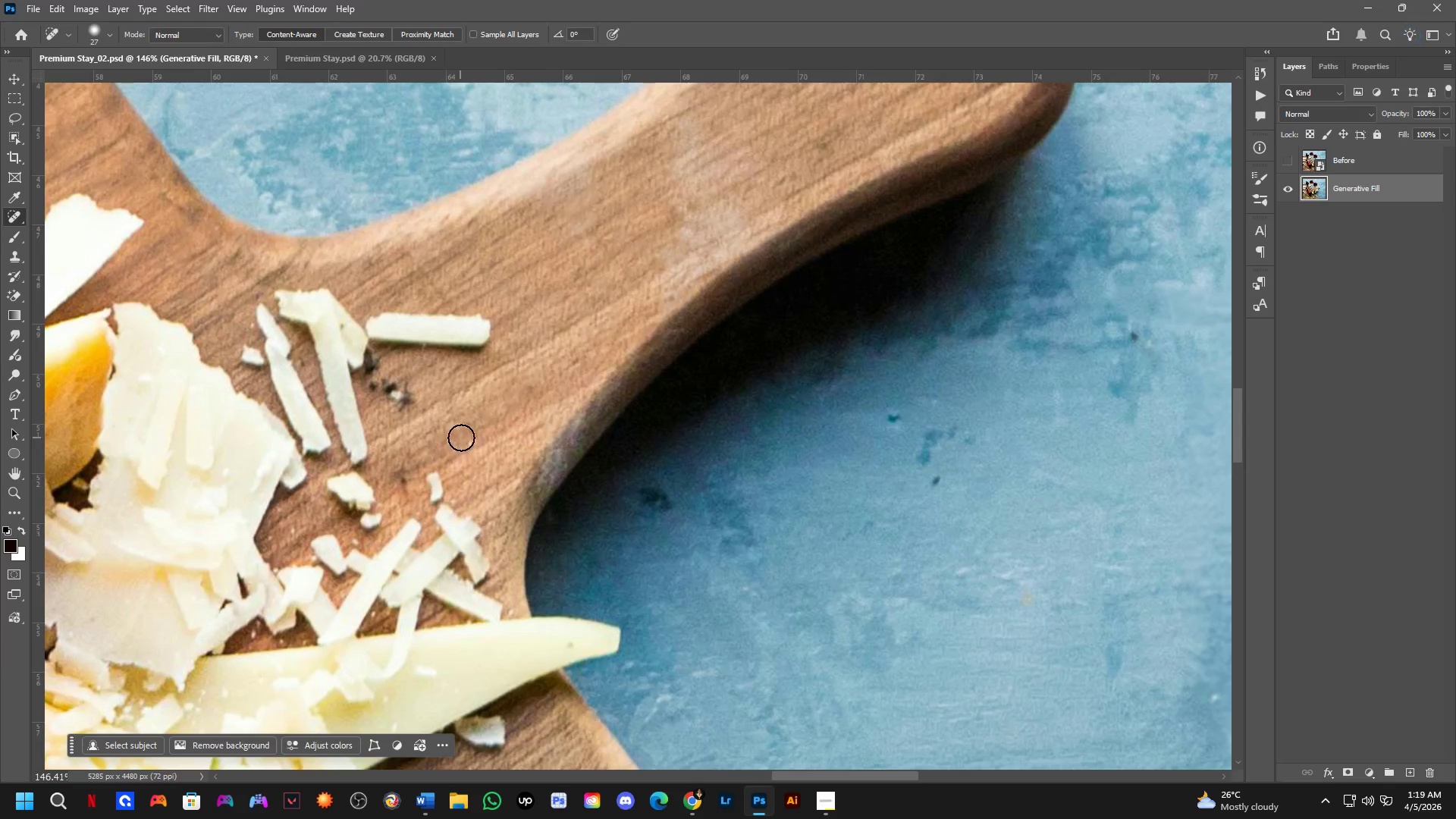 
scroll: coordinate [482, 499], scroll_direction: down, amount: 1.0
 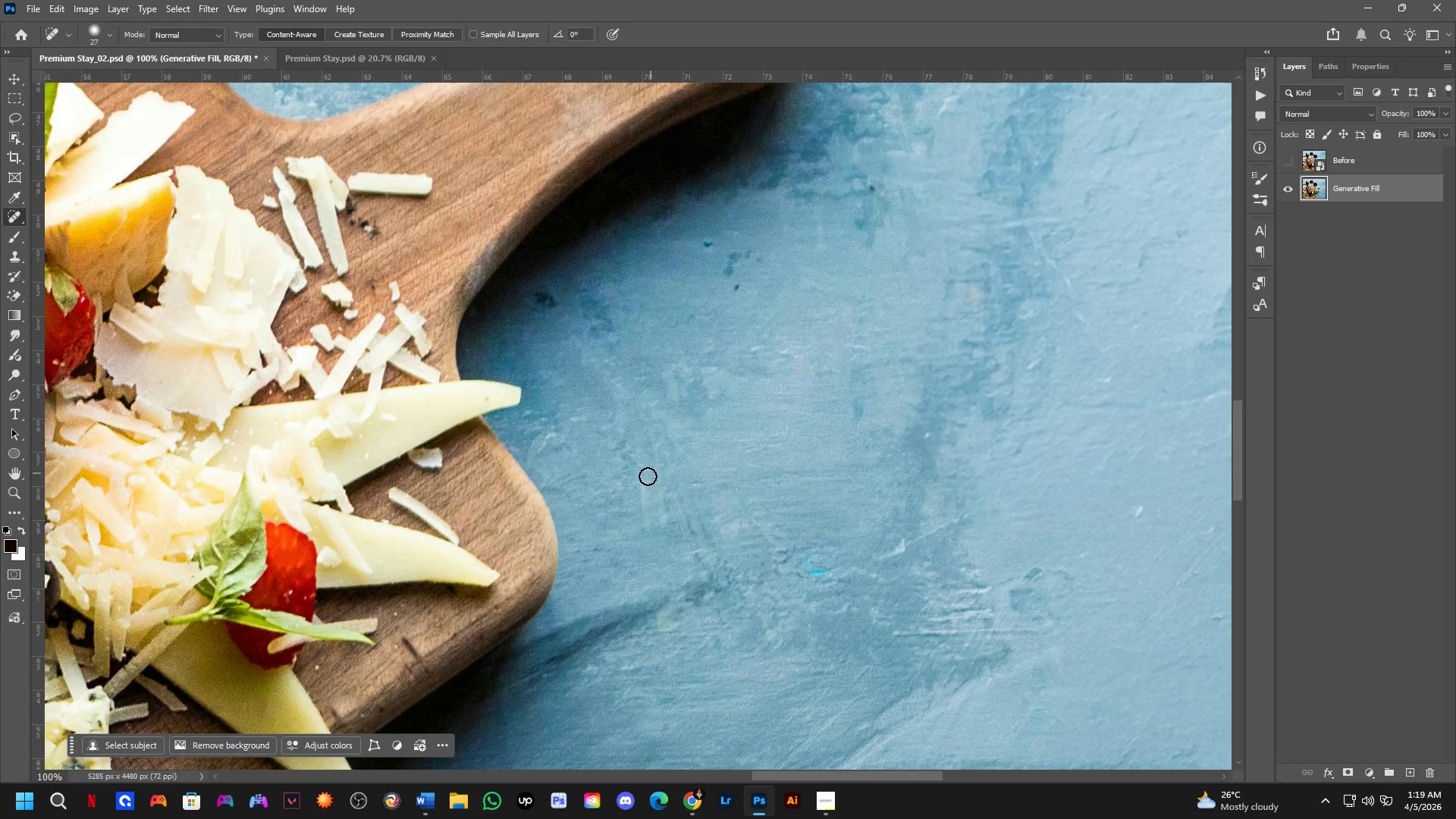 
left_click_drag(start_coordinate=[483, 494], to_coordinate=[516, 675])
 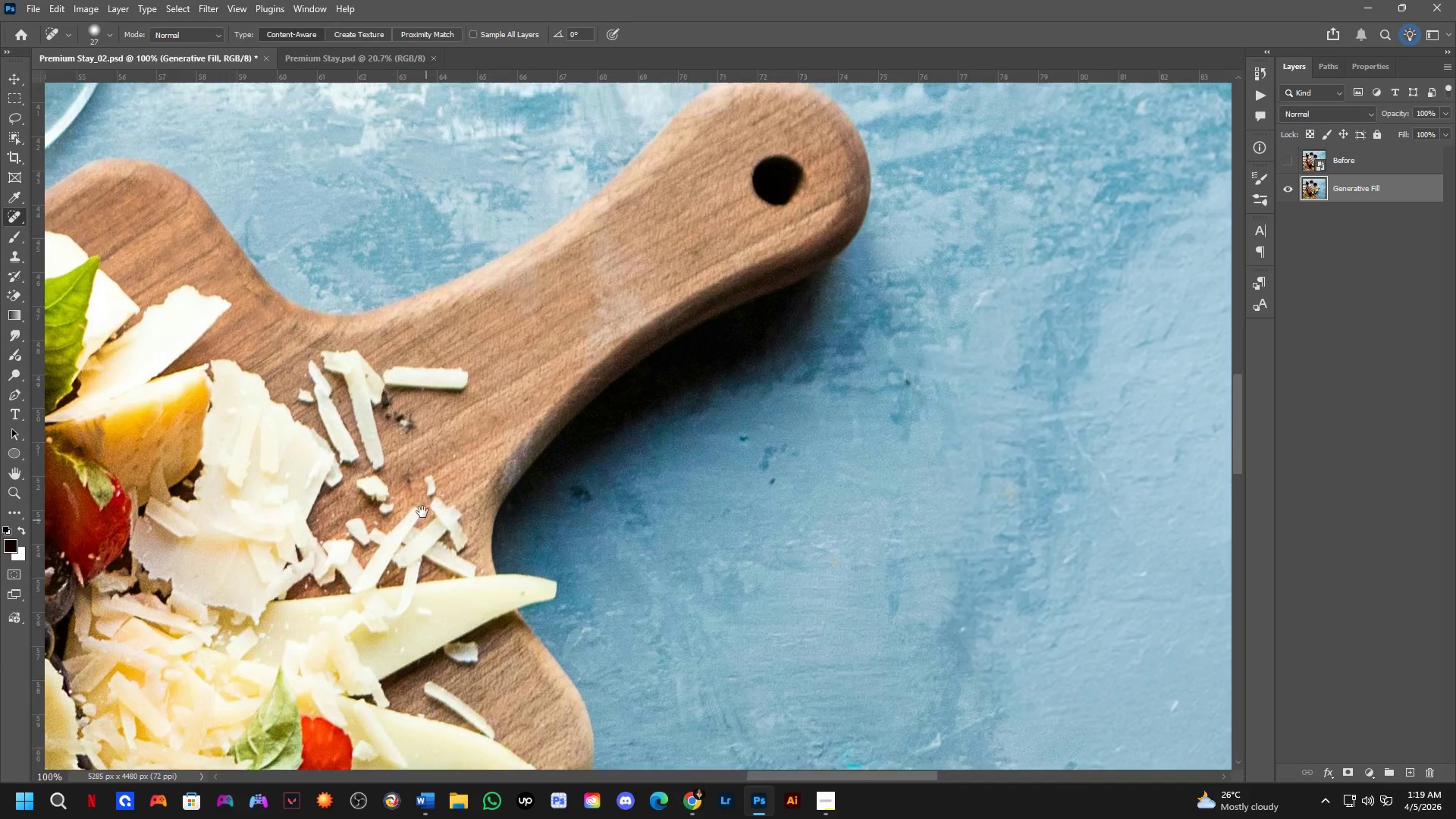 
left_click([472, 446])
 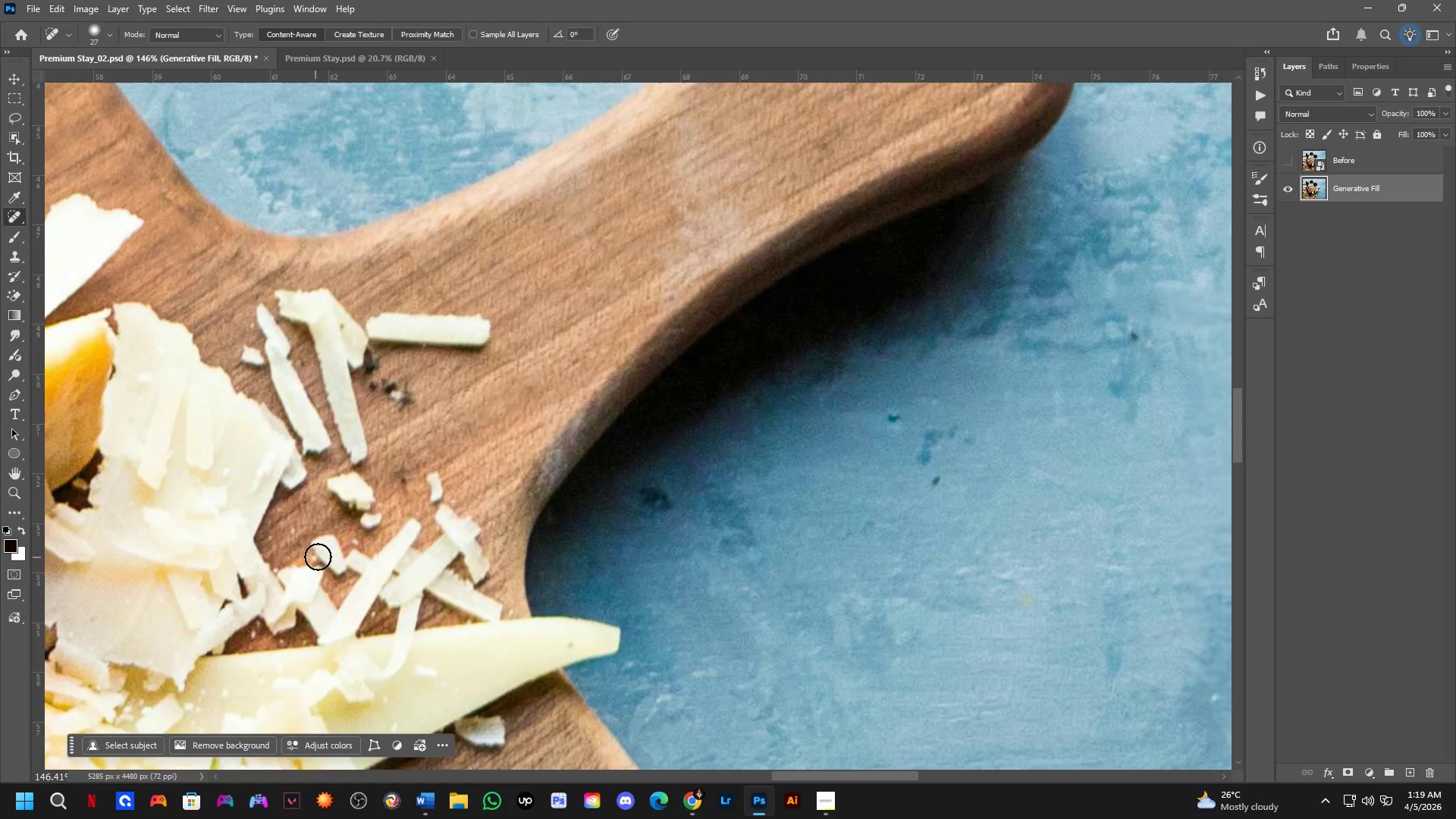 
scroll: coordinate [289, 529], scroll_direction: up, amount: 7.0
 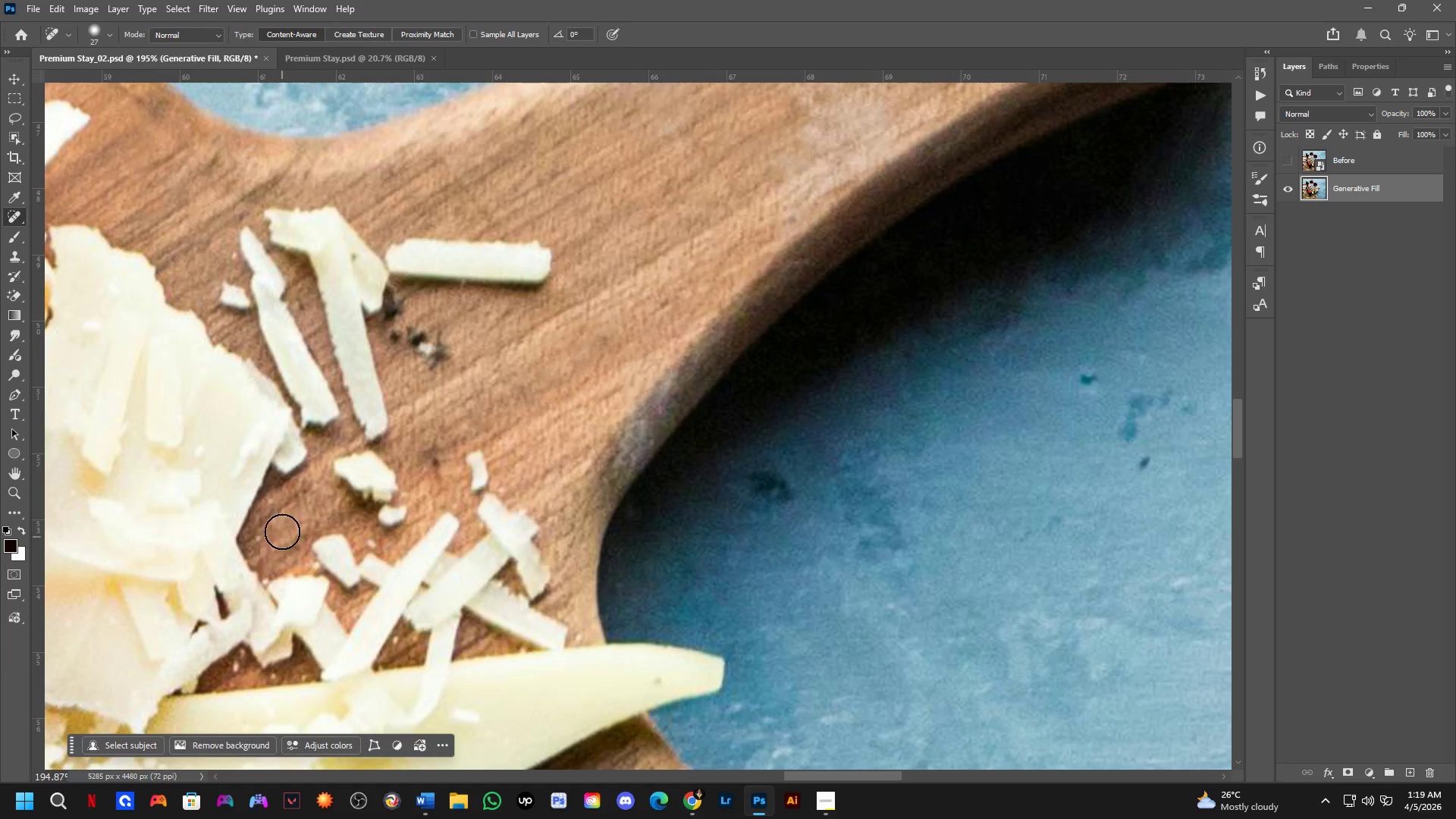 
key(Alt+AltLeft)
 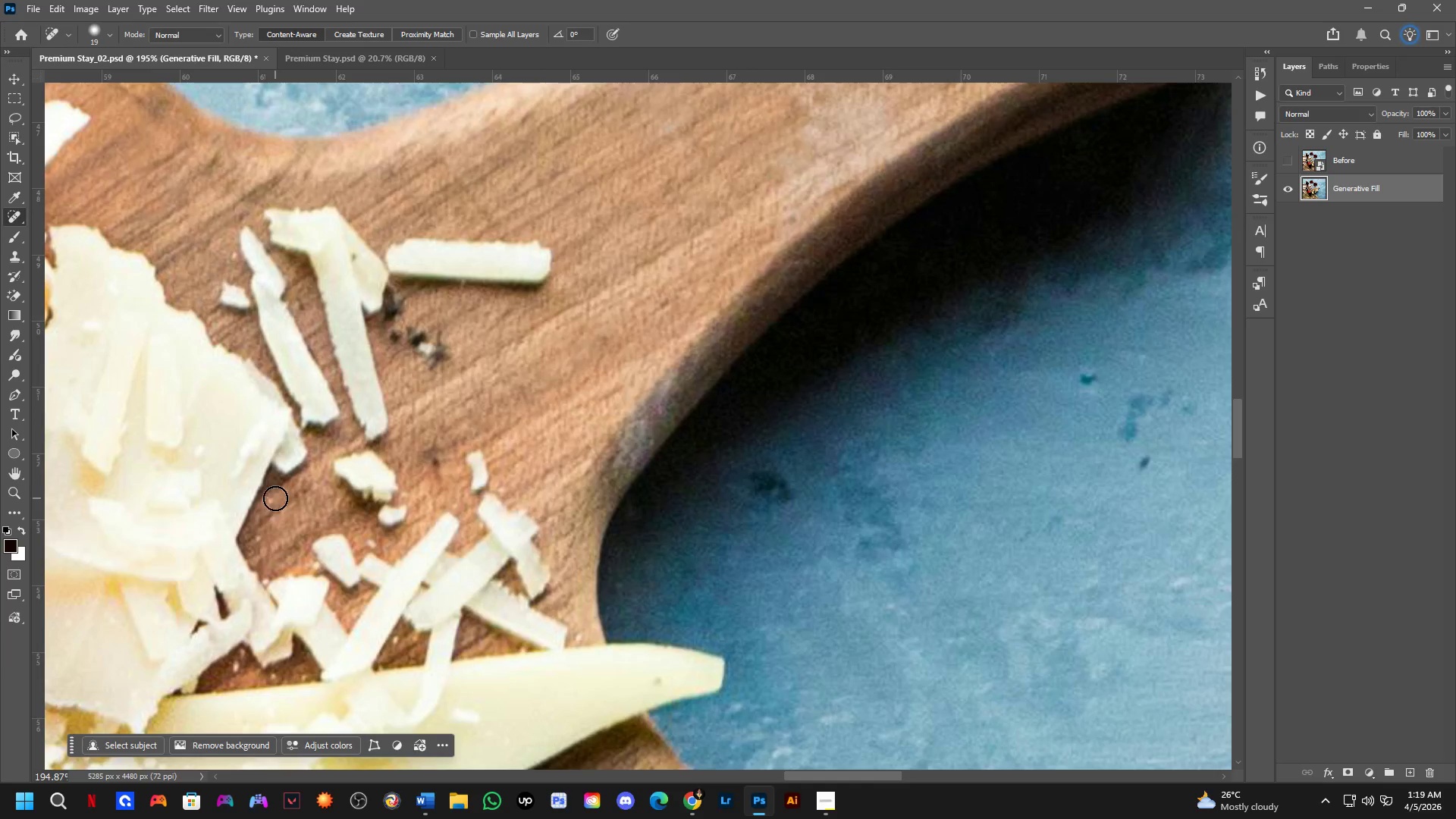 
left_click_drag(start_coordinate=[275, 497], to_coordinate=[271, 499])
 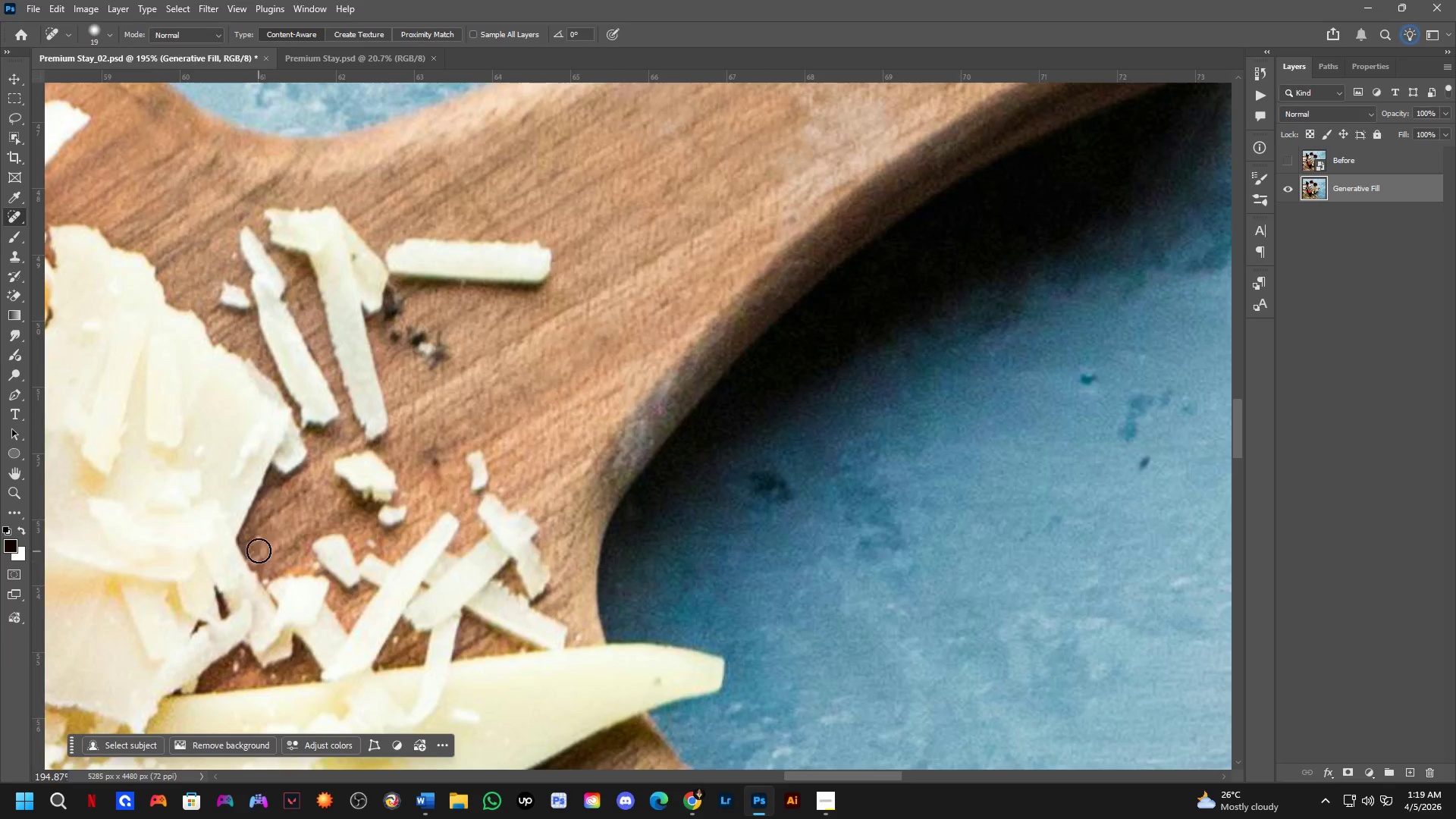 
left_click([259, 541])
 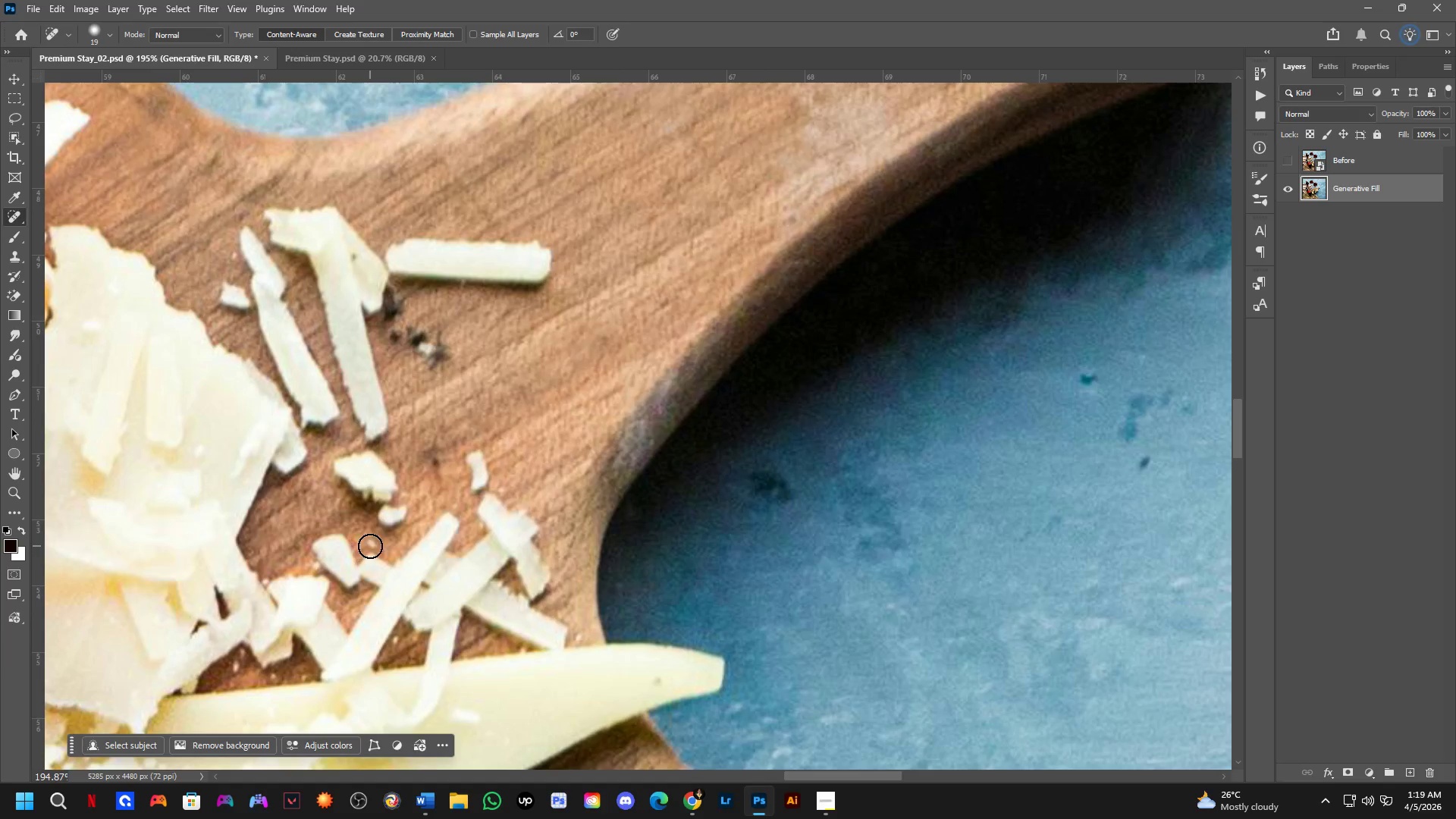 
left_click([372, 539])
 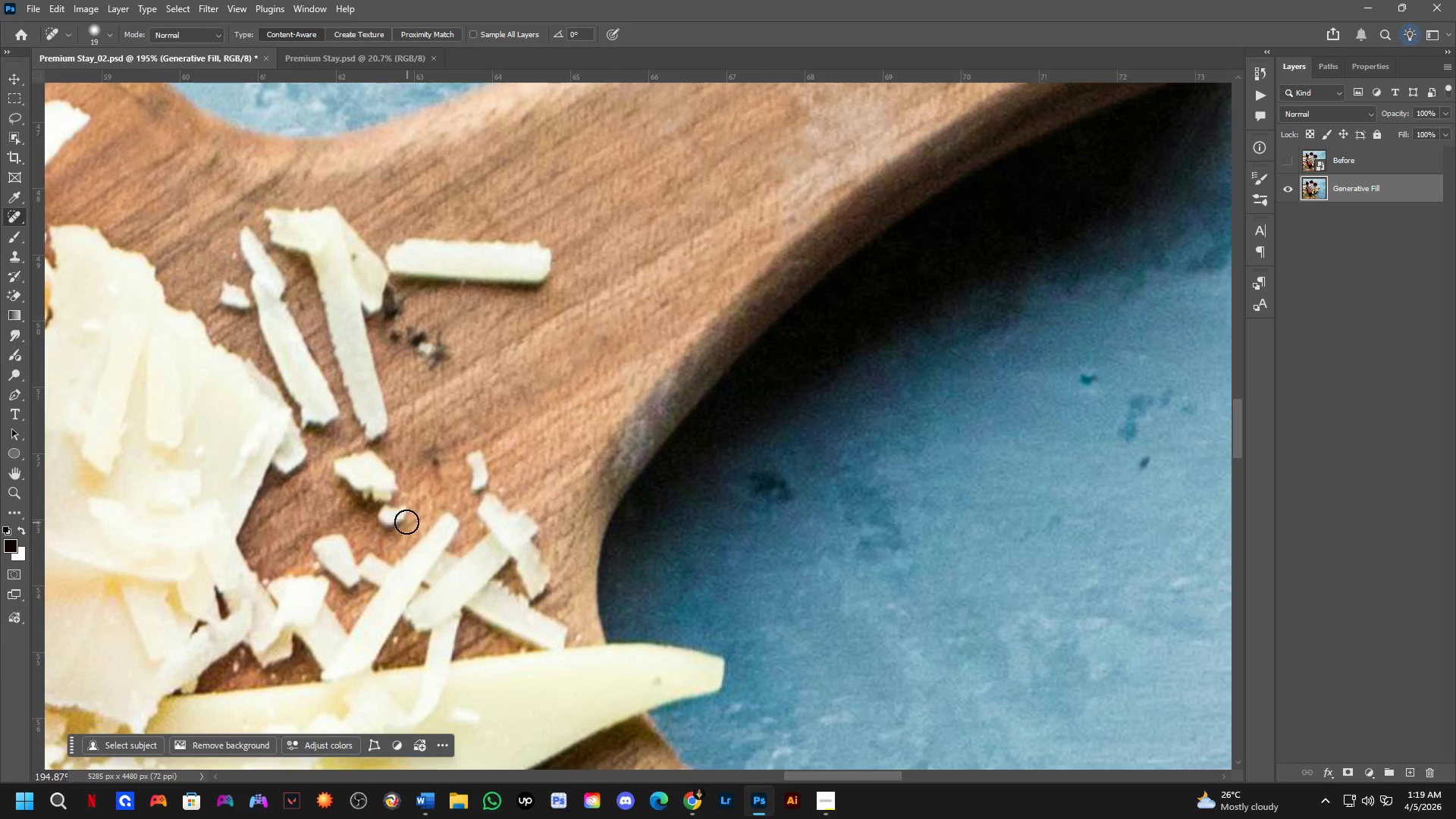 
left_click_drag(start_coordinate=[399, 516], to_coordinate=[408, 510])
 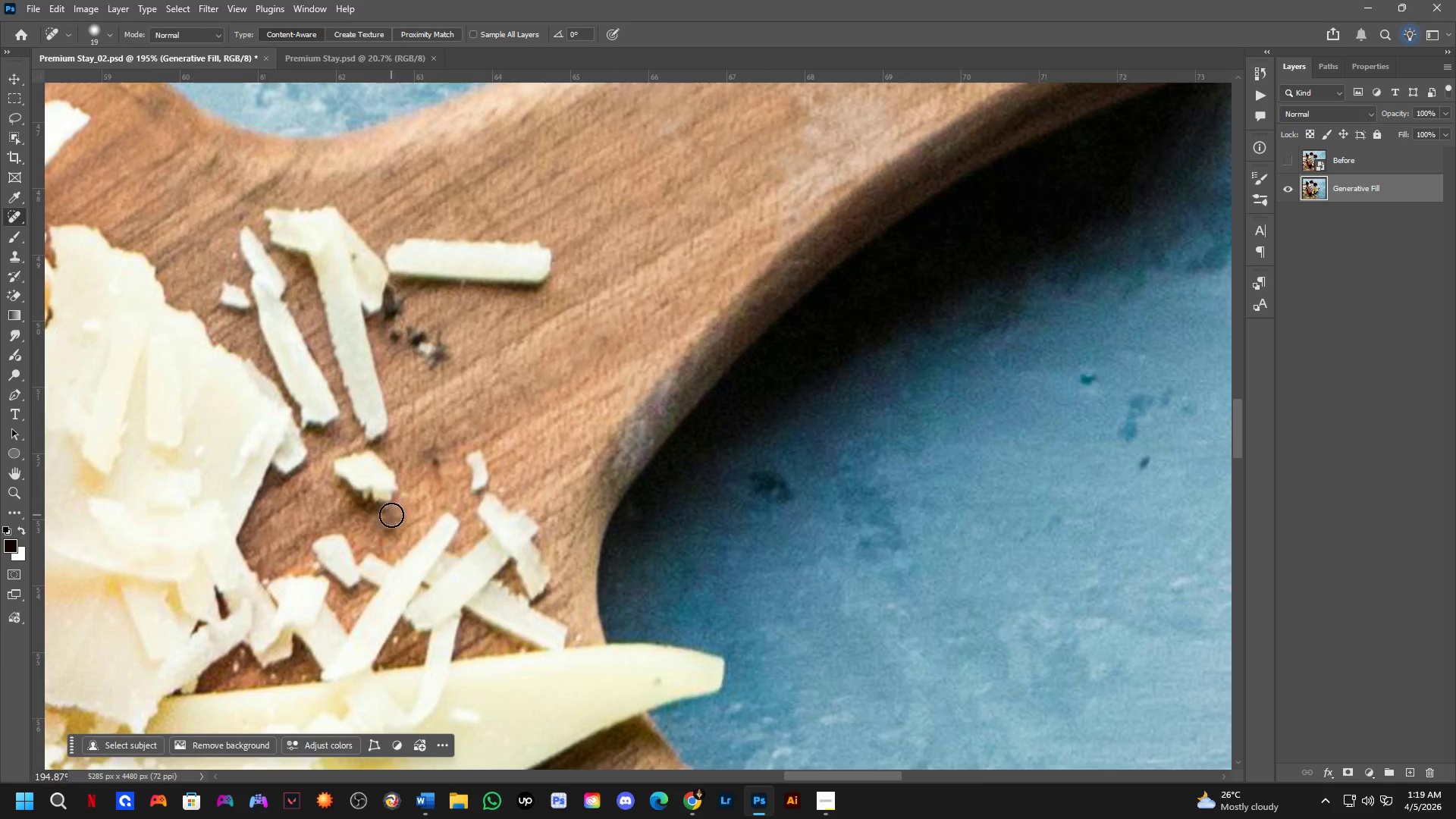 
left_click_drag(start_coordinate=[386, 515], to_coordinate=[381, 517])
 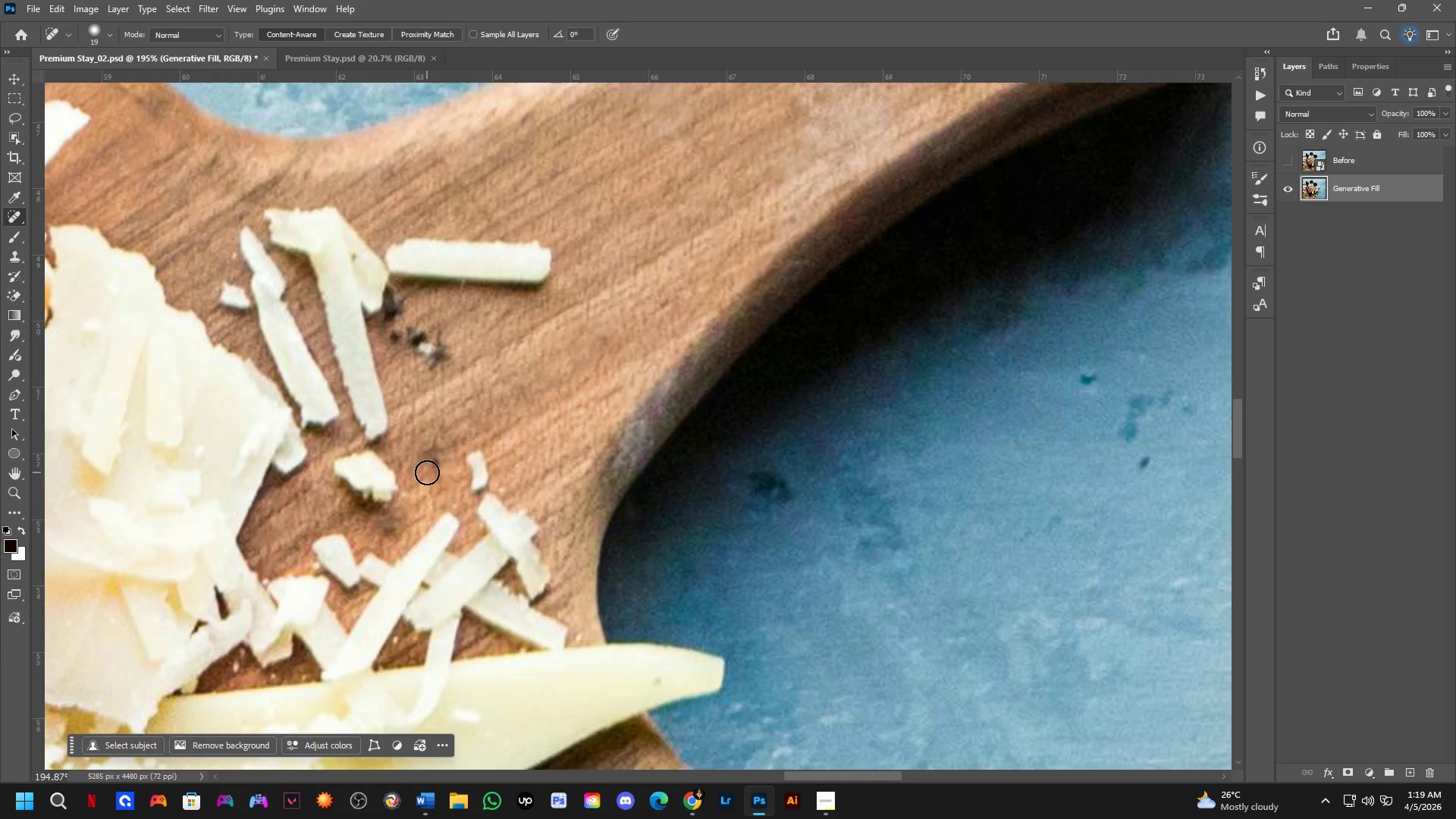 
left_click_drag(start_coordinate=[428, 460], to_coordinate=[444, 490])
 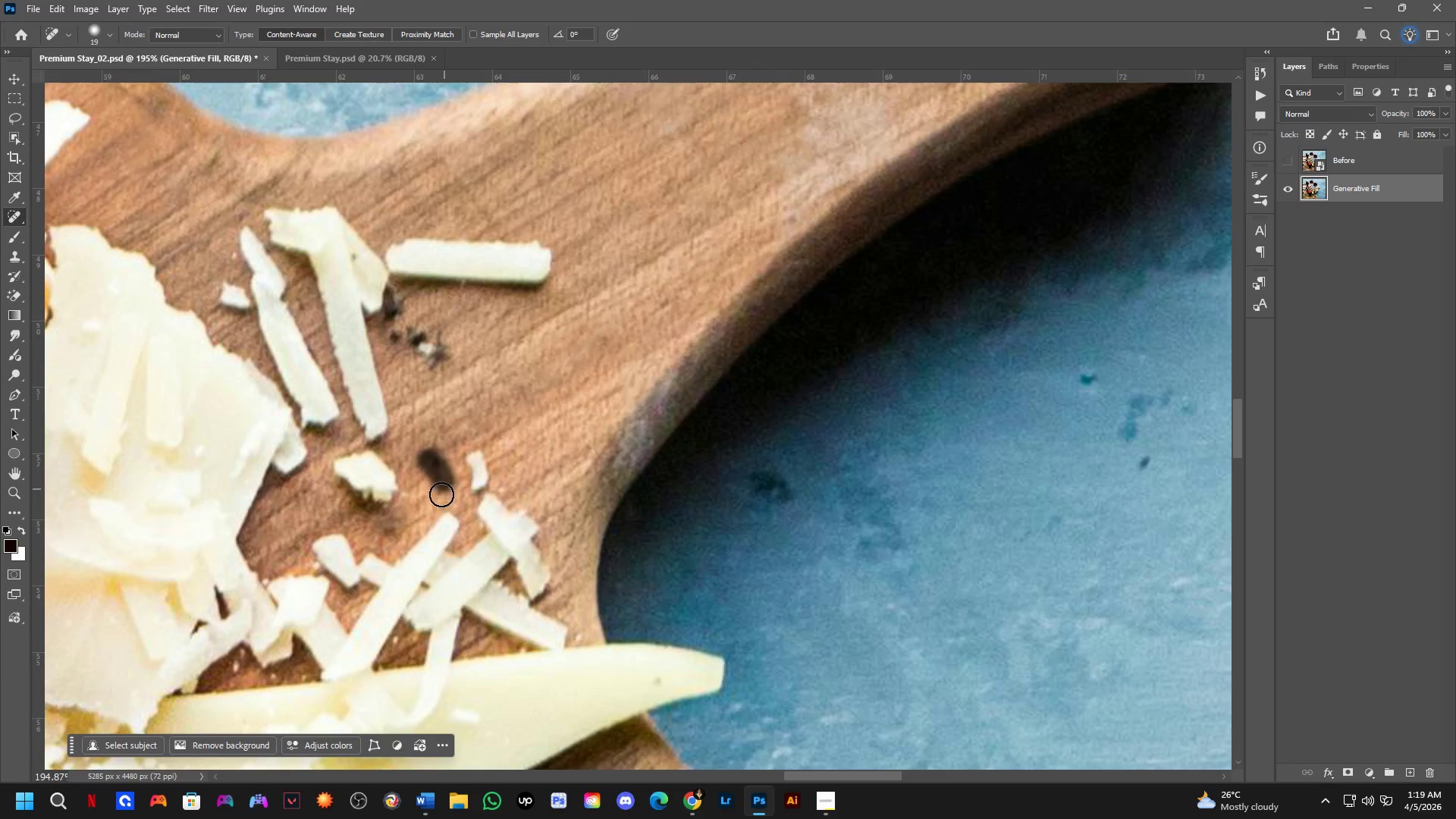 
key(Shift+ShiftLeft)
 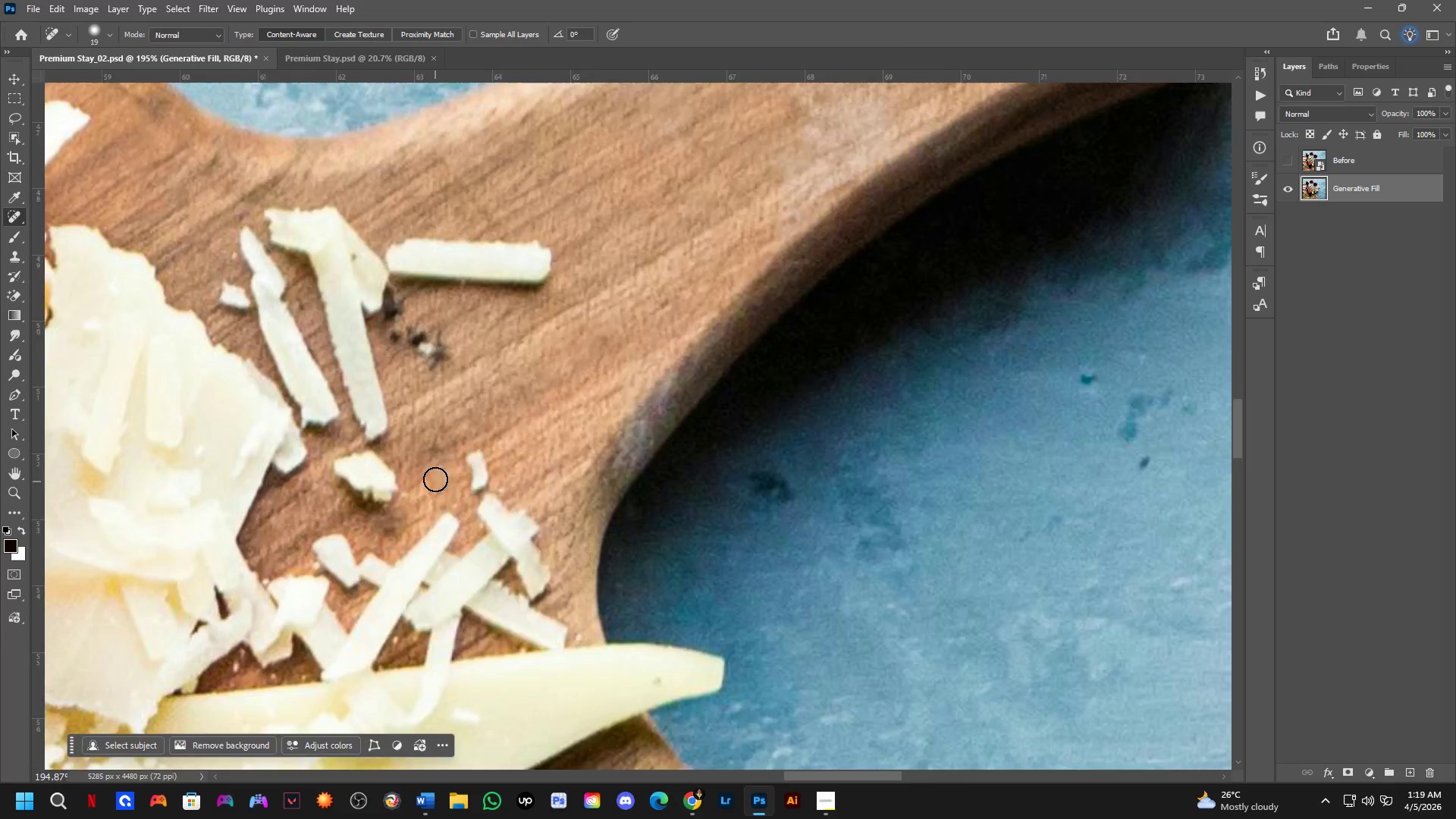 
hold_key(key=Space, duration=0.59)
 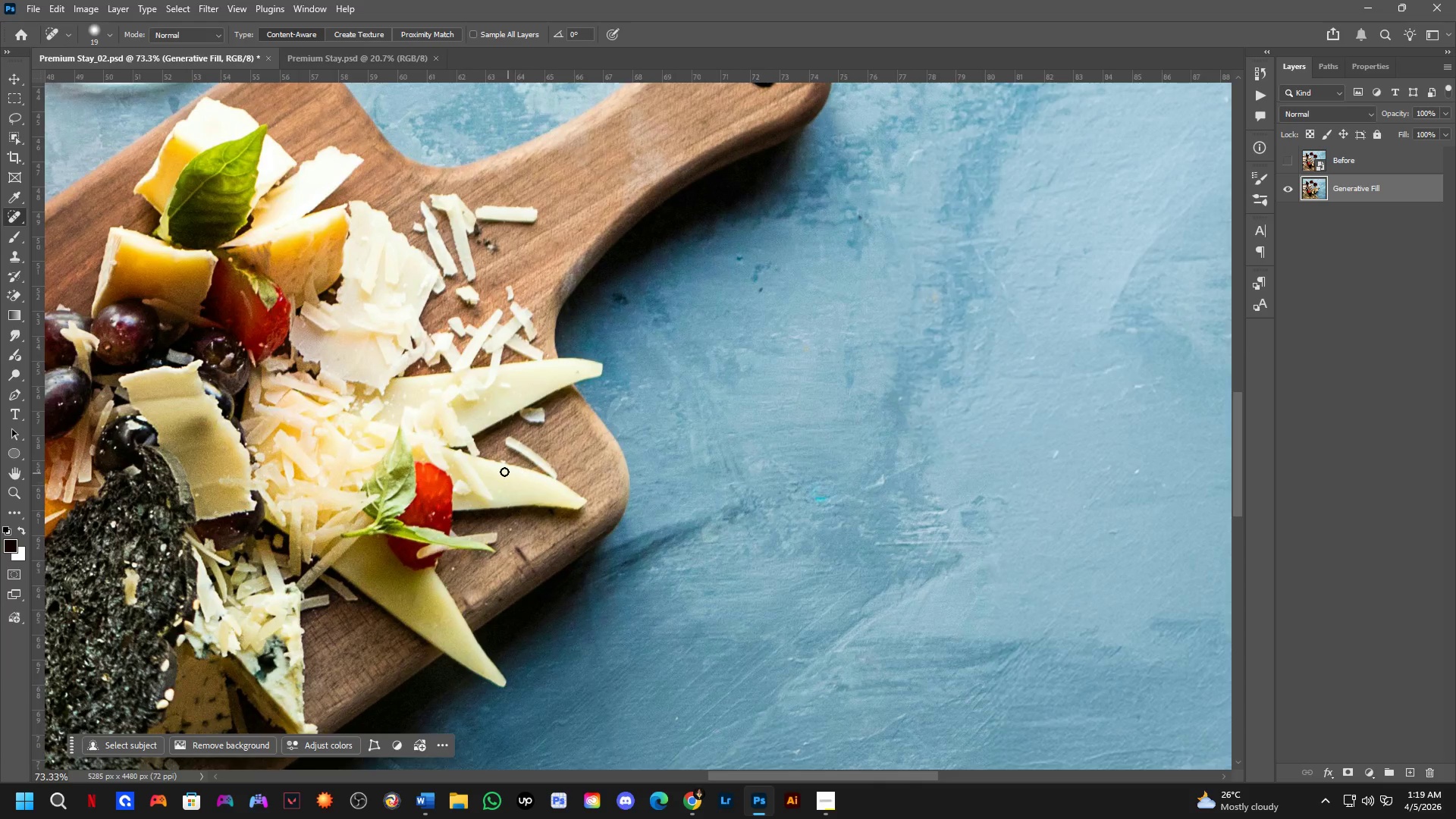 
left_click_drag(start_coordinate=[508, 516], to_coordinate=[575, 398])
 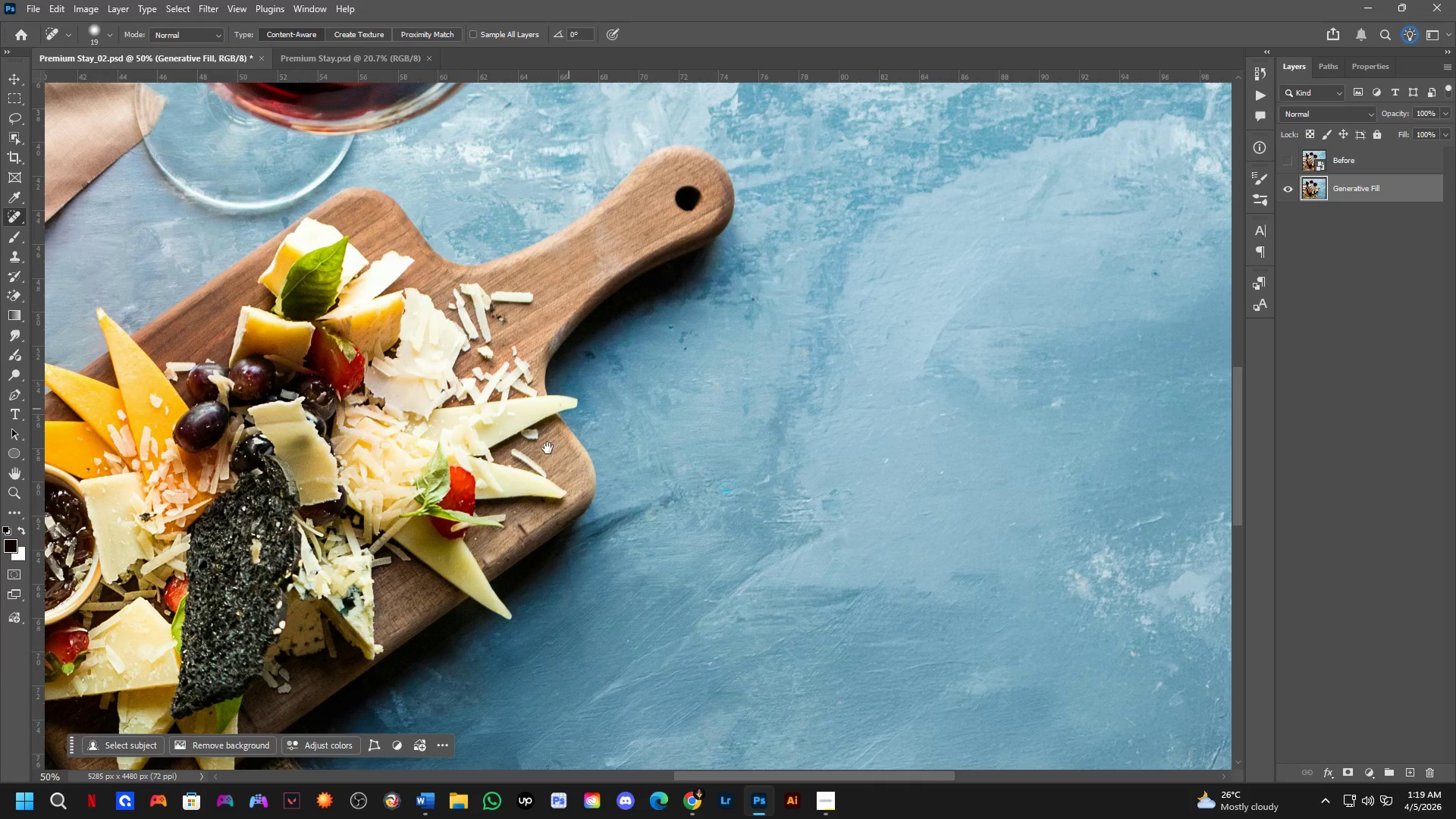 
scroll: coordinate [442, 464], scroll_direction: down, amount: 3.0
 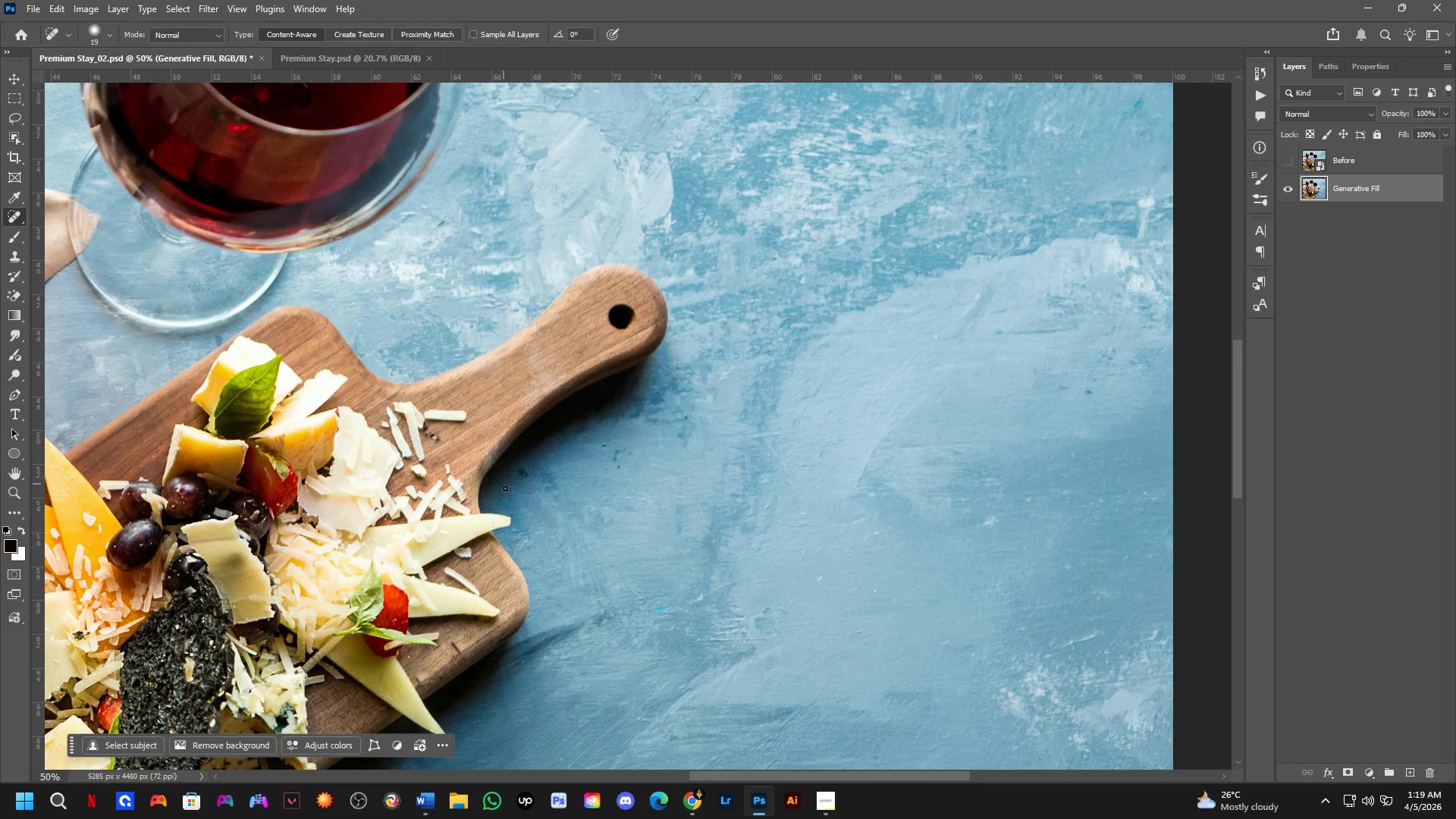 
key(Shift+ShiftLeft)
 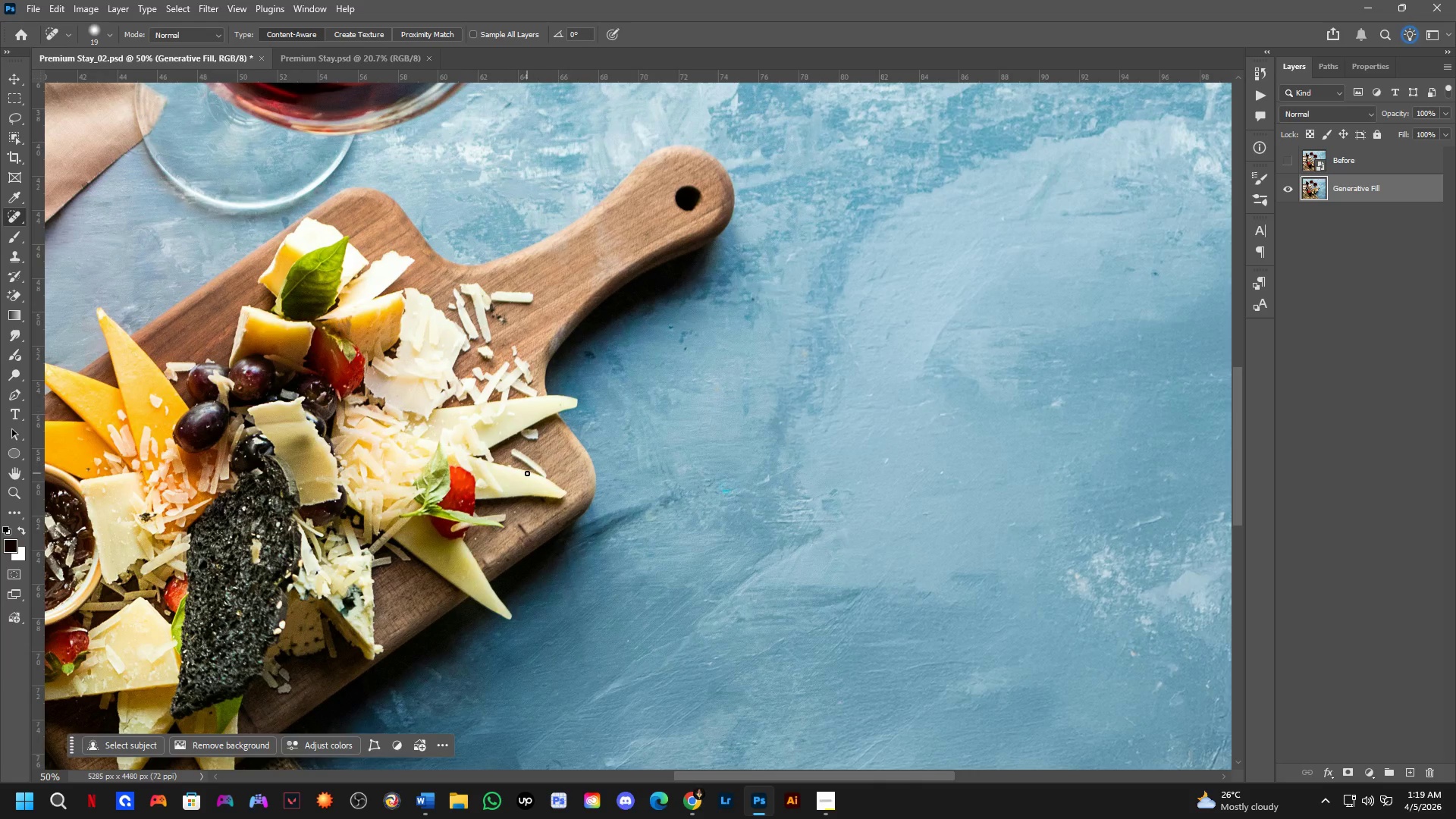 
key(Shift+ShiftLeft)
 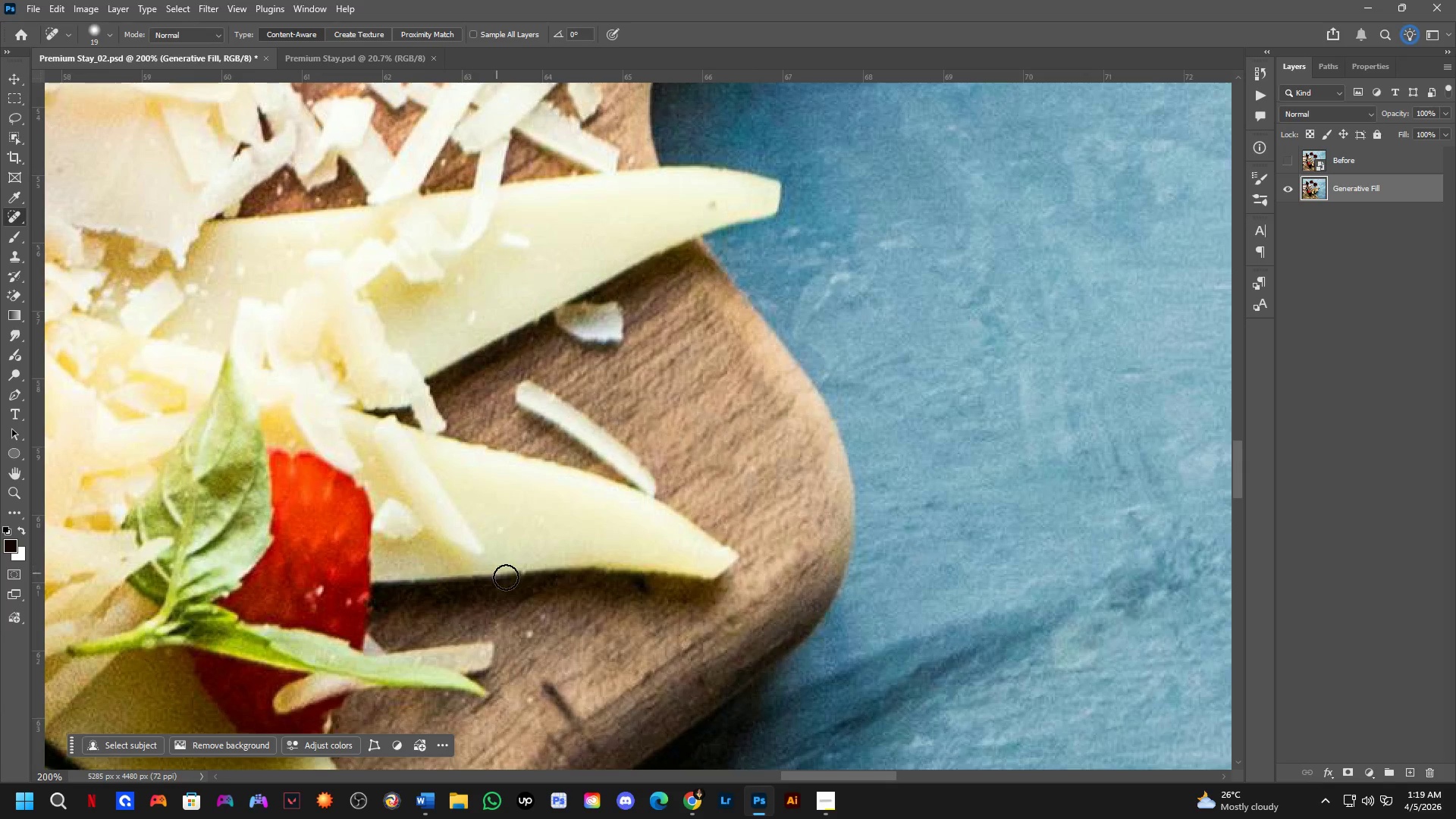 
scroll: coordinate [500, 469], scroll_direction: up, amount: 4.0
 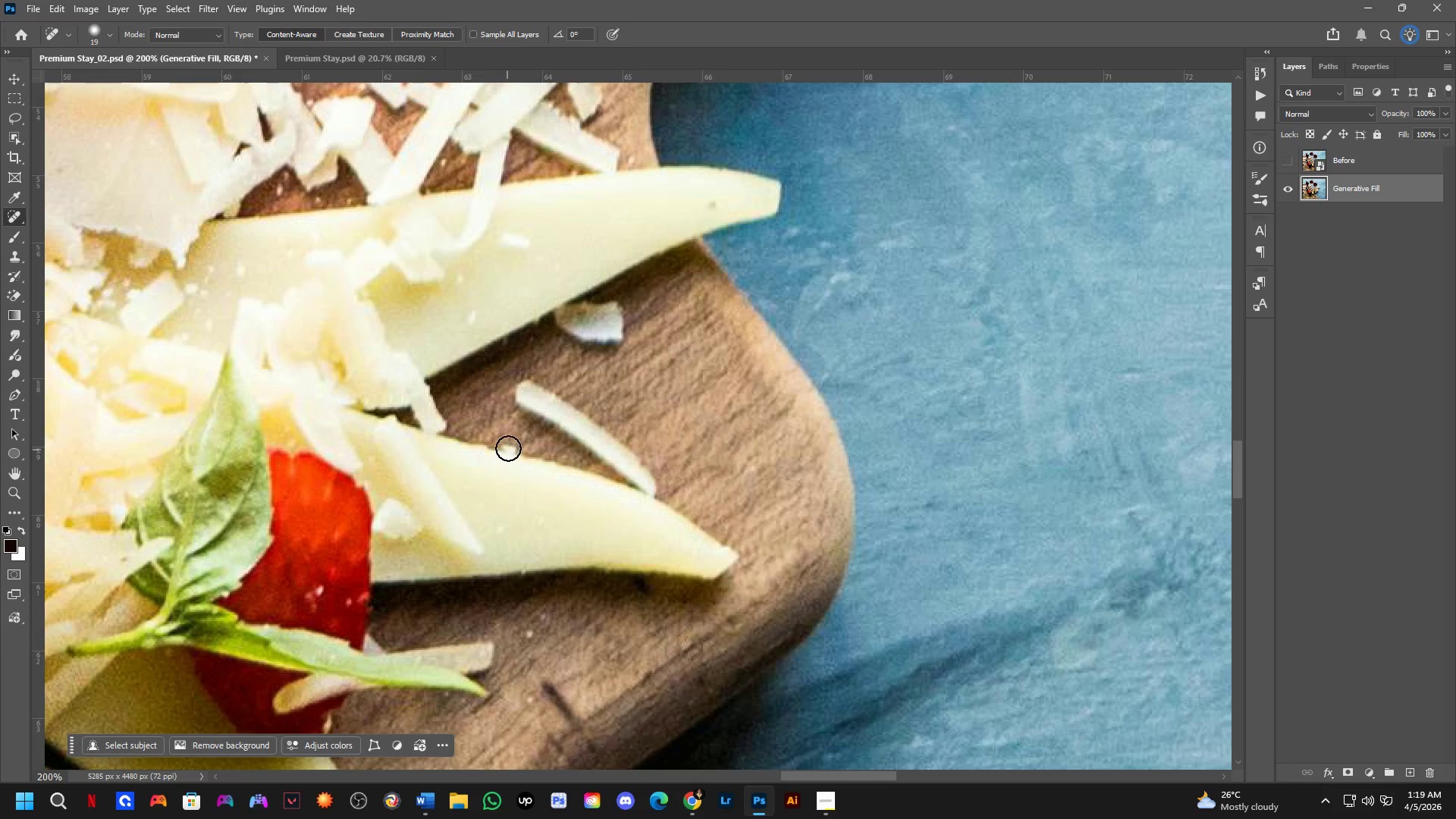 
left_click_drag(start_coordinate=[540, 611], to_coordinate=[545, 614])
 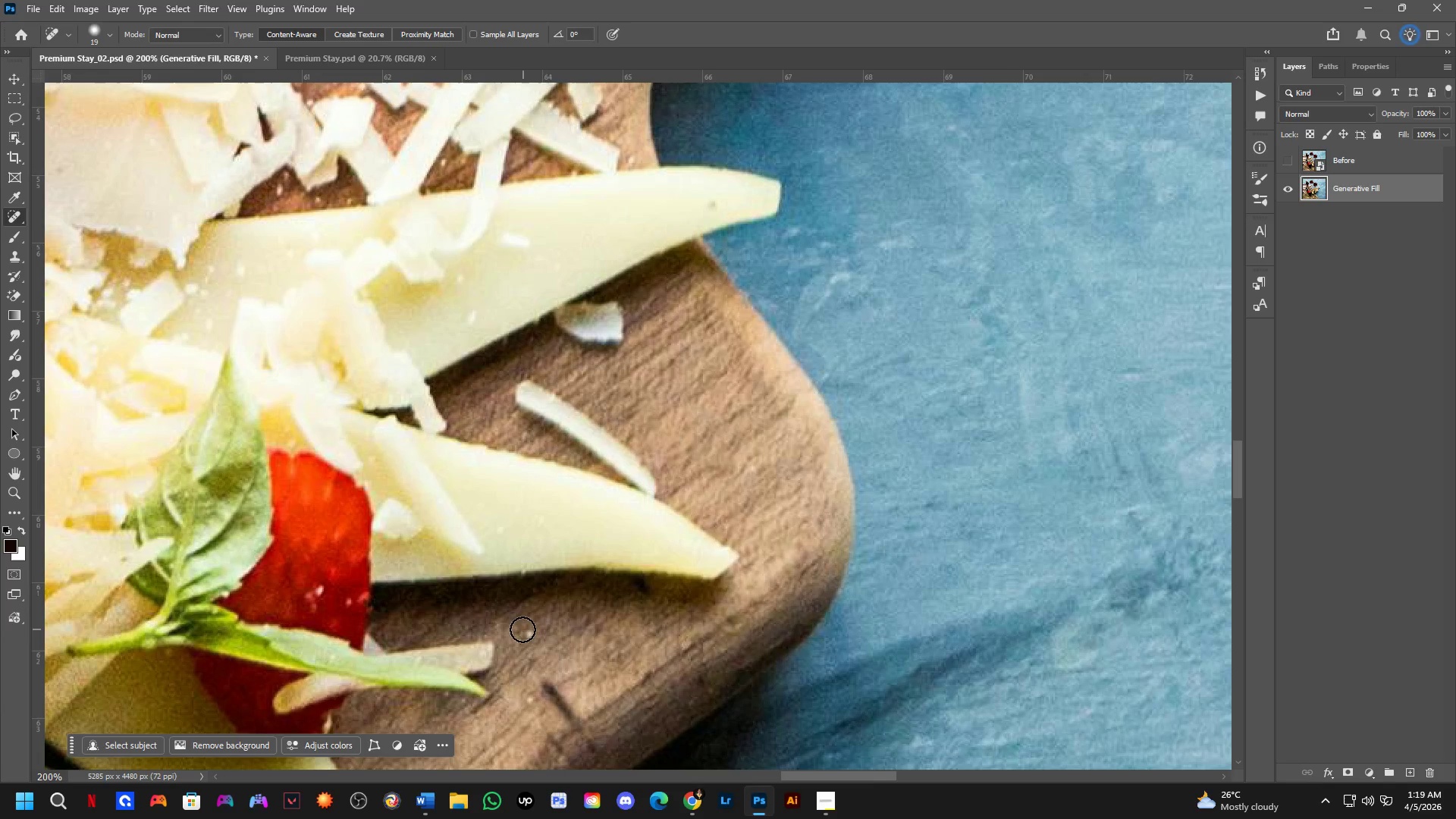 
left_click_drag(start_coordinate=[519, 632], to_coordinate=[522, 648])
 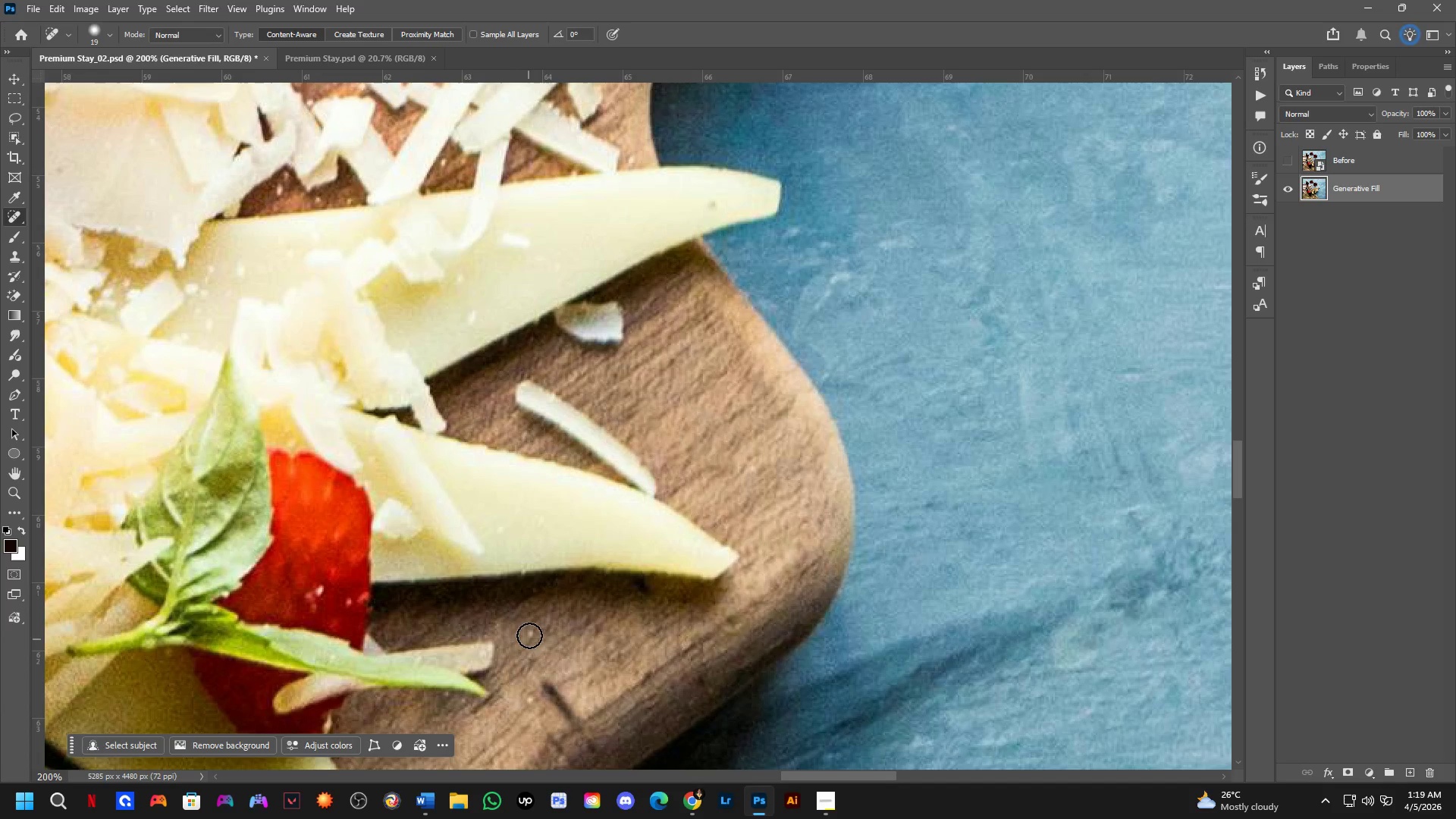 
left_click_drag(start_coordinate=[532, 632], to_coordinate=[533, 639])
 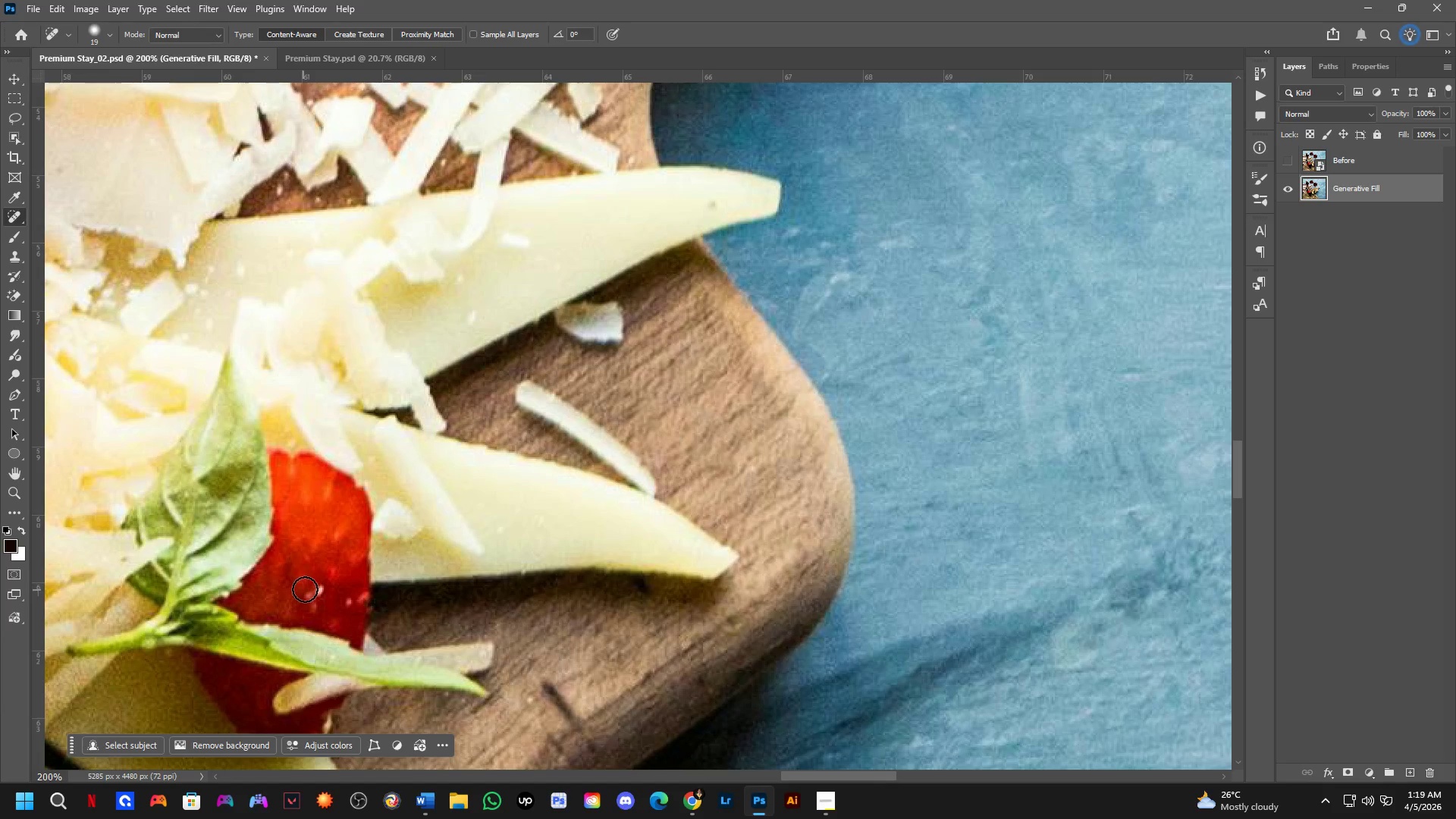 
left_click_drag(start_coordinate=[315, 586], to_coordinate=[315, 602])
 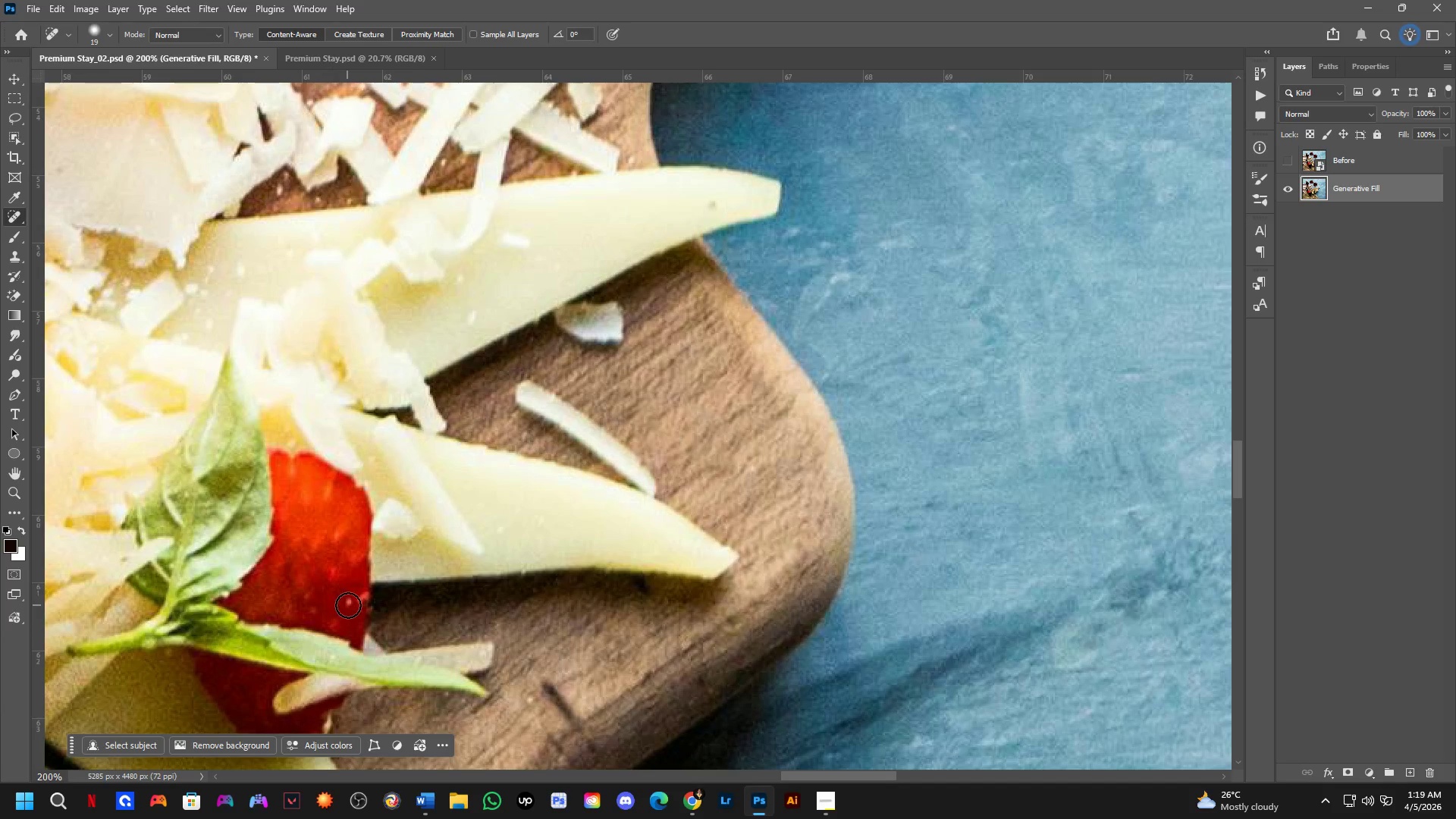 
left_click_drag(start_coordinate=[350, 604], to_coordinate=[351, 610])
 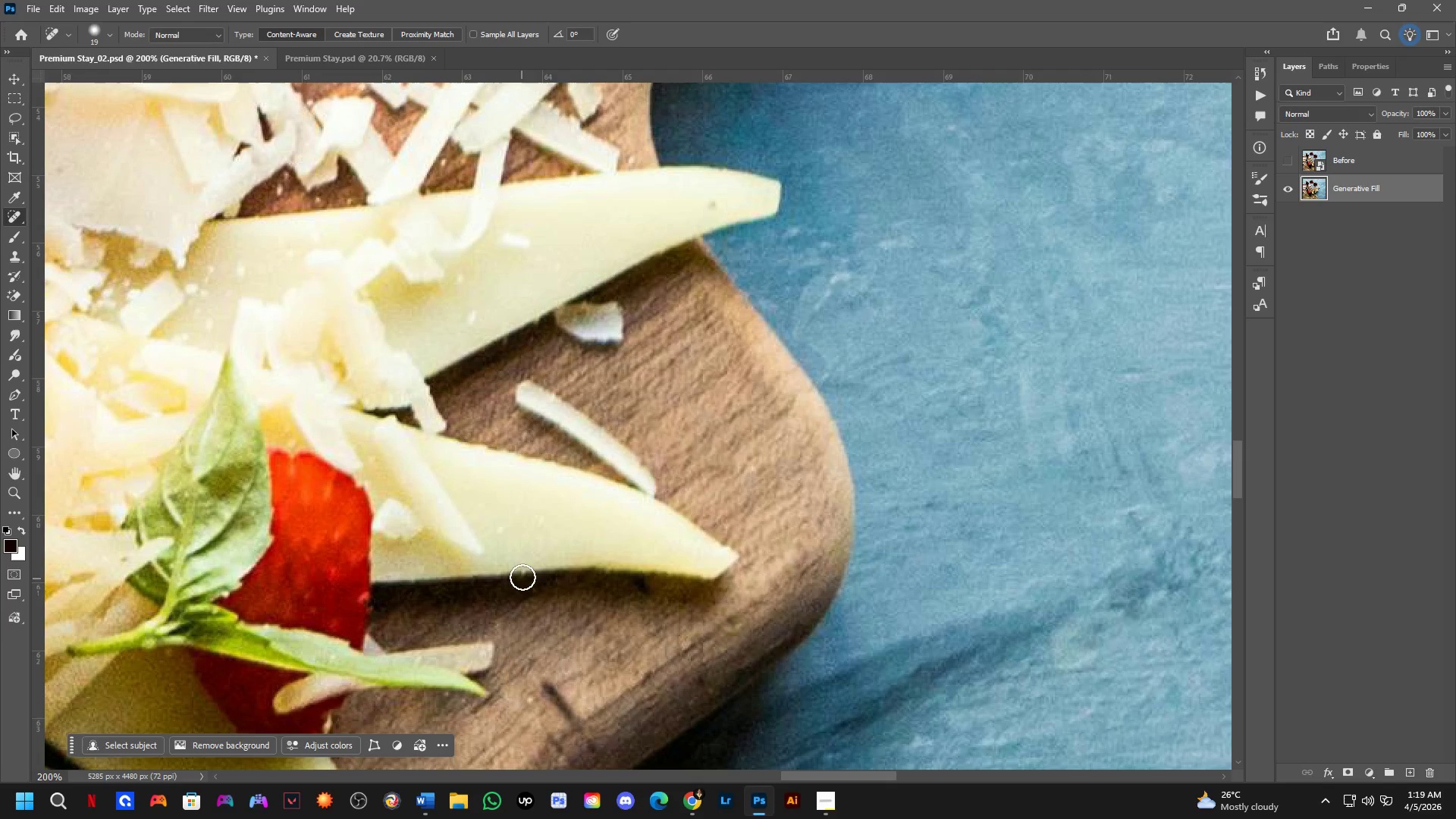 
left_click_drag(start_coordinate=[522, 570], to_coordinate=[517, 570])
 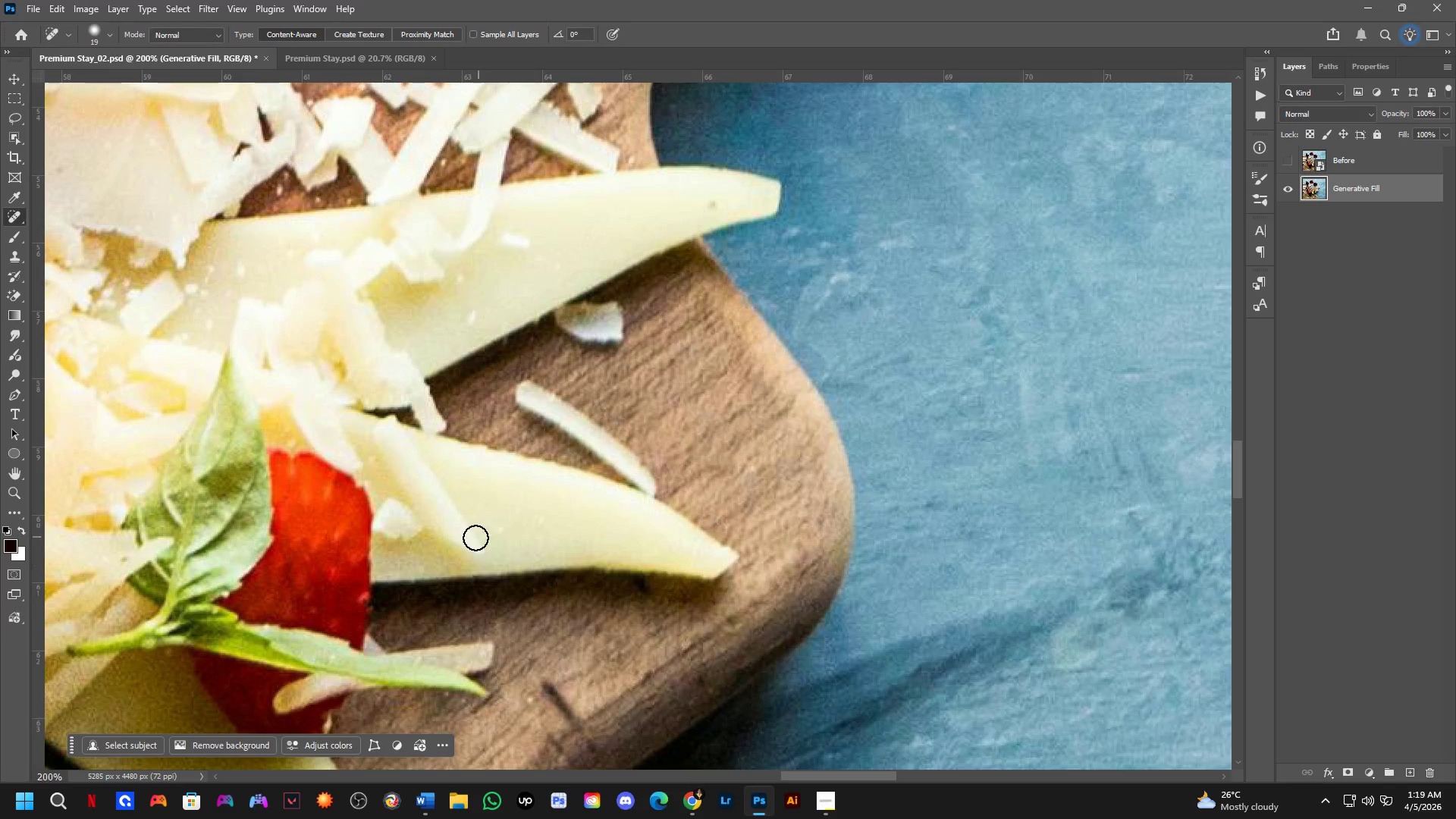 
hold_key(key=Space, duration=0.64)
 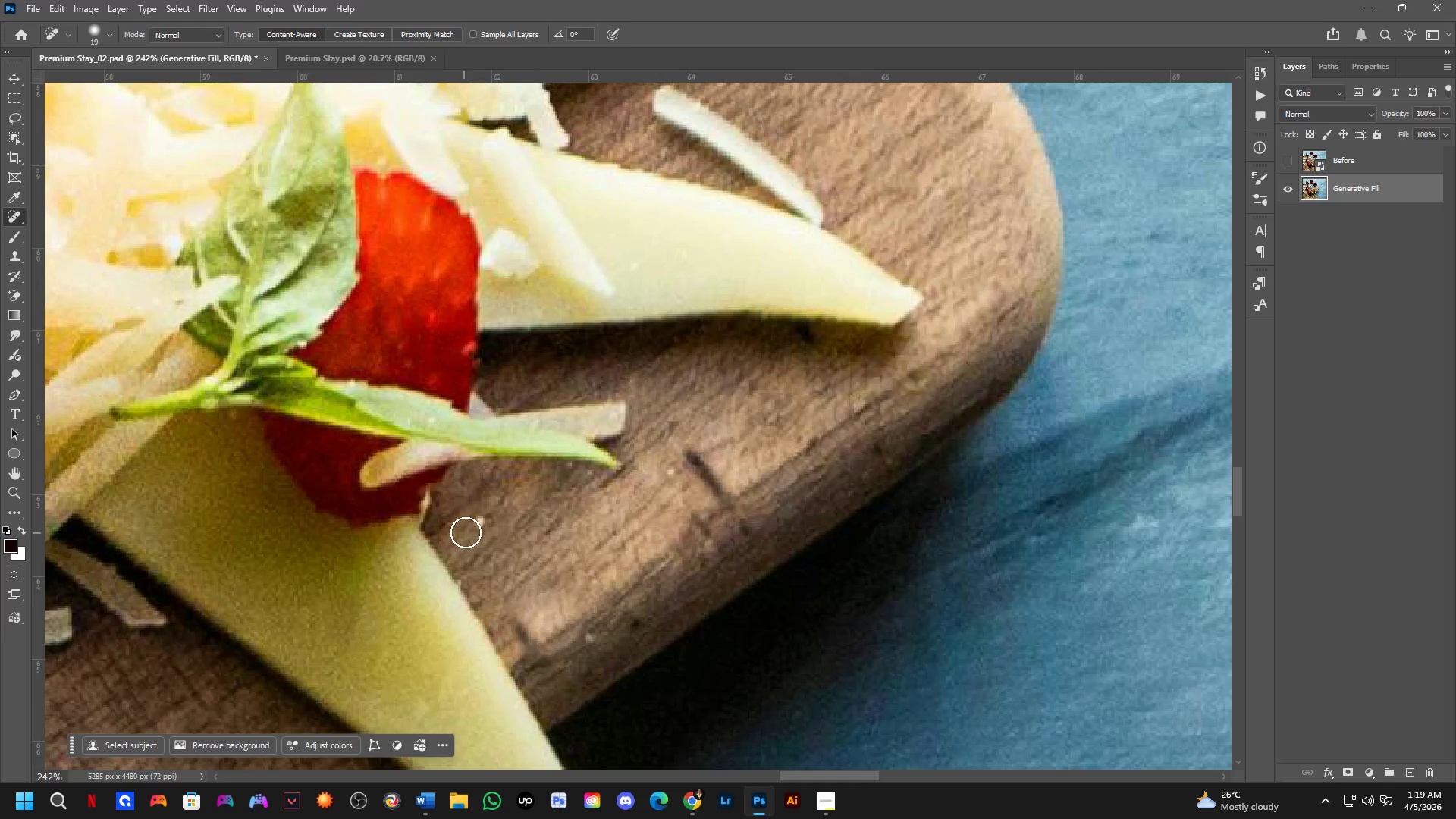 
left_click_drag(start_coordinate=[461, 567], to_coordinate=[551, 372])
 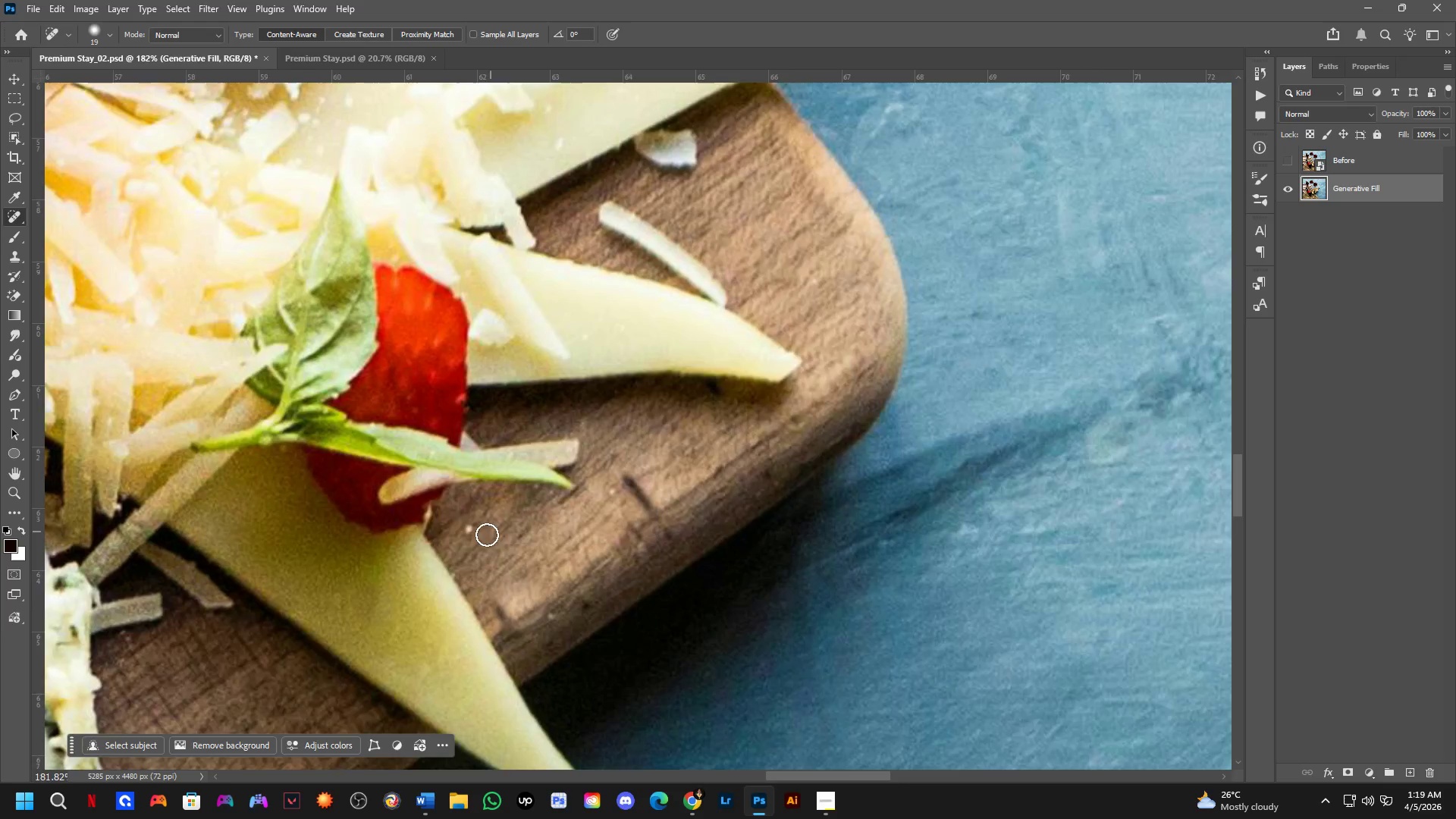 
scroll: coordinate [449, 556], scroll_direction: down, amount: 1.0
 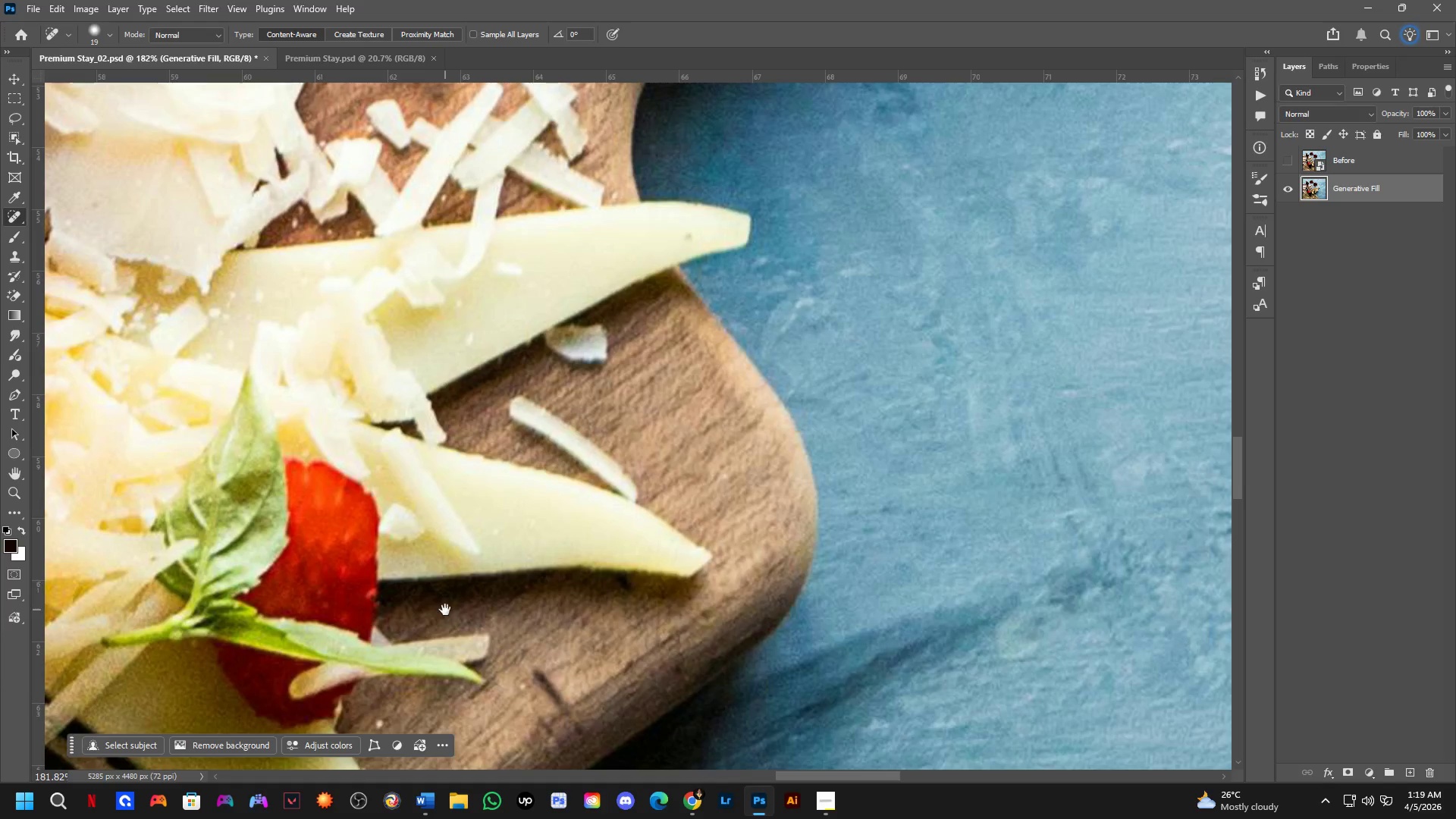 
left_click_drag(start_coordinate=[481, 520], to_coordinate=[476, 525])
 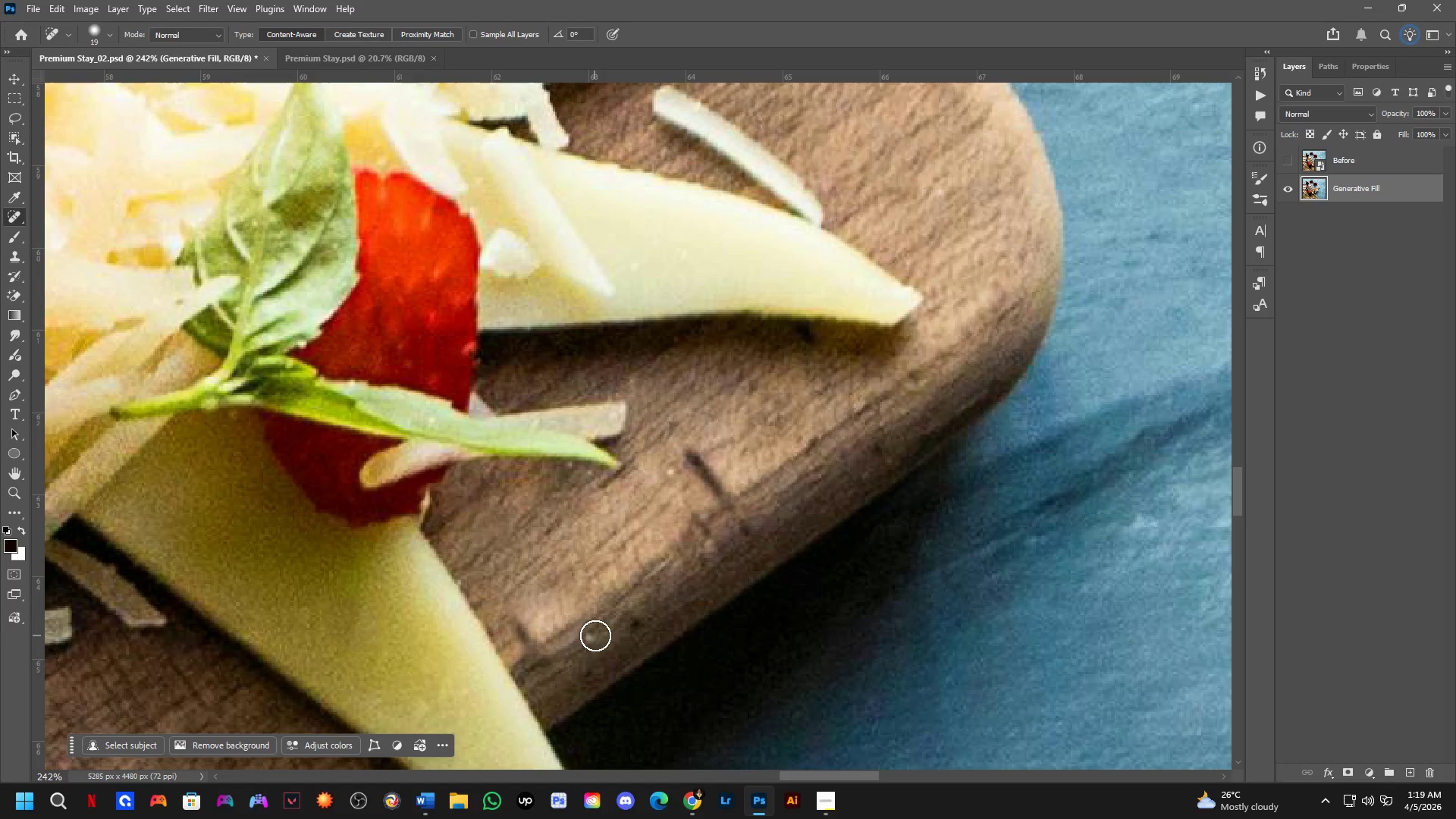 
scroll: coordinate [438, 549], scroll_direction: up, amount: 3.0
 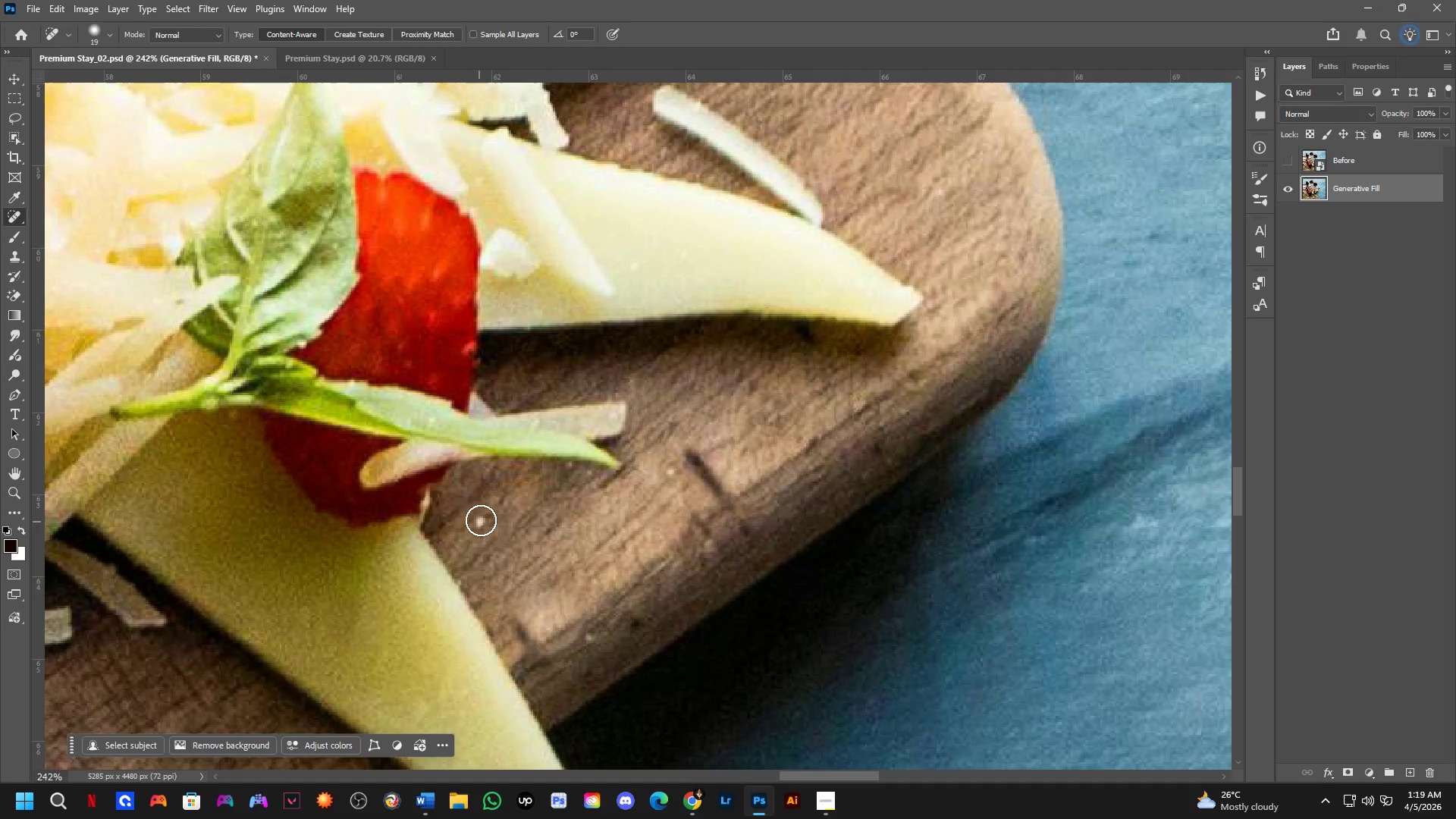 
left_click_drag(start_coordinate=[588, 629], to_coordinate=[576, 639])
 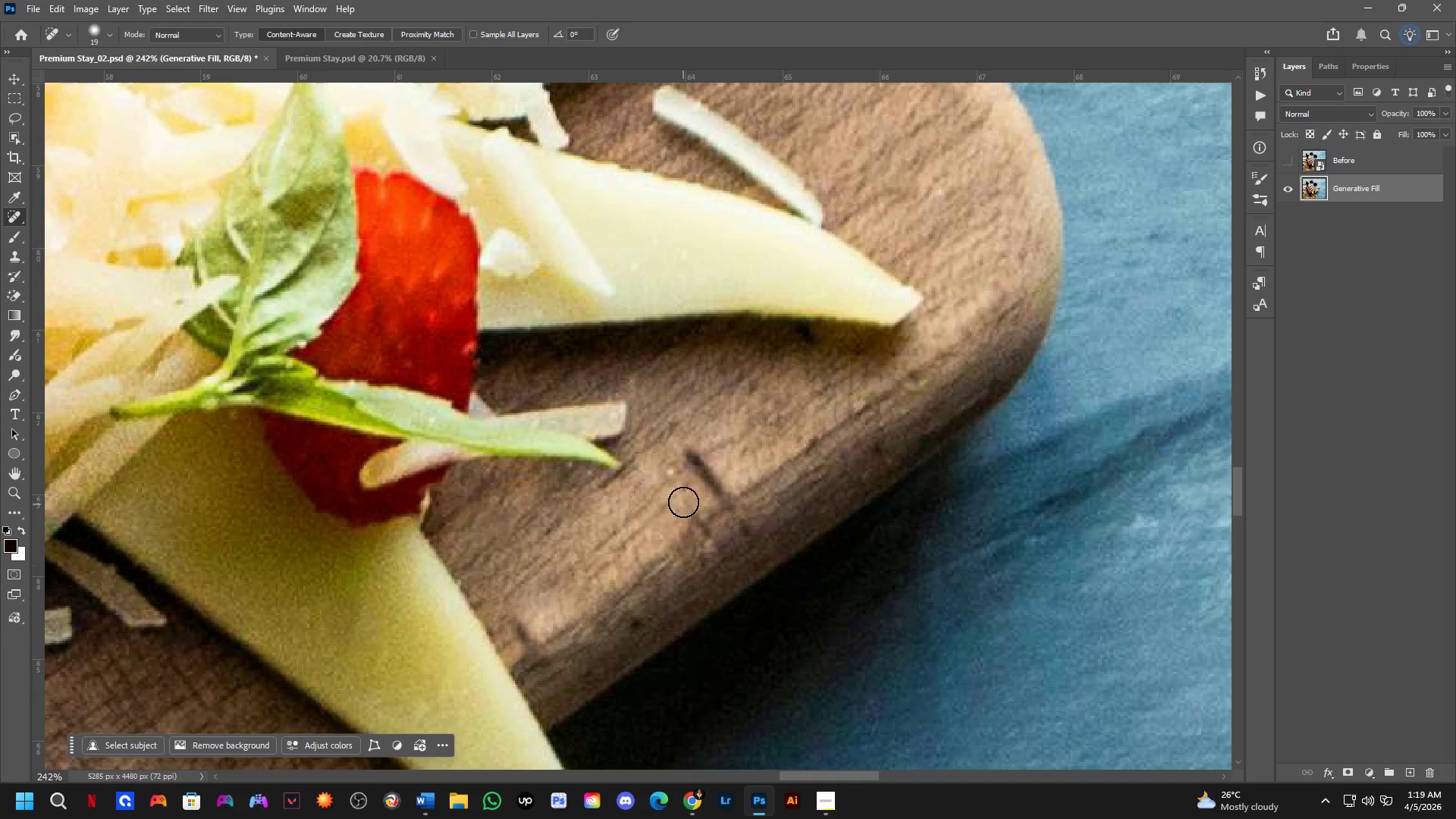 
left_click_drag(start_coordinate=[673, 472], to_coordinate=[660, 469])
 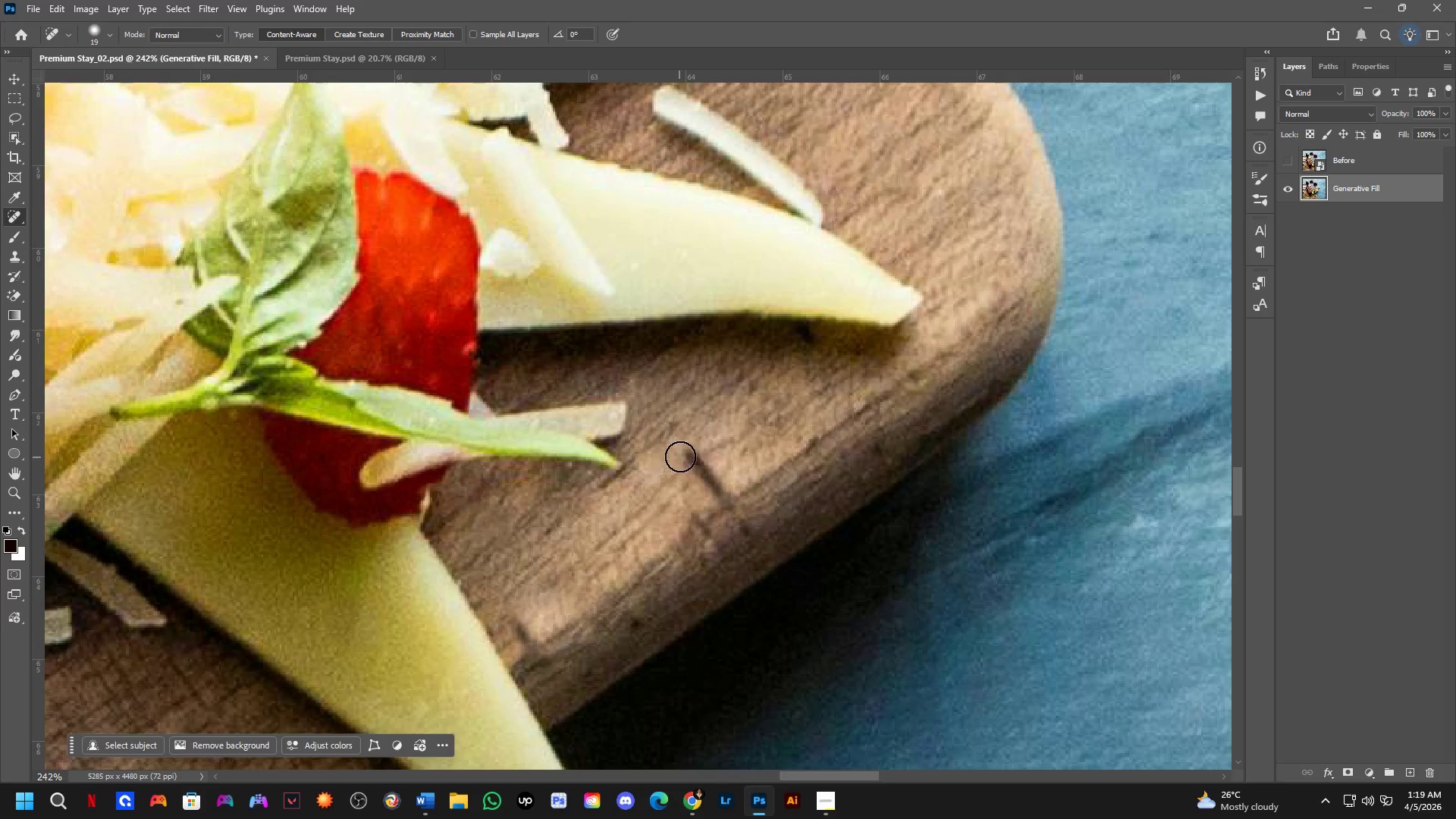 
left_click_drag(start_coordinate=[689, 457], to_coordinate=[736, 532])
 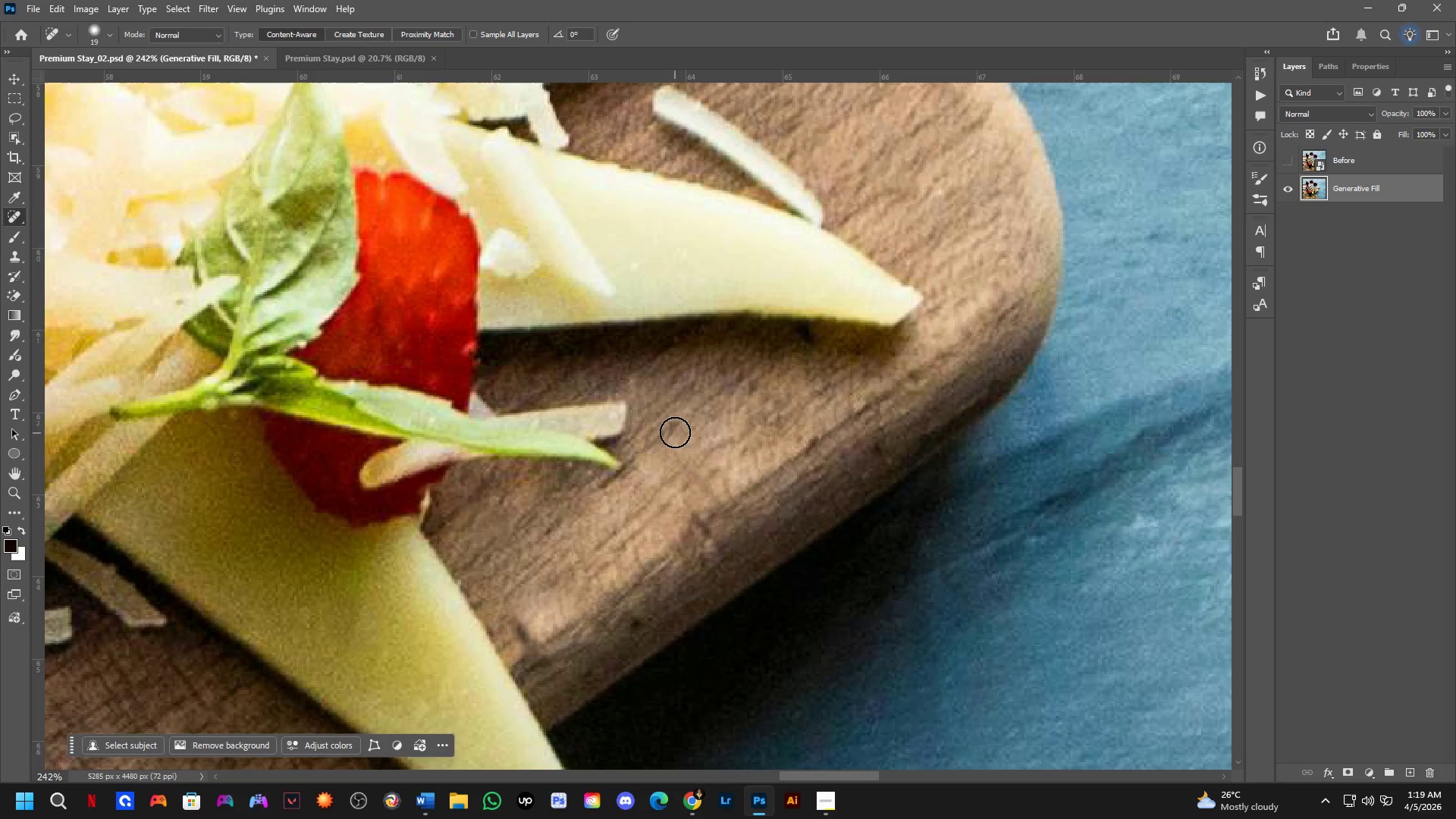 
left_click_drag(start_coordinate=[675, 424], to_coordinate=[669, 413])
 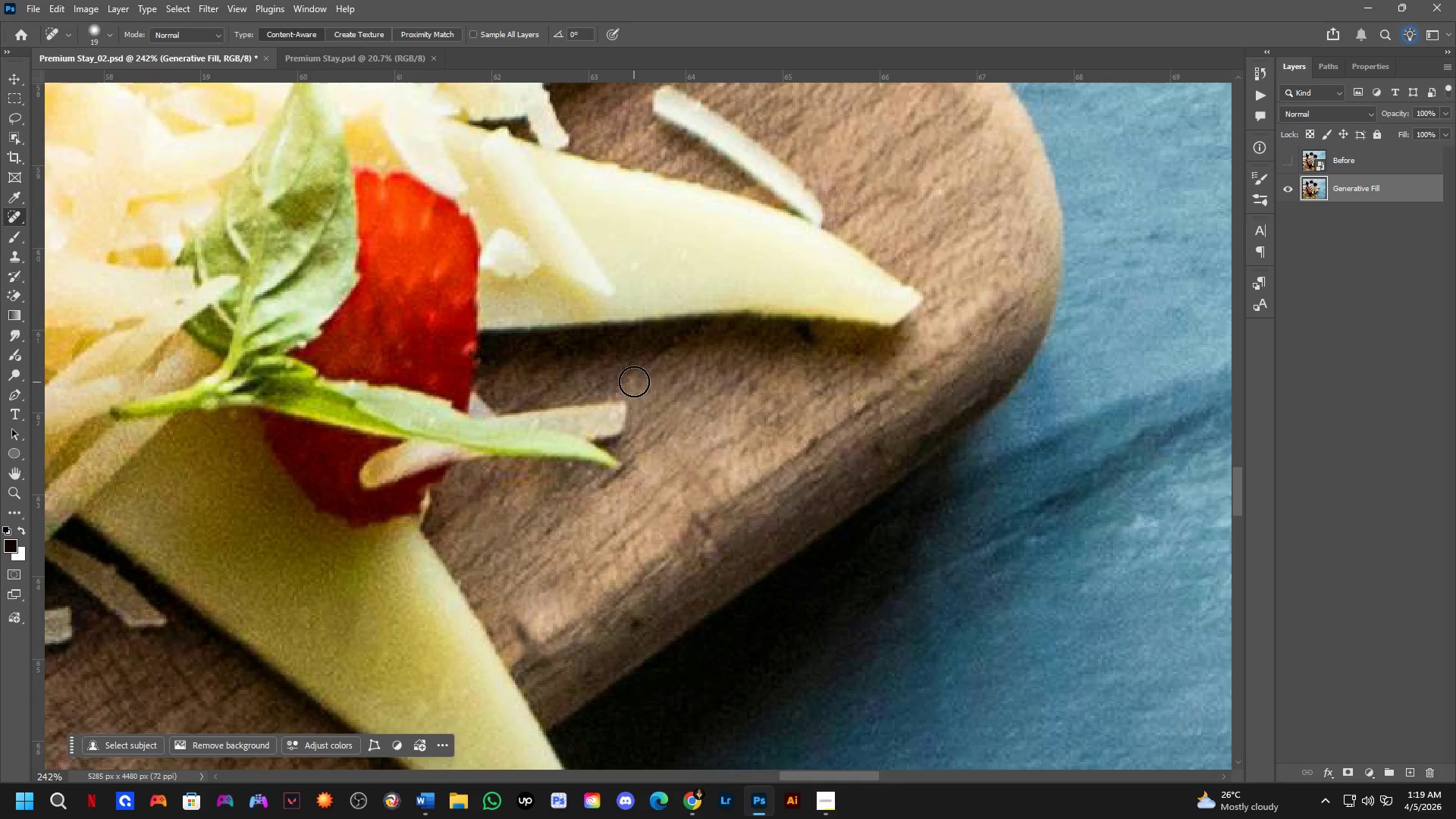 
left_click_drag(start_coordinate=[629, 378], to_coordinate=[624, 373])
 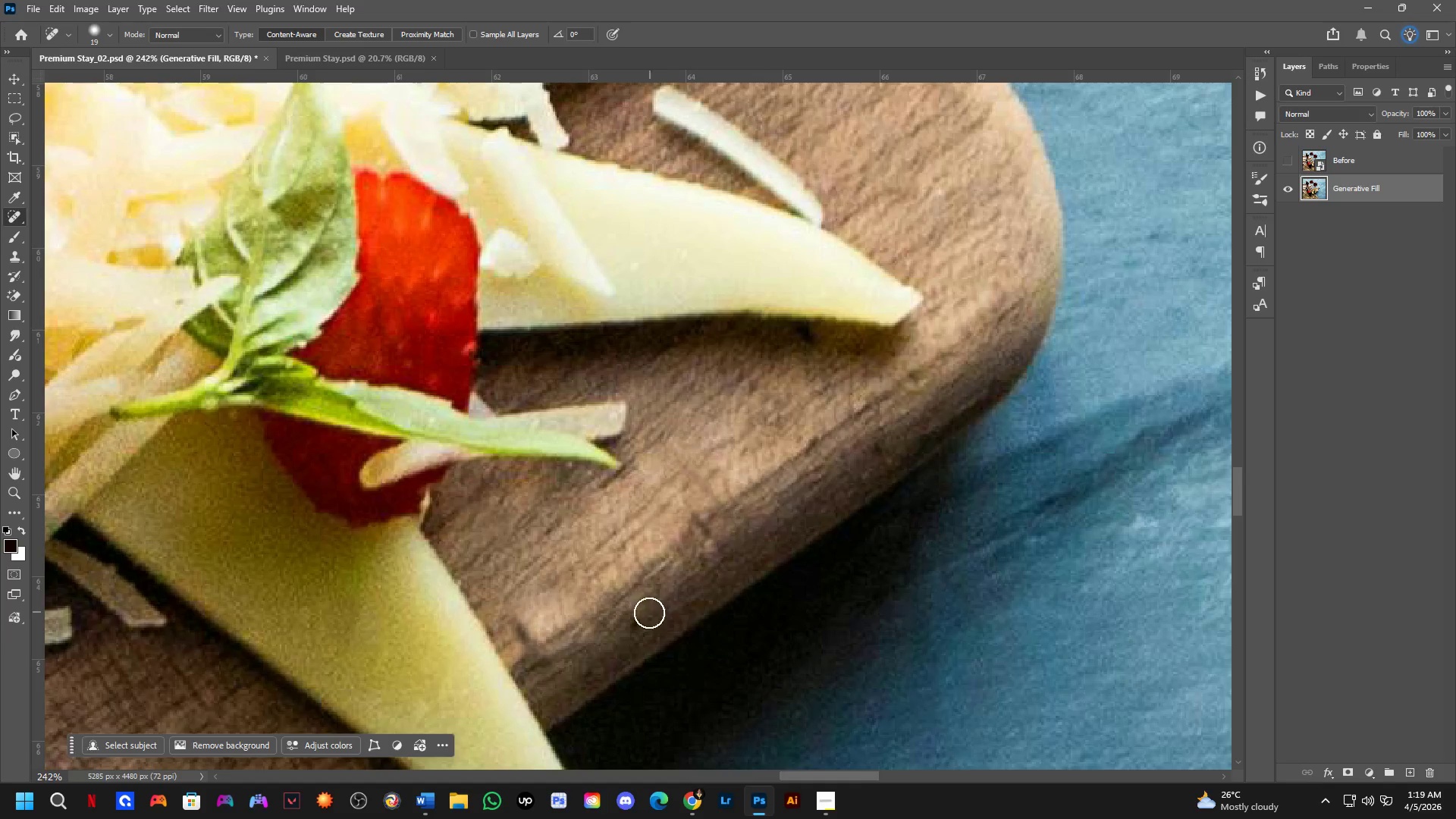 
left_click_drag(start_coordinate=[638, 614], to_coordinate=[629, 632])
 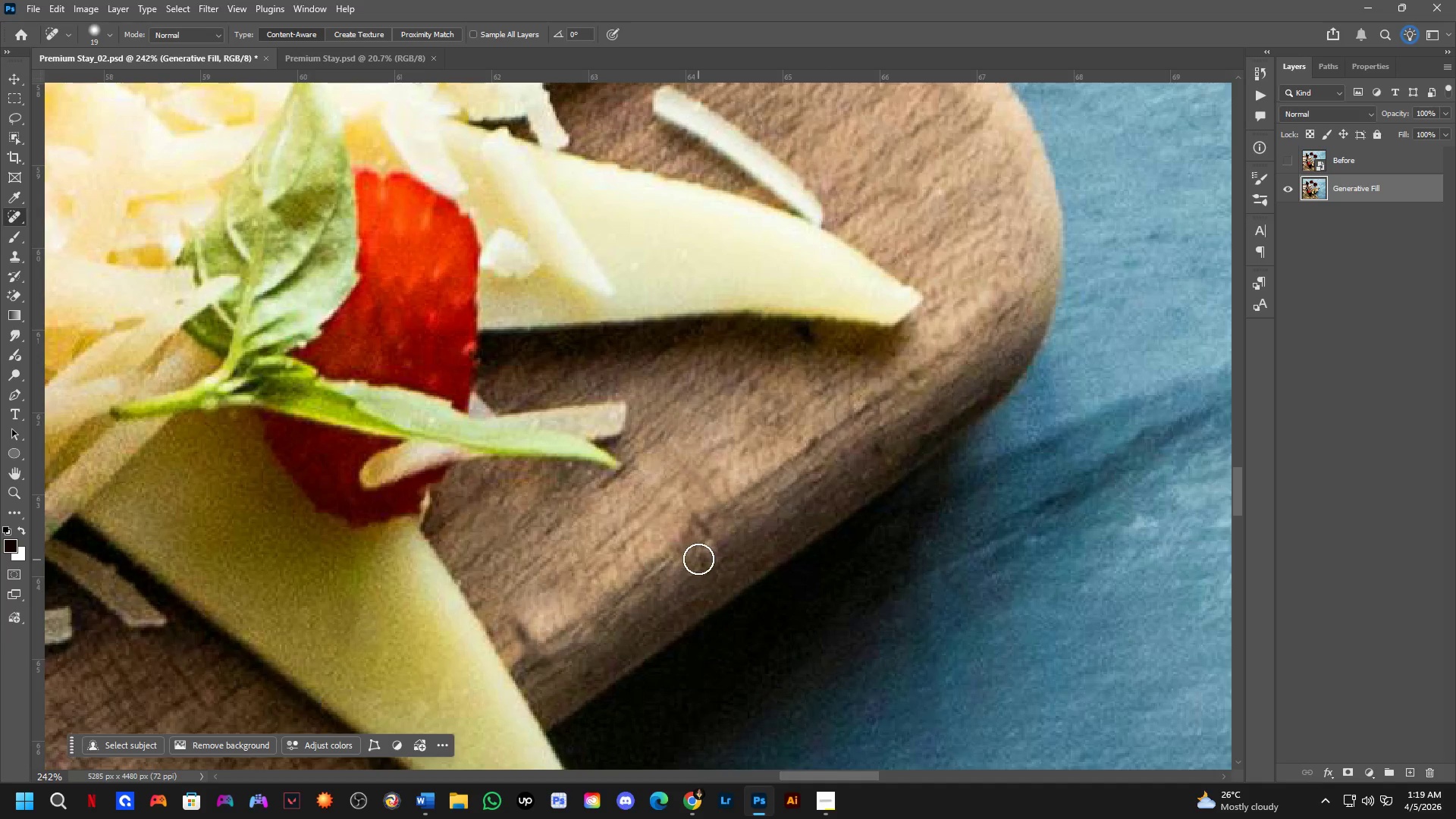 
left_click_drag(start_coordinate=[699, 557], to_coordinate=[696, 566])
 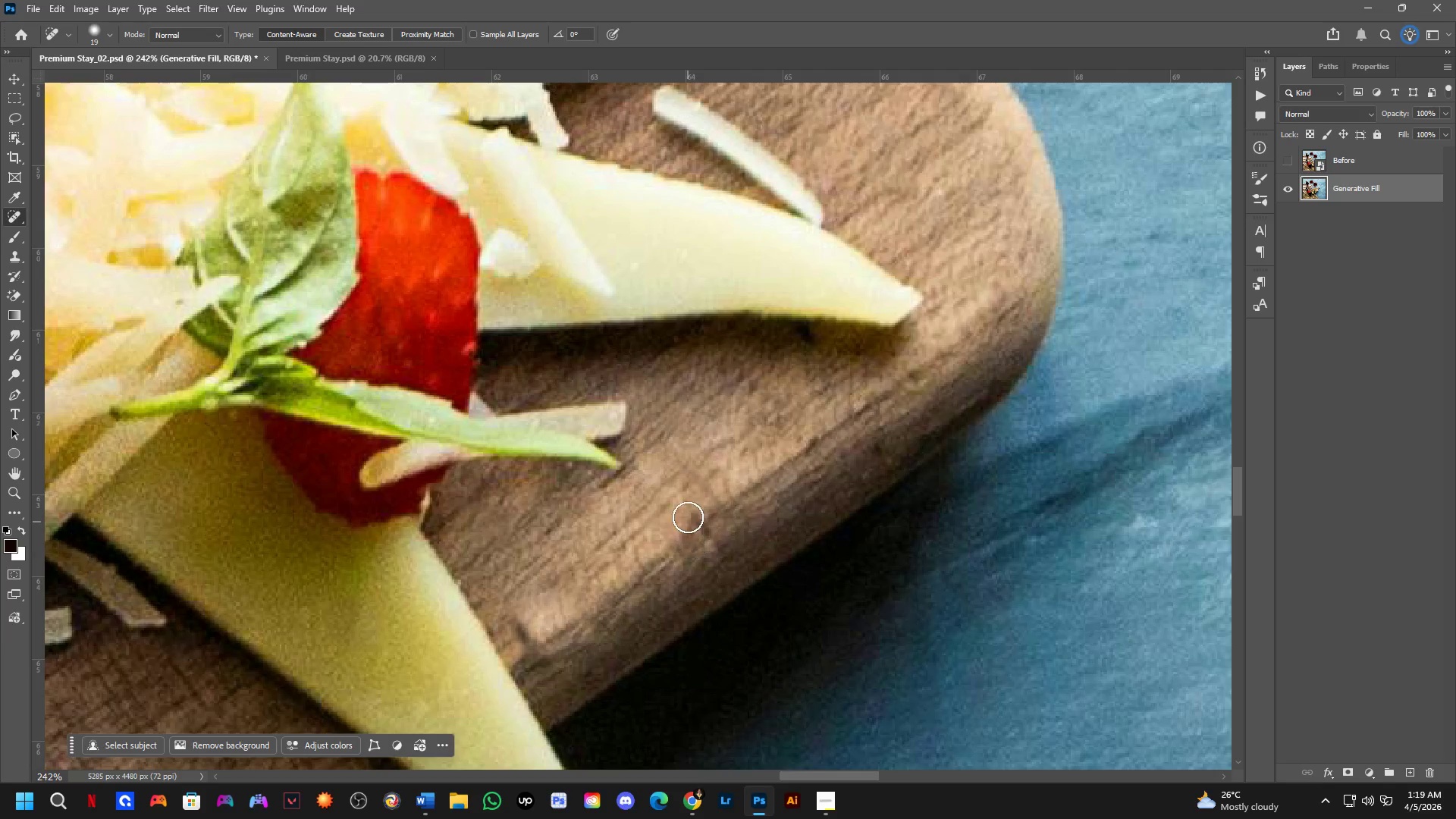 
left_click_drag(start_coordinate=[689, 514], to_coordinate=[722, 551])
 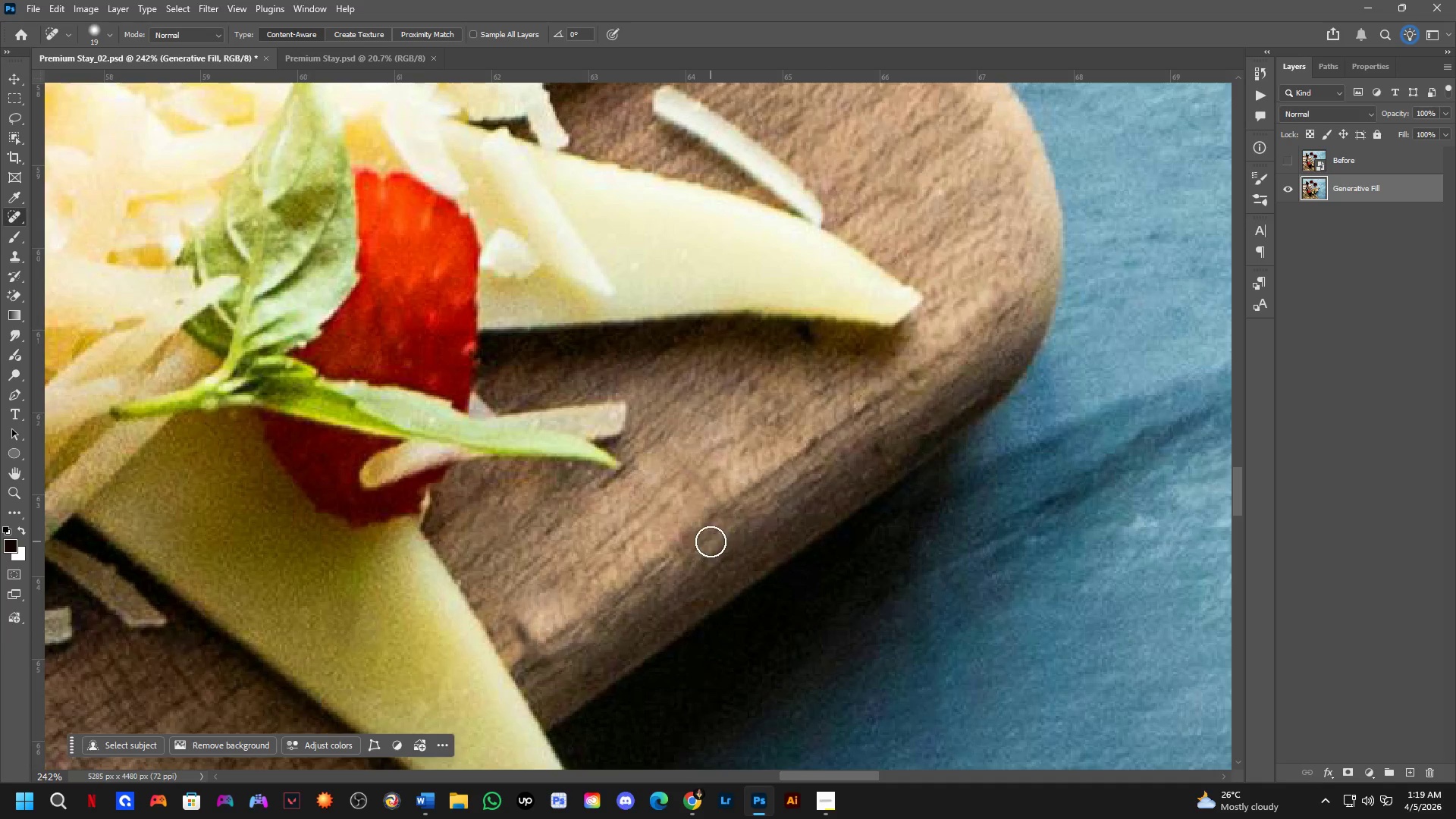 
left_click_drag(start_coordinate=[711, 541], to_coordinate=[701, 554])
 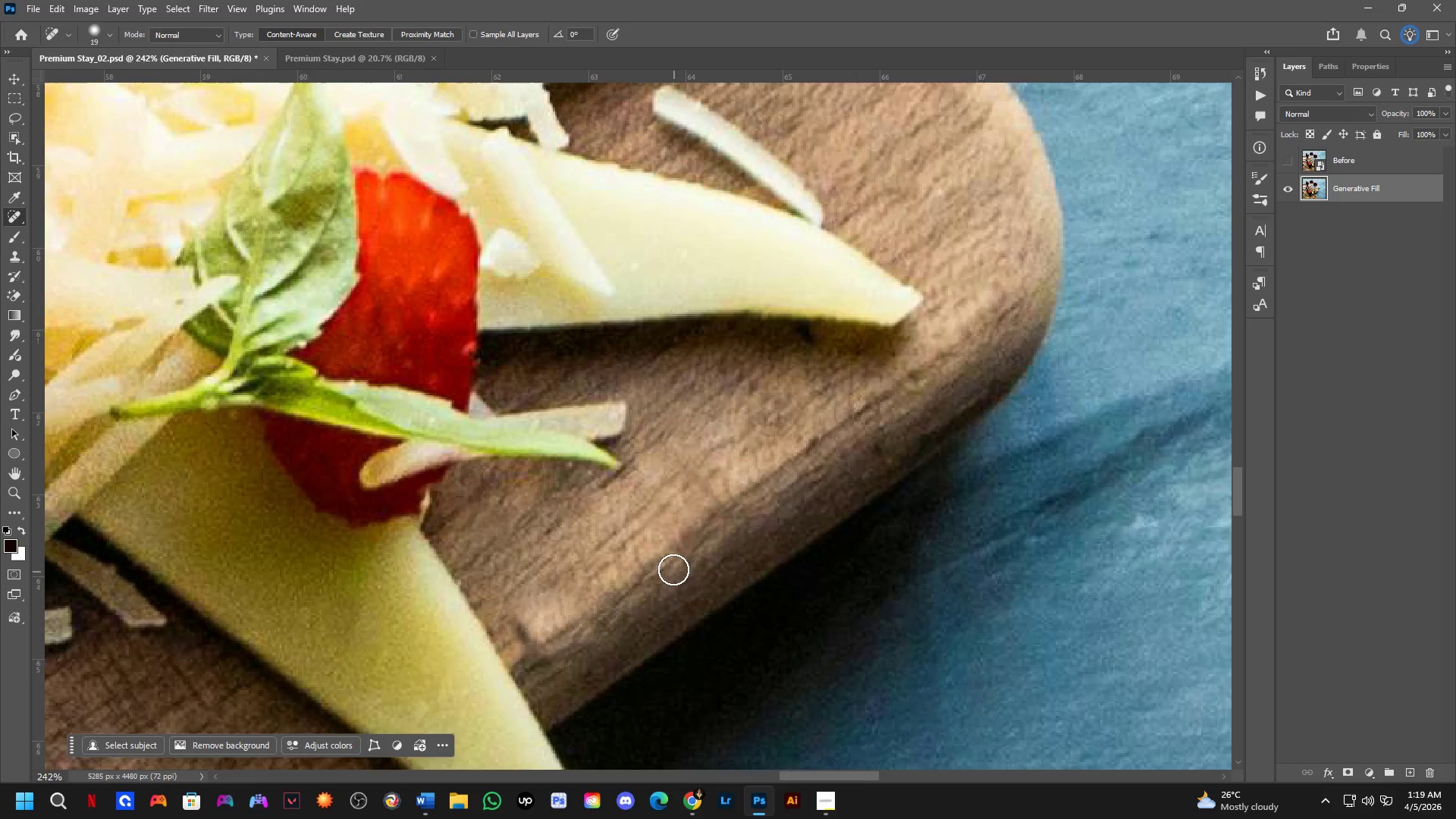 
hold_key(key=Space, duration=0.59)
 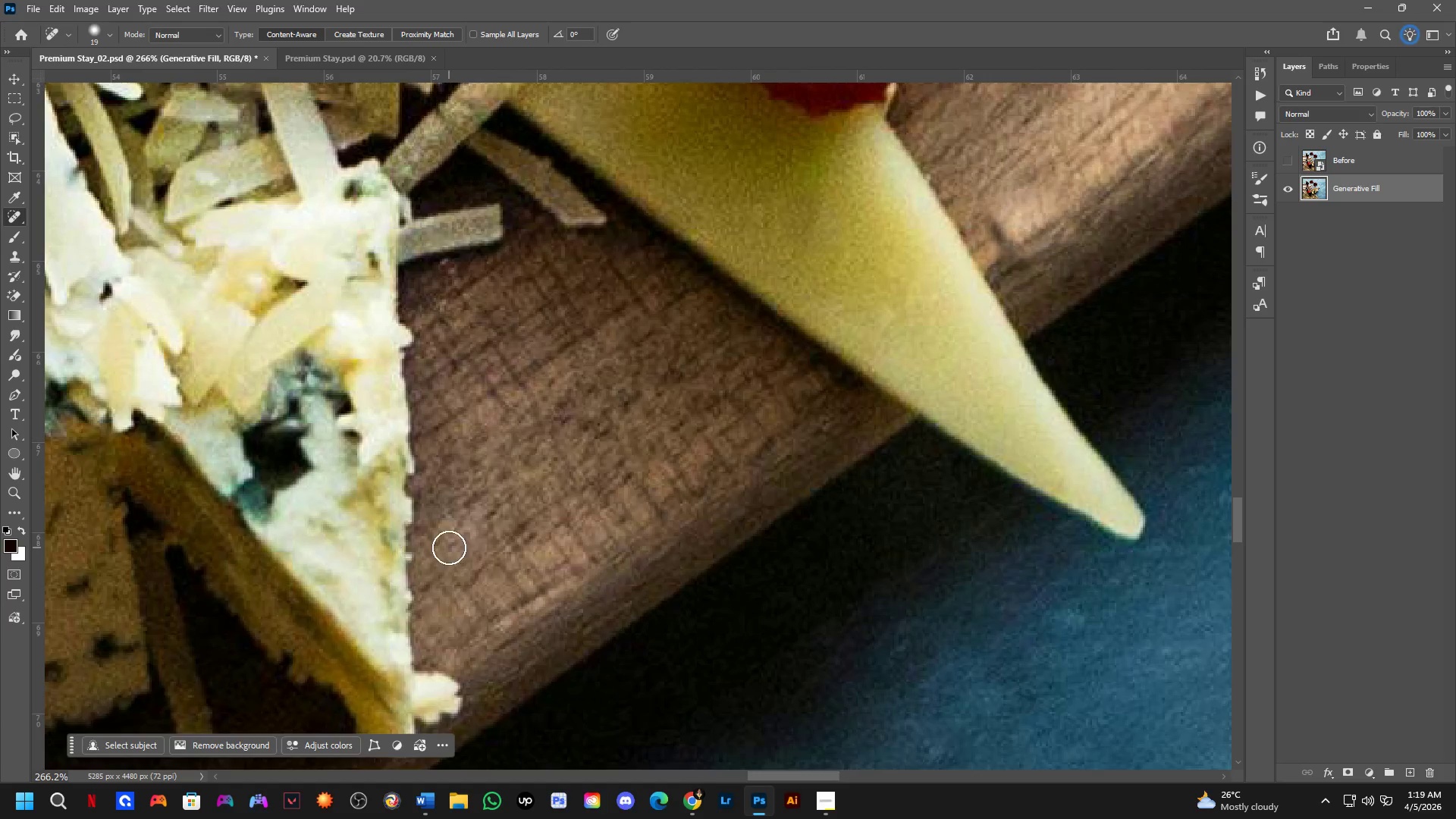 
left_click_drag(start_coordinate=[575, 640], to_coordinate=[791, 367])
 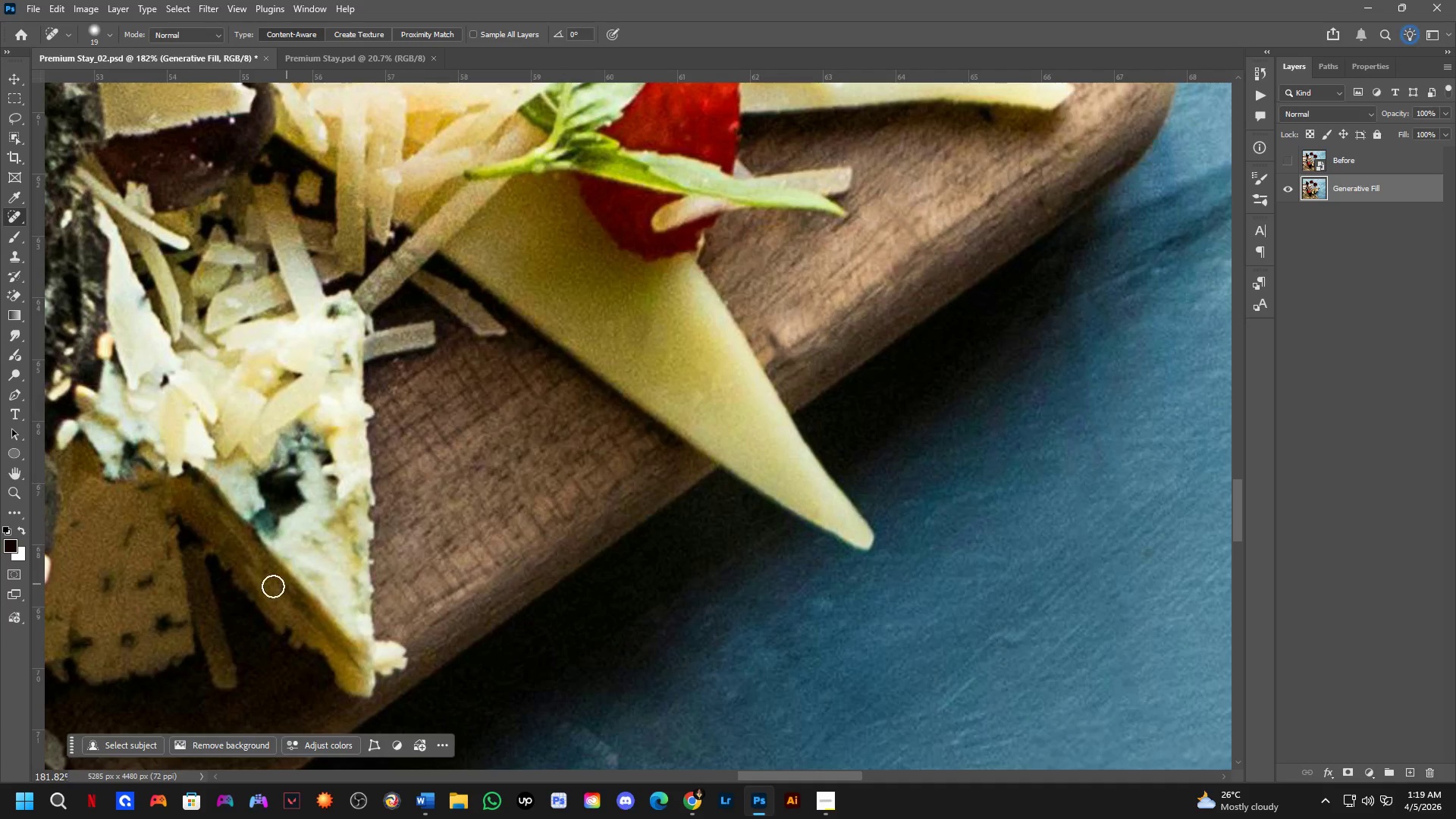 
scroll: coordinate [663, 553], scroll_direction: down, amount: 3.0
 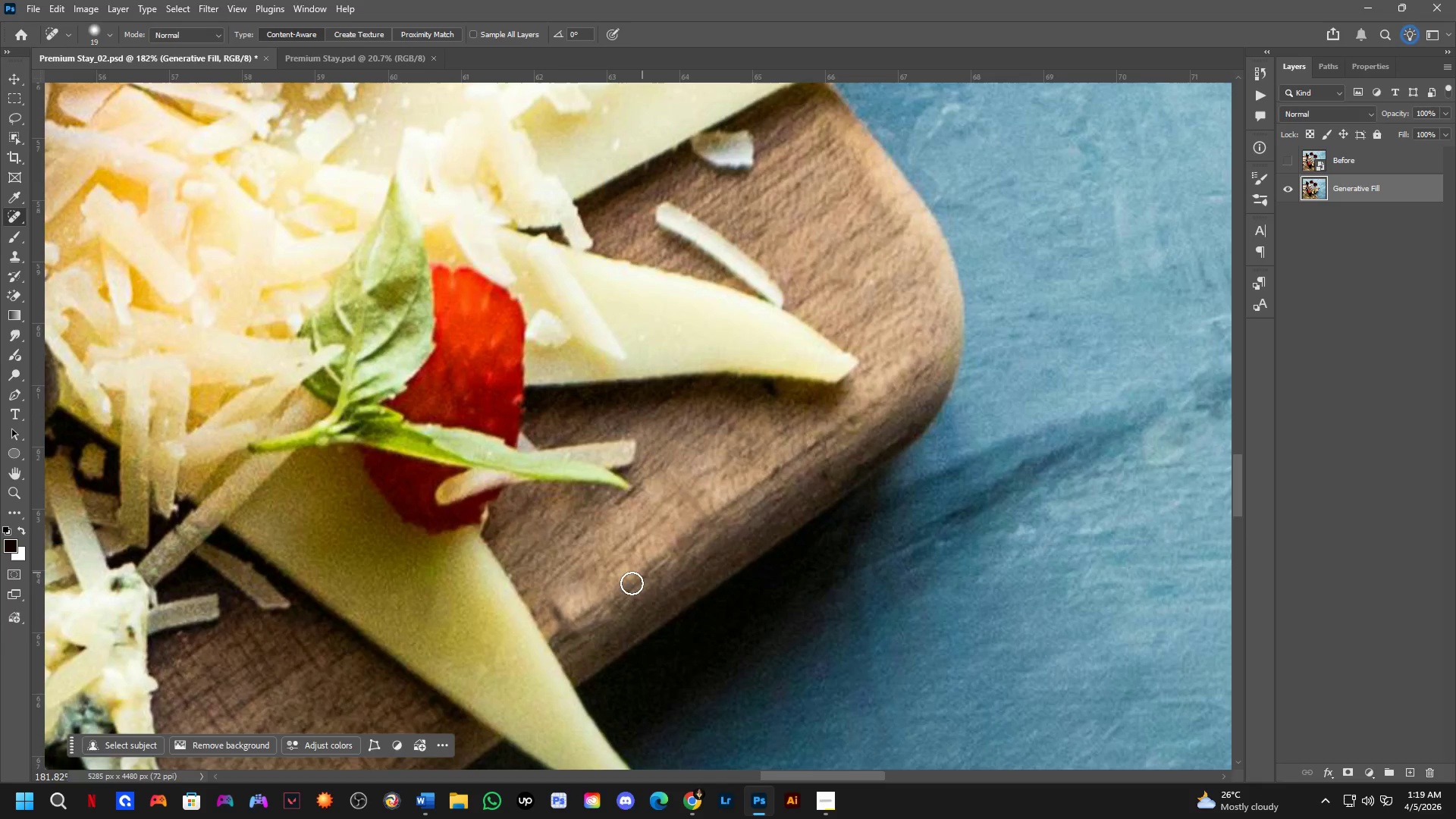 
left_click_drag(start_coordinate=[409, 557], to_coordinate=[405, 563])
 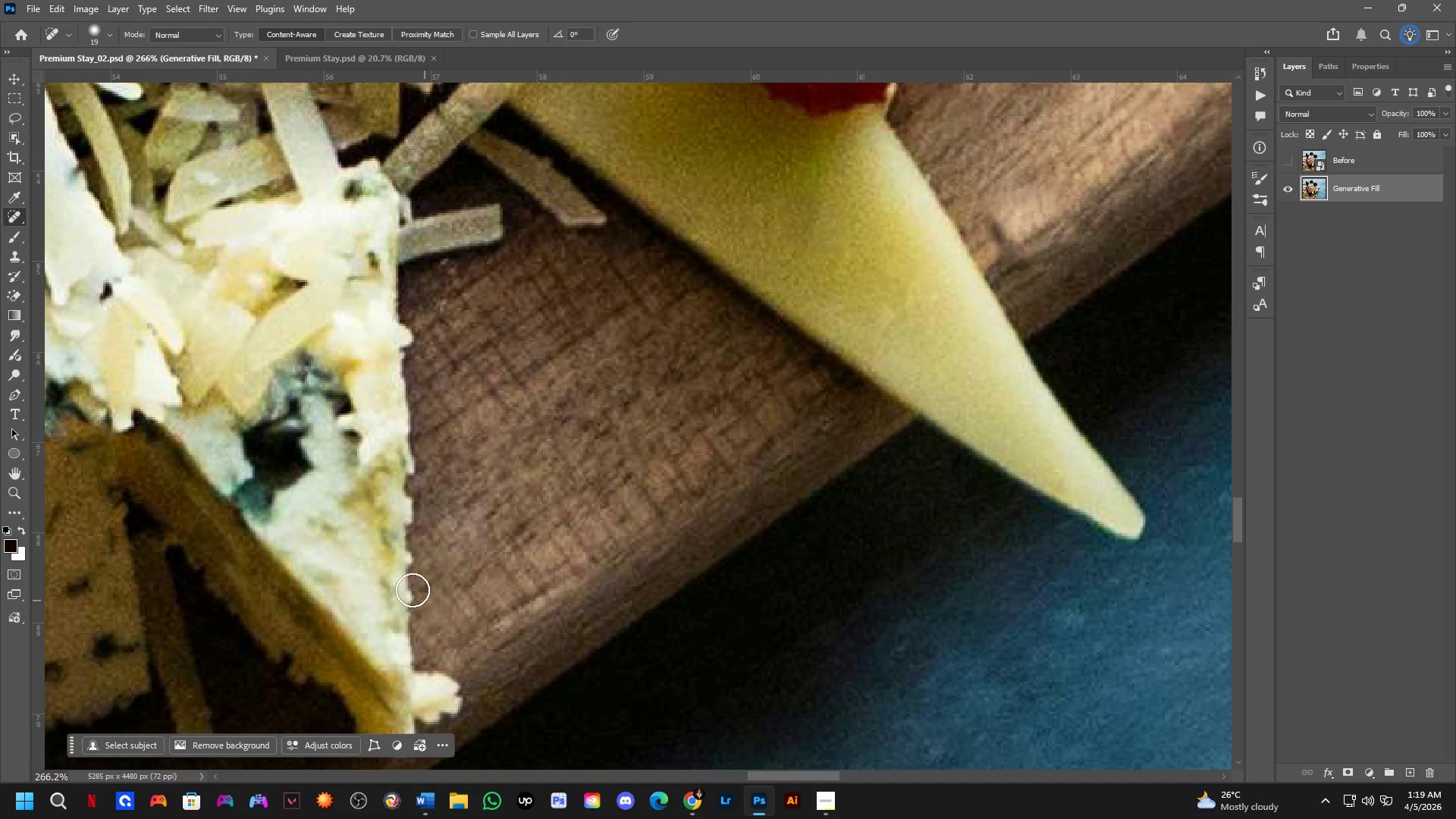 
scroll: coordinate [317, 563], scroll_direction: up, amount: 4.0
 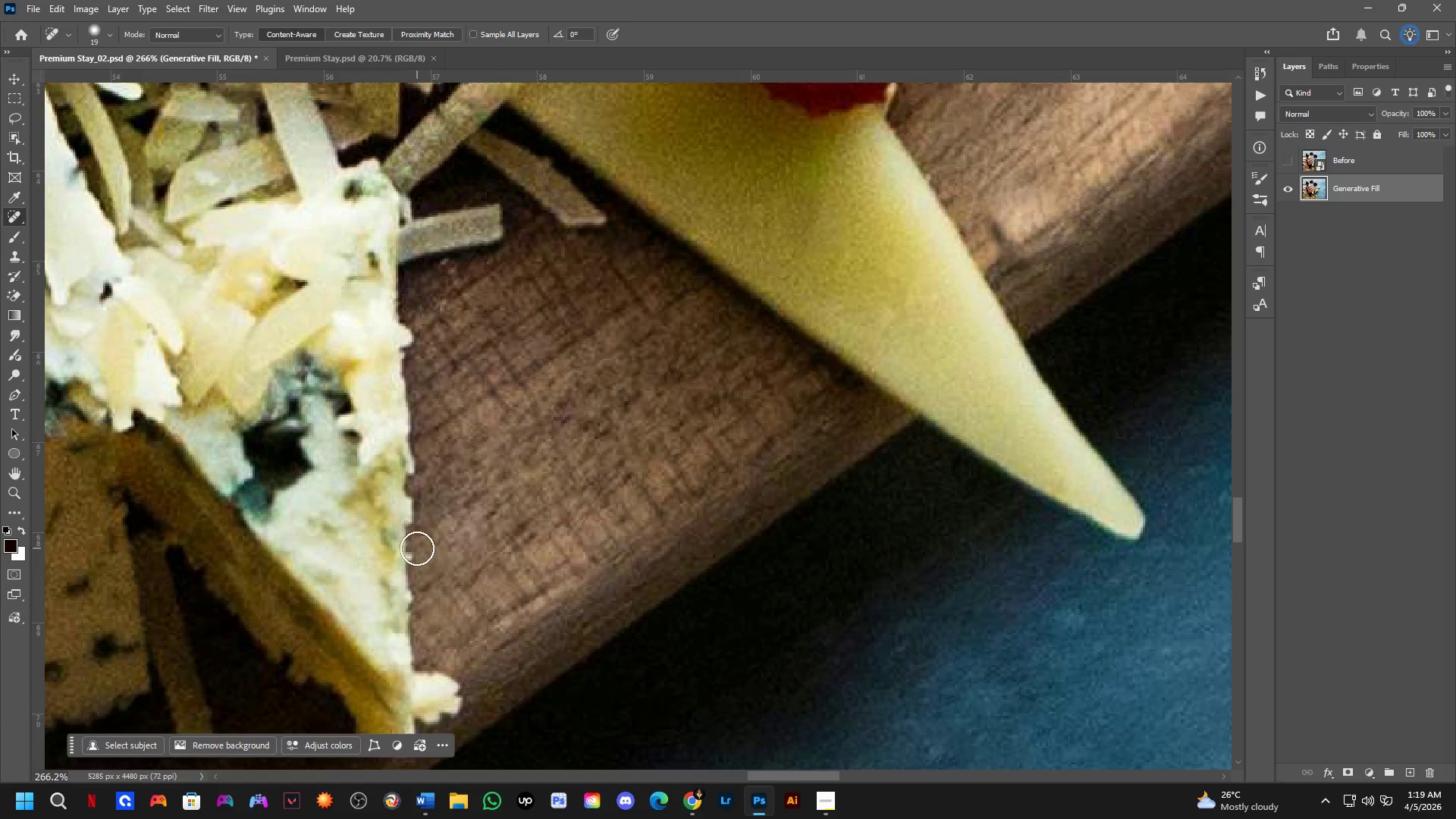 
left_click_drag(start_coordinate=[408, 587], to_coordinate=[407, 592])
 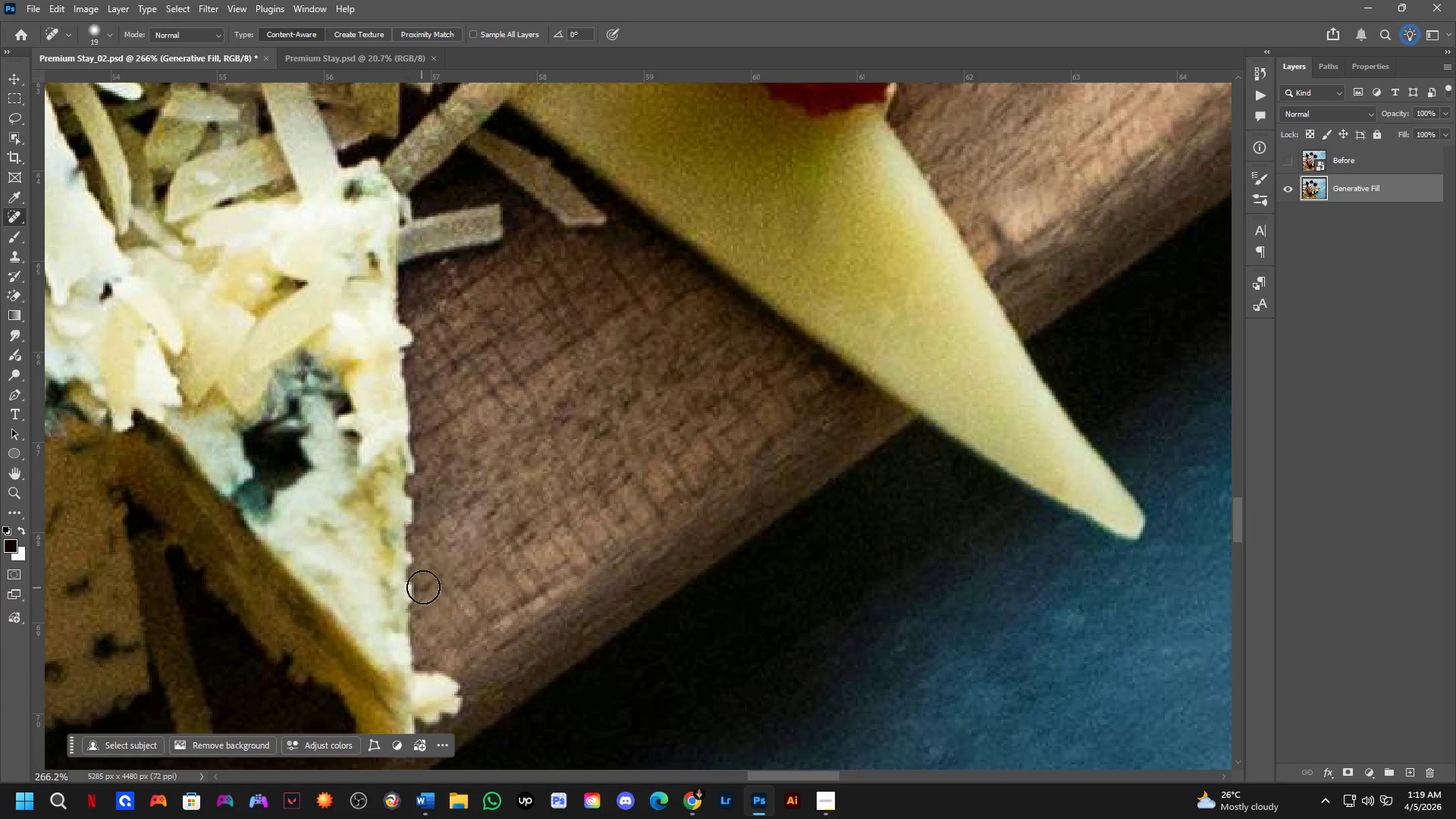 
hold_key(key=Space, duration=0.55)
 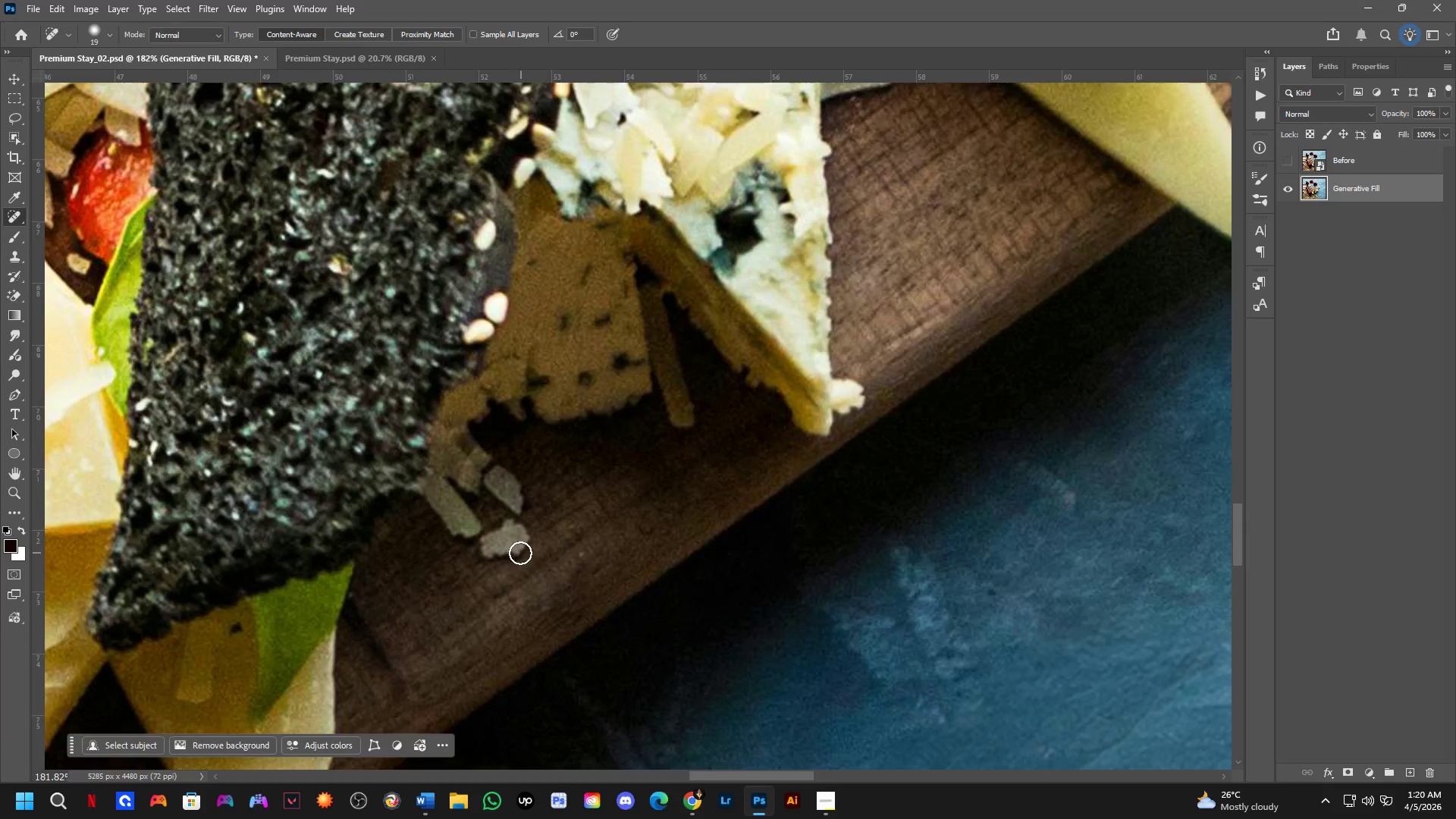 
left_click_drag(start_coordinate=[424, 557], to_coordinate=[831, 315])
 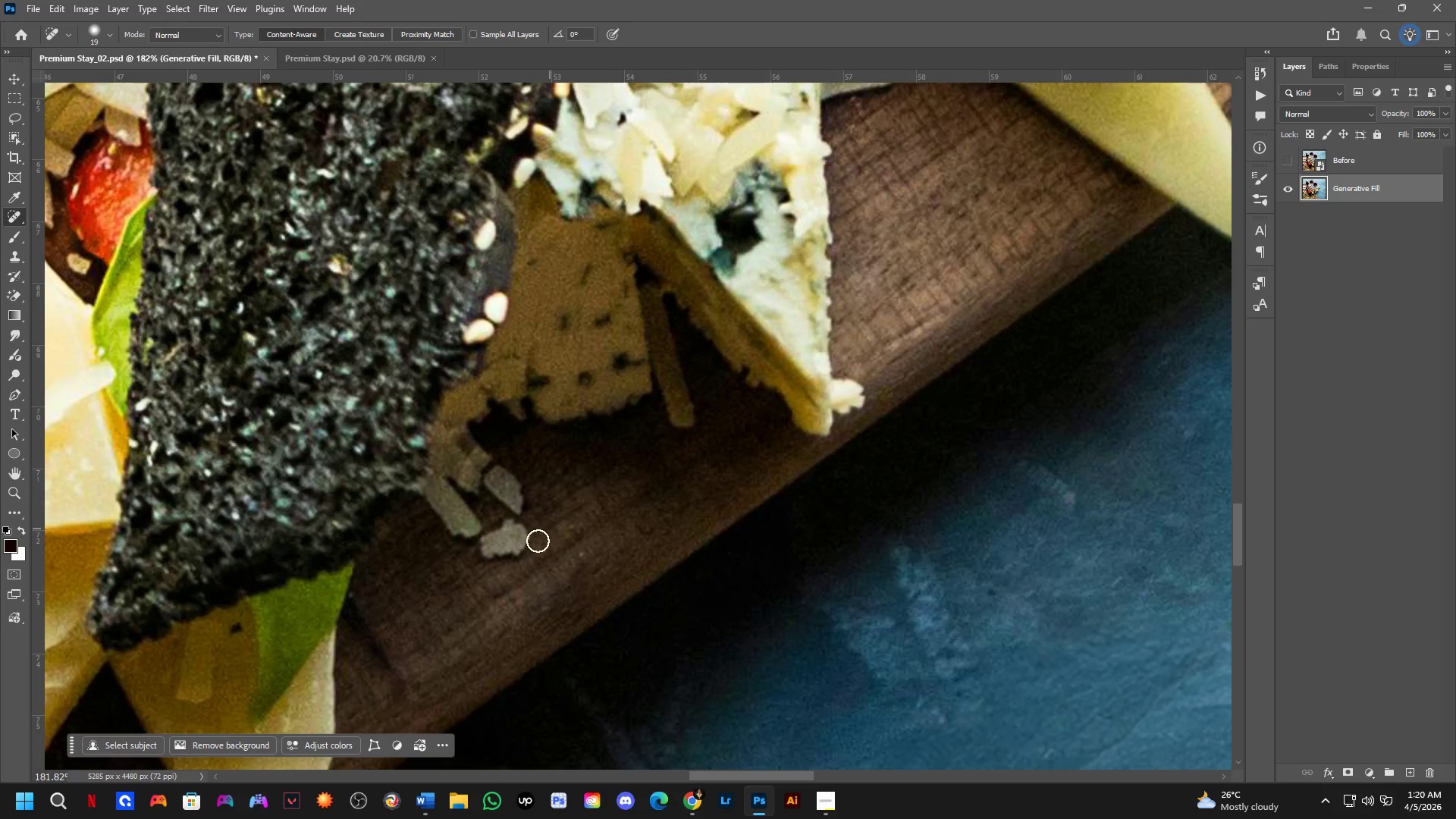 
scroll: coordinate [449, 510], scroll_direction: down, amount: 4.0
 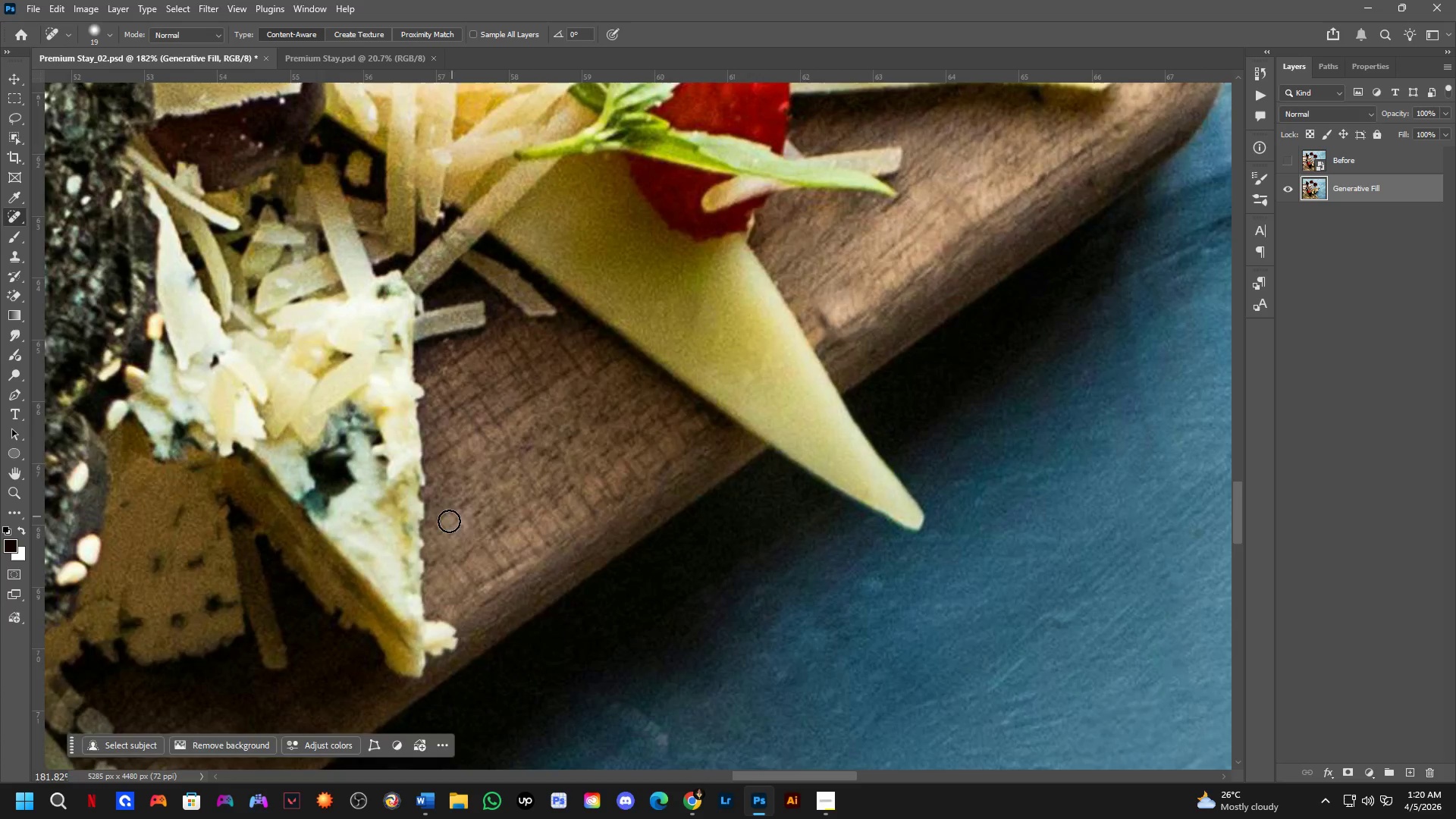 
hold_key(key=Space, duration=0.48)
 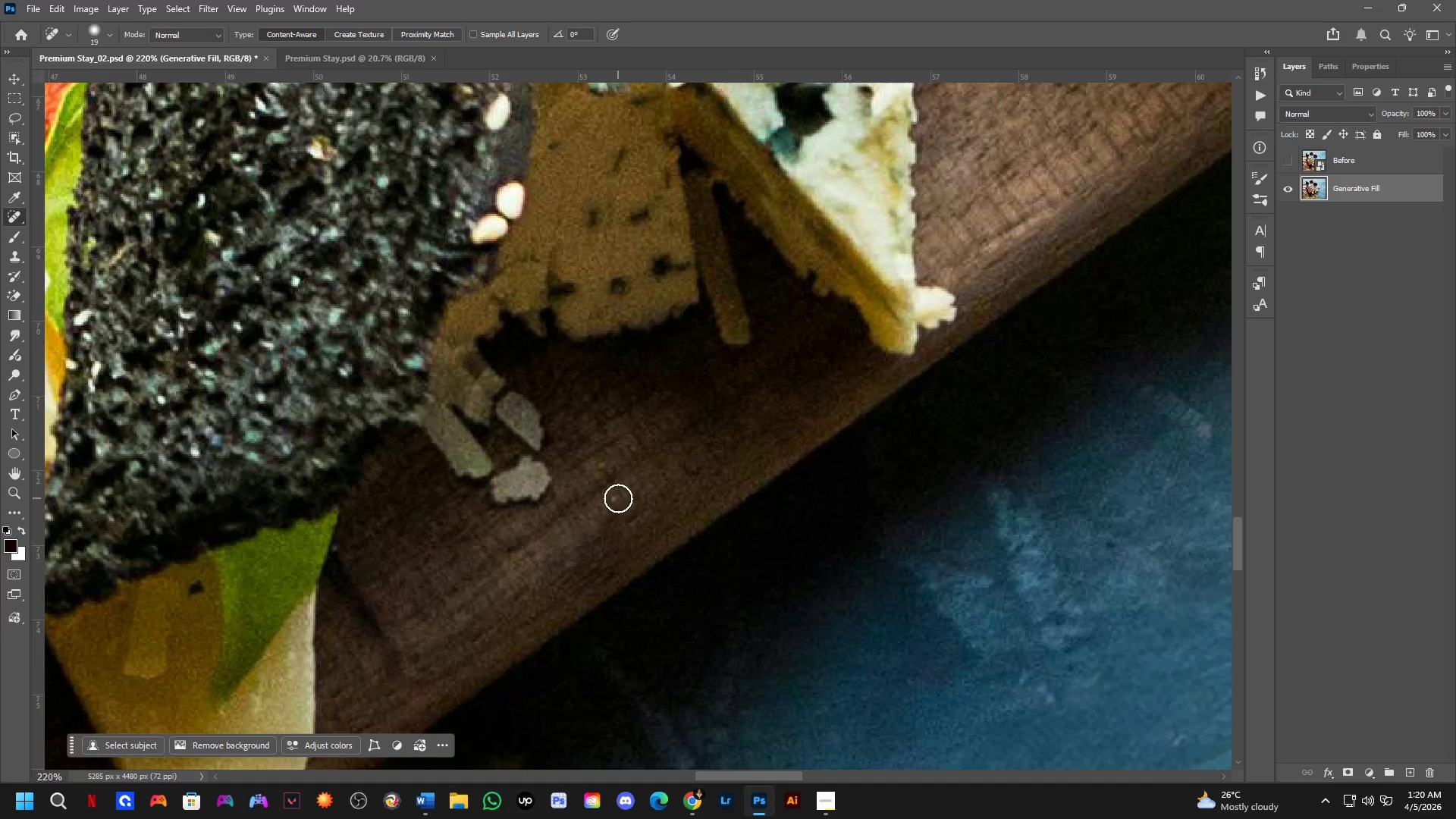 
left_click_drag(start_coordinate=[518, 551], to_coordinate=[556, 497])
 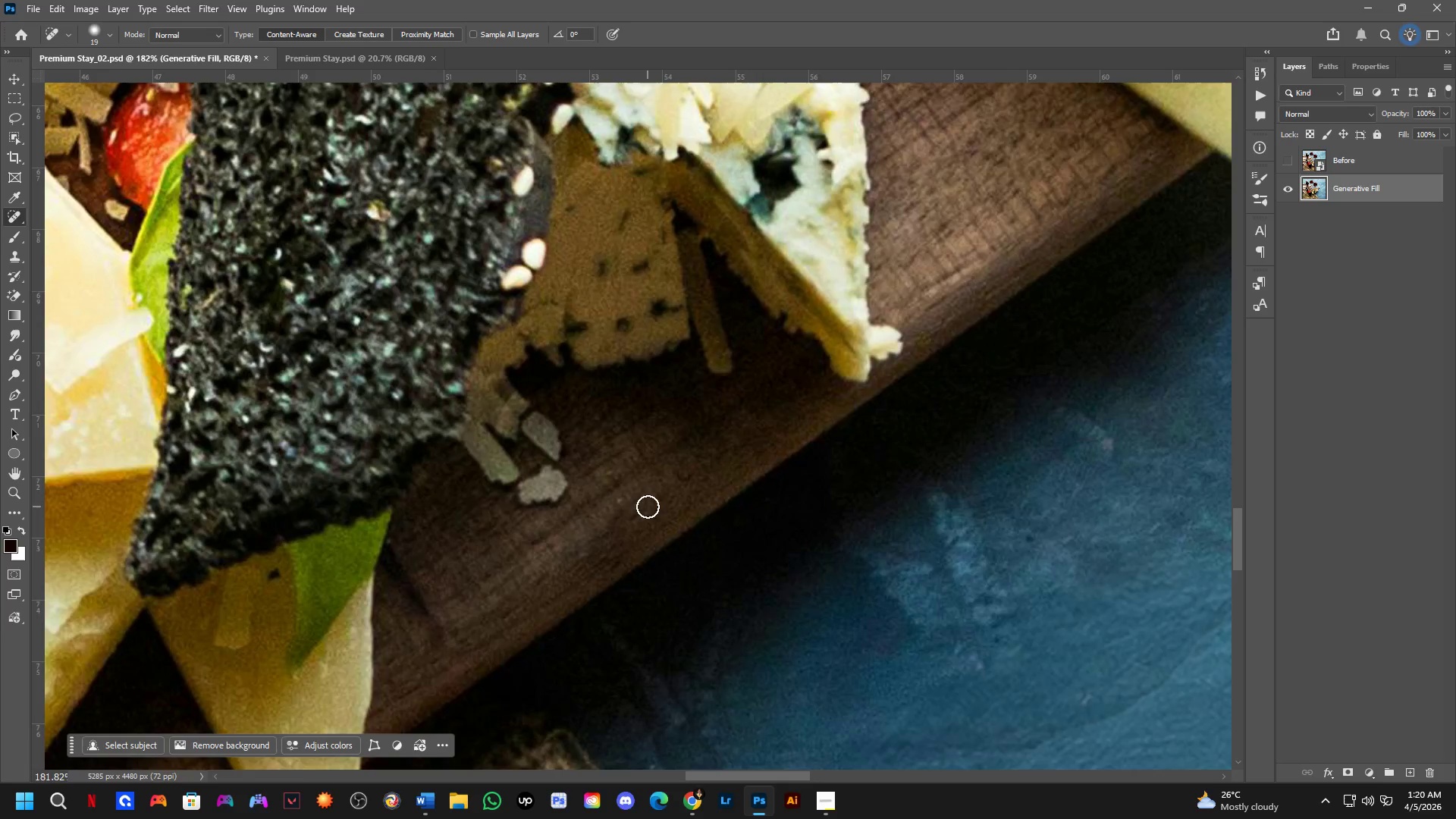 
left_click_drag(start_coordinate=[618, 498], to_coordinate=[607, 503])
 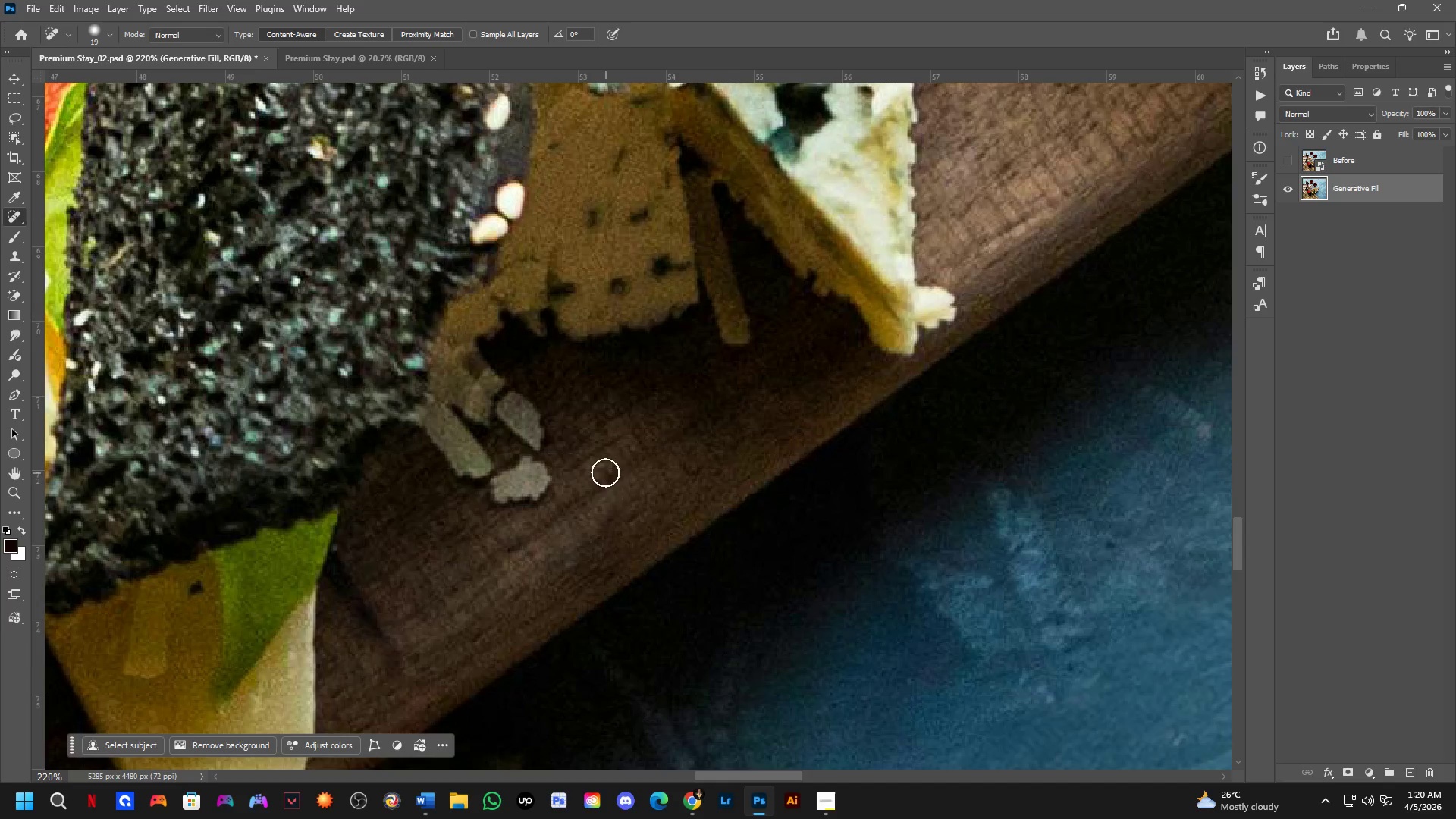 
scroll: coordinate [646, 507], scroll_direction: up, amount: 2.0
 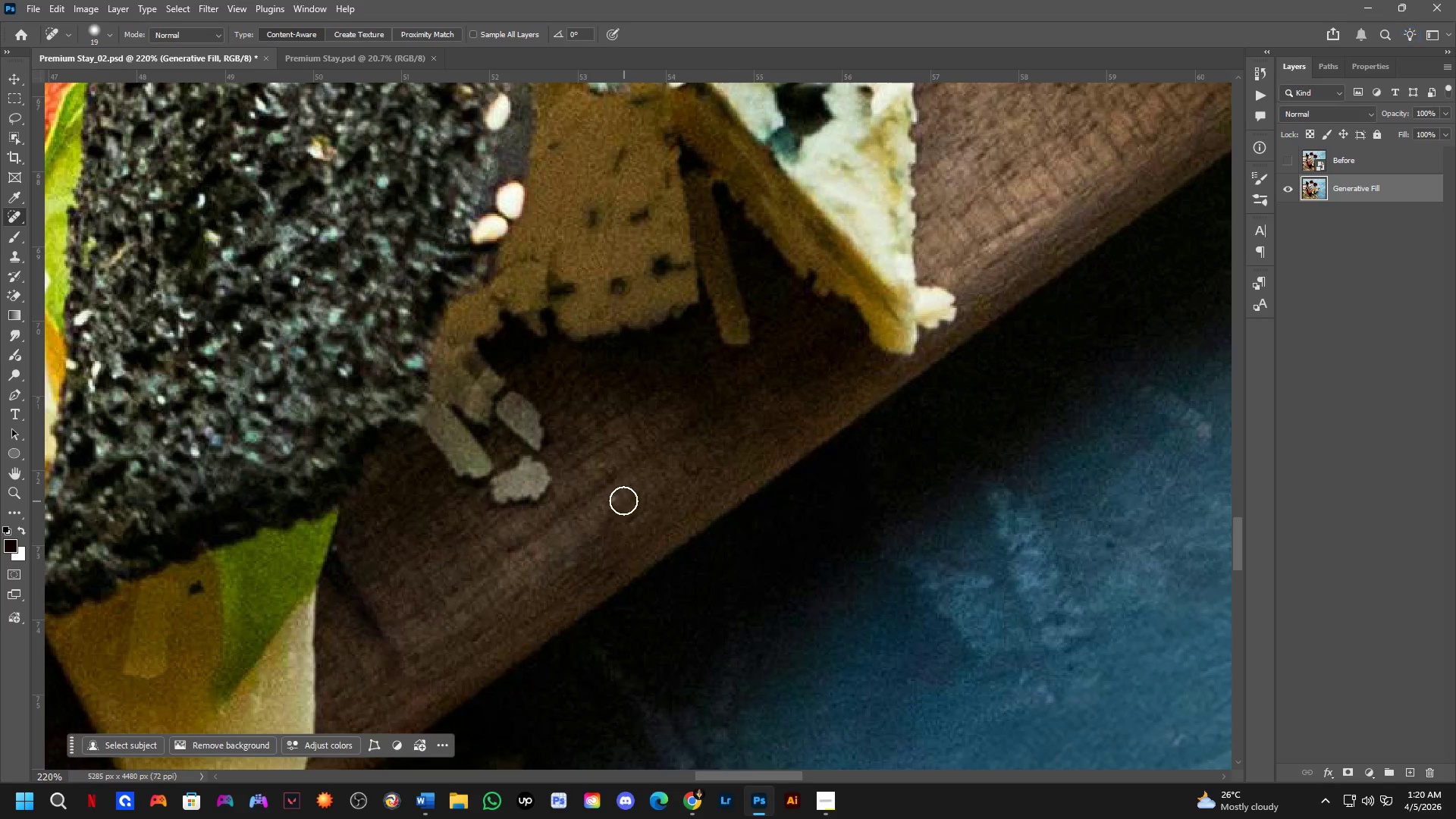 
left_click_drag(start_coordinate=[600, 463], to_coordinate=[595, 467])
 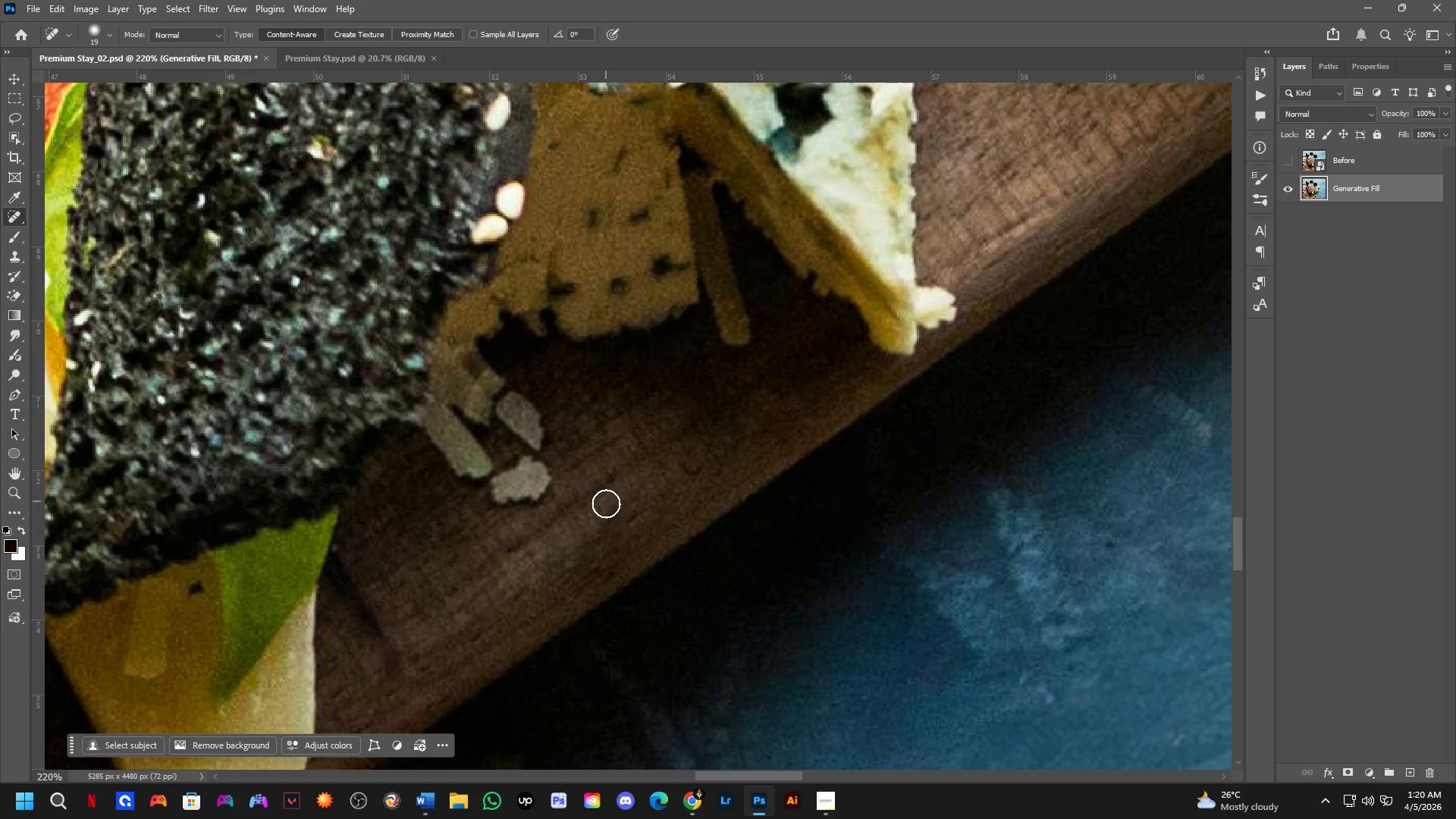 
scroll: coordinate [604, 510], scroll_direction: down, amount: 3.0
 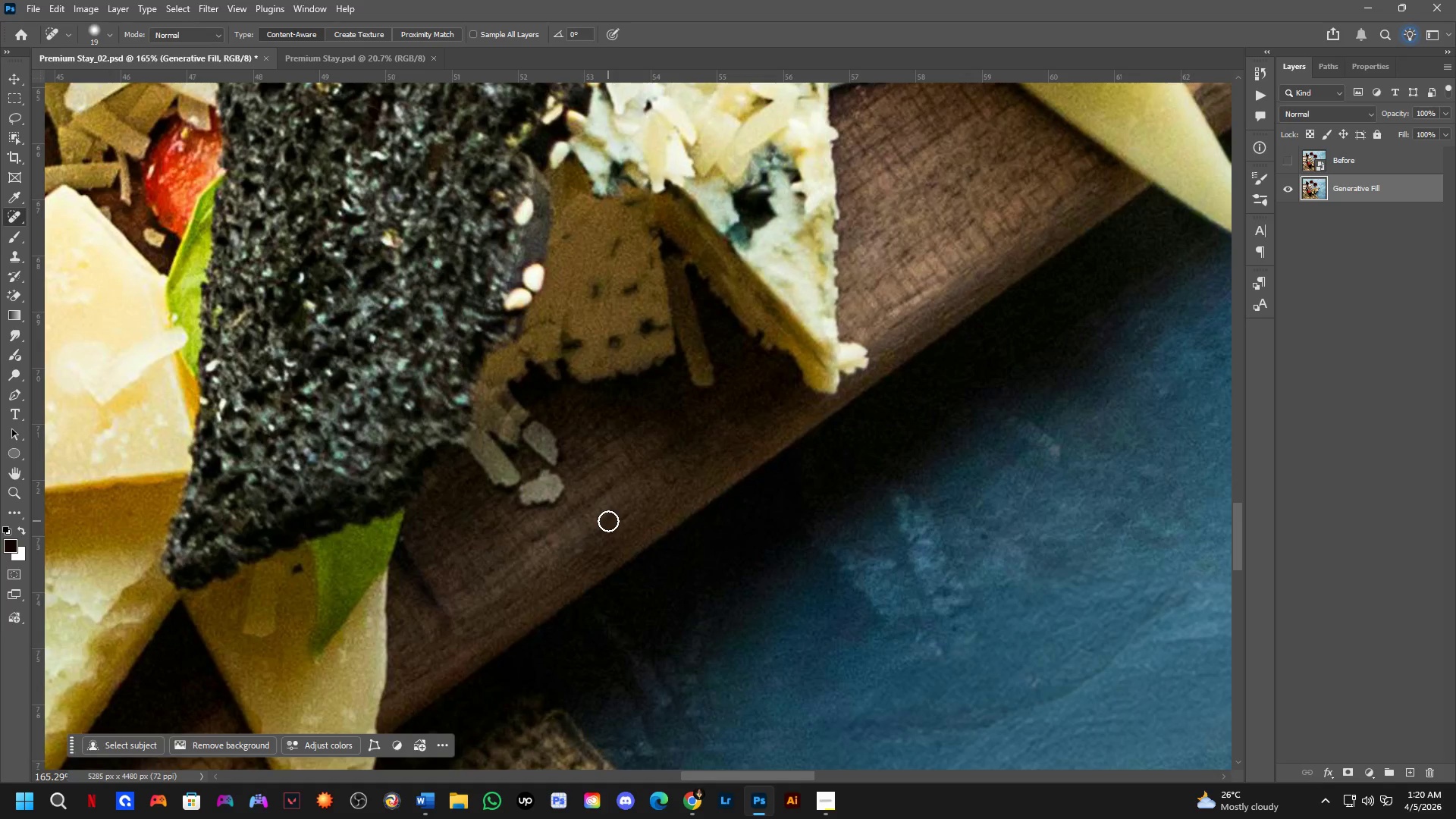 
wait(5.23)
 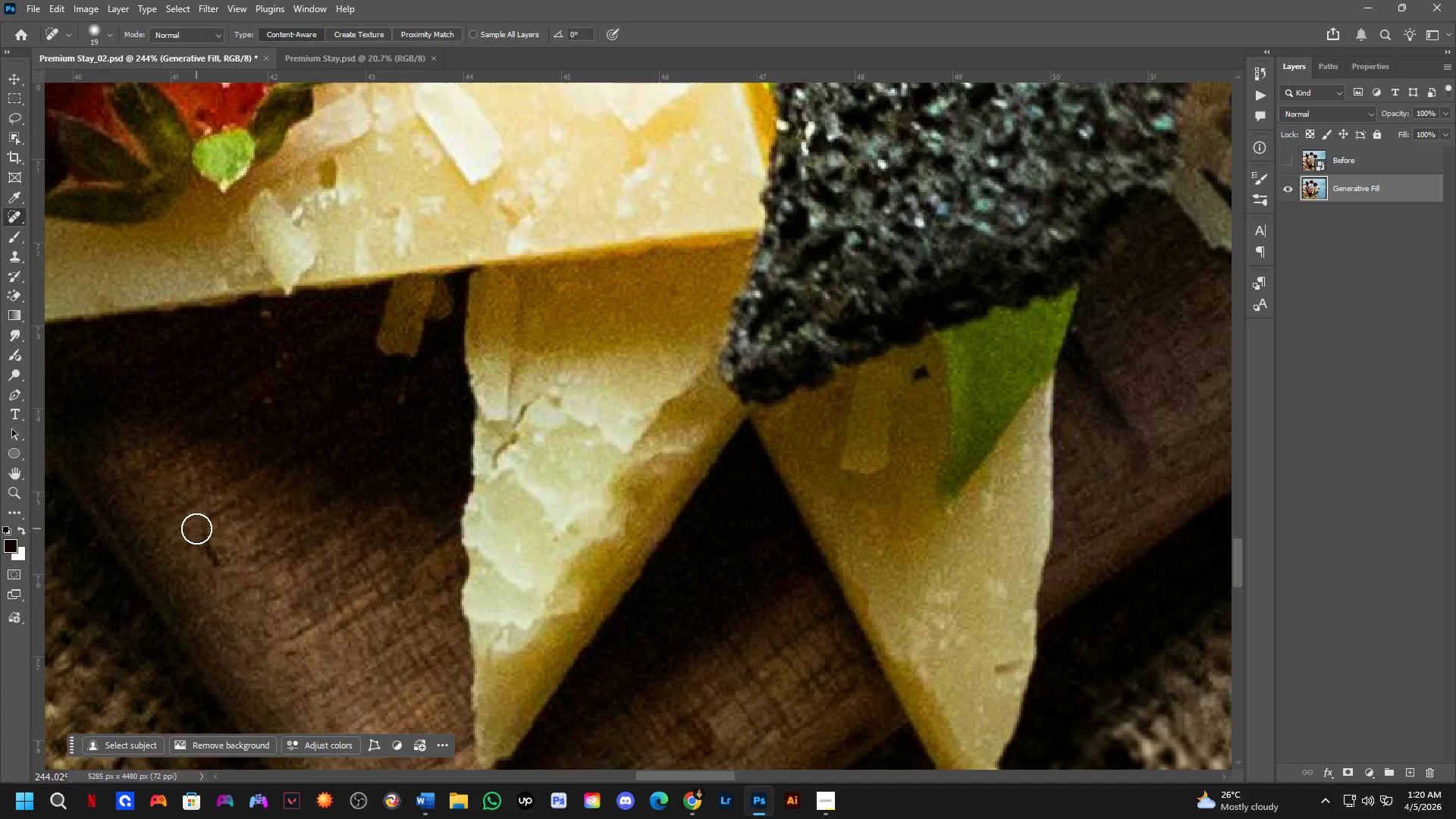 
left_click_drag(start_coordinate=[196, 529], to_coordinate=[218, 573])
 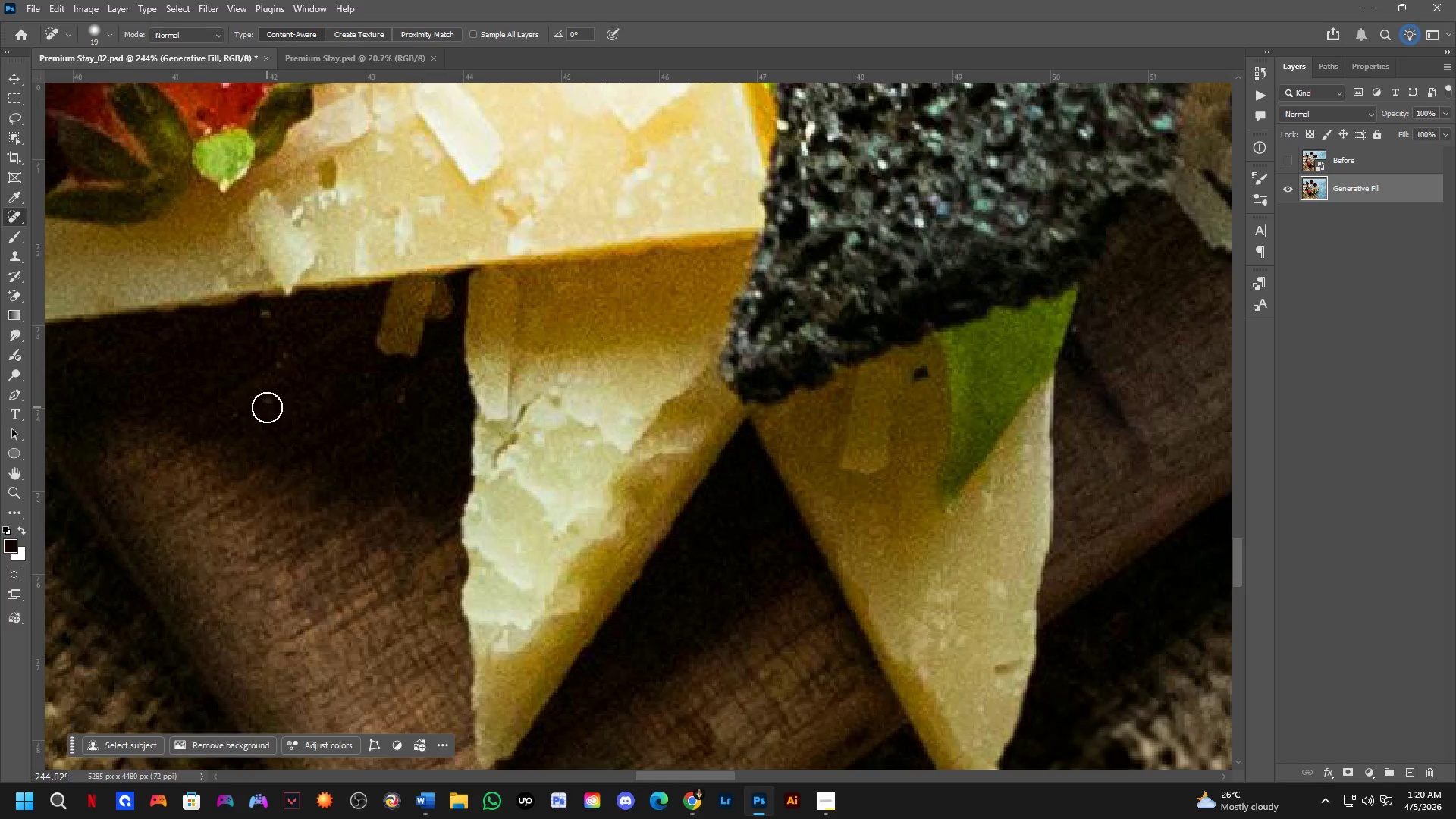 
scroll: coordinate [194, 548], scroll_direction: up, amount: 4.0
 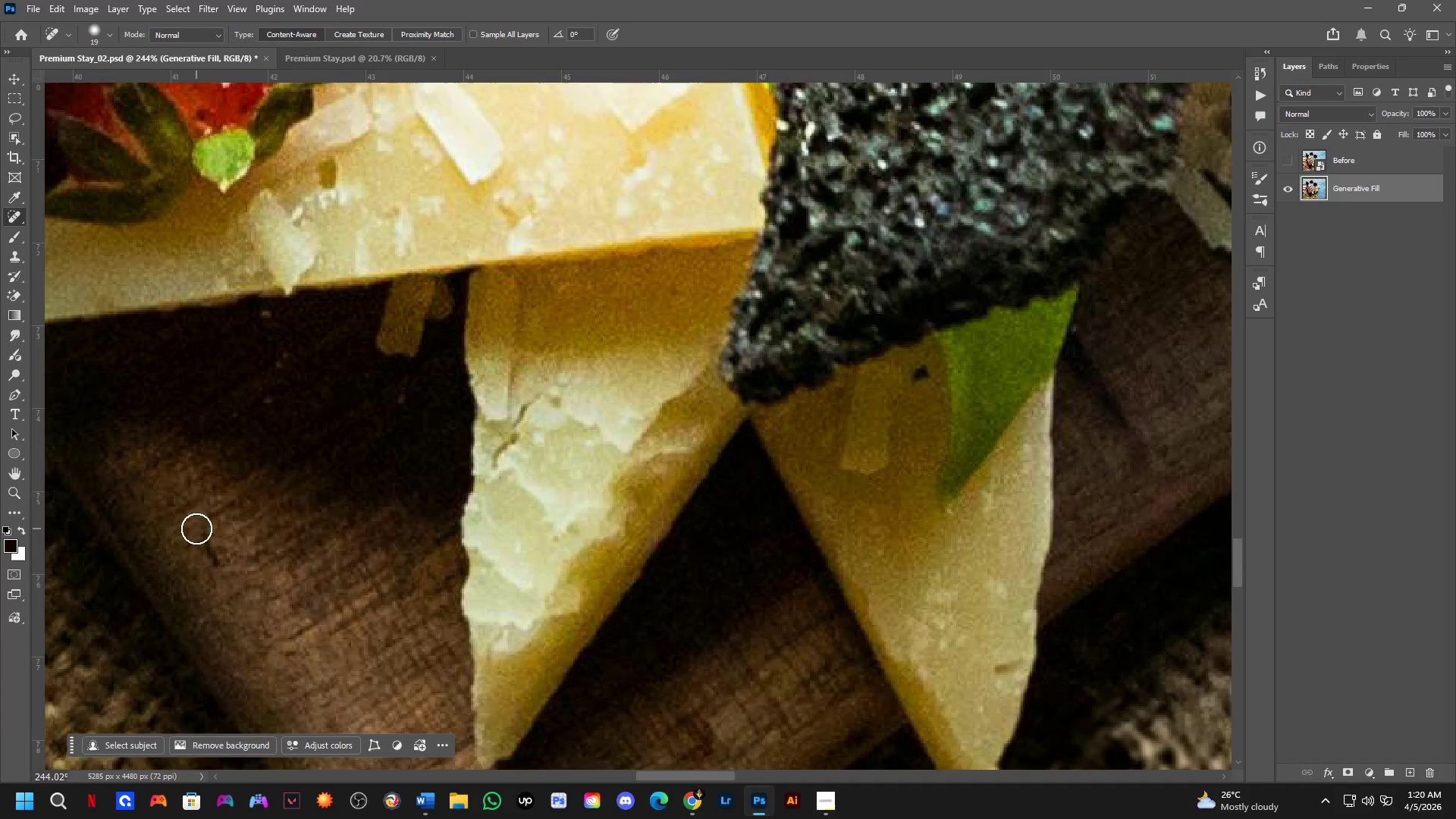 
left_click_drag(start_coordinate=[267, 402], to_coordinate=[262, 397])
 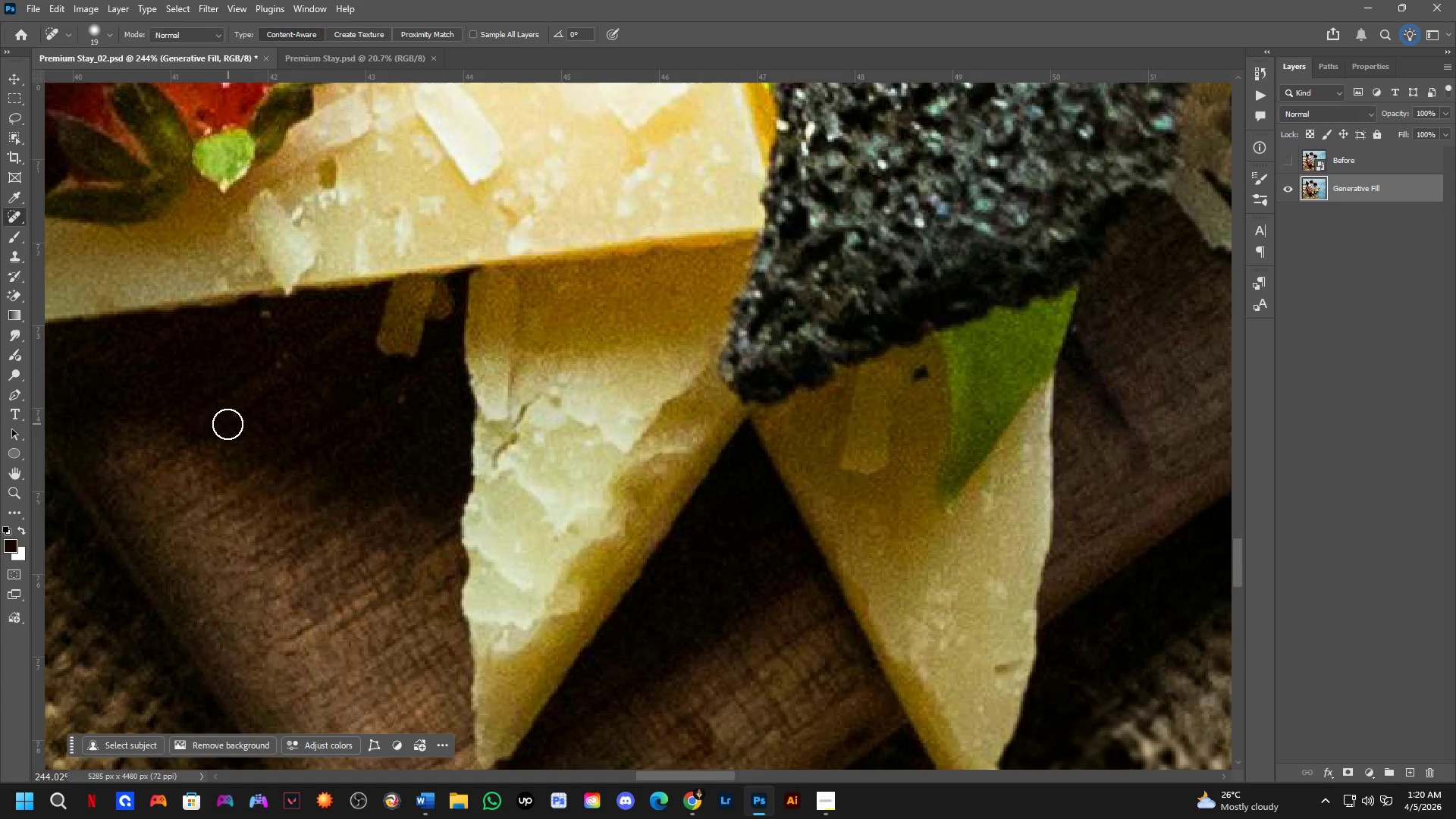 
left_click_drag(start_coordinate=[231, 418], to_coordinate=[240, 416])
 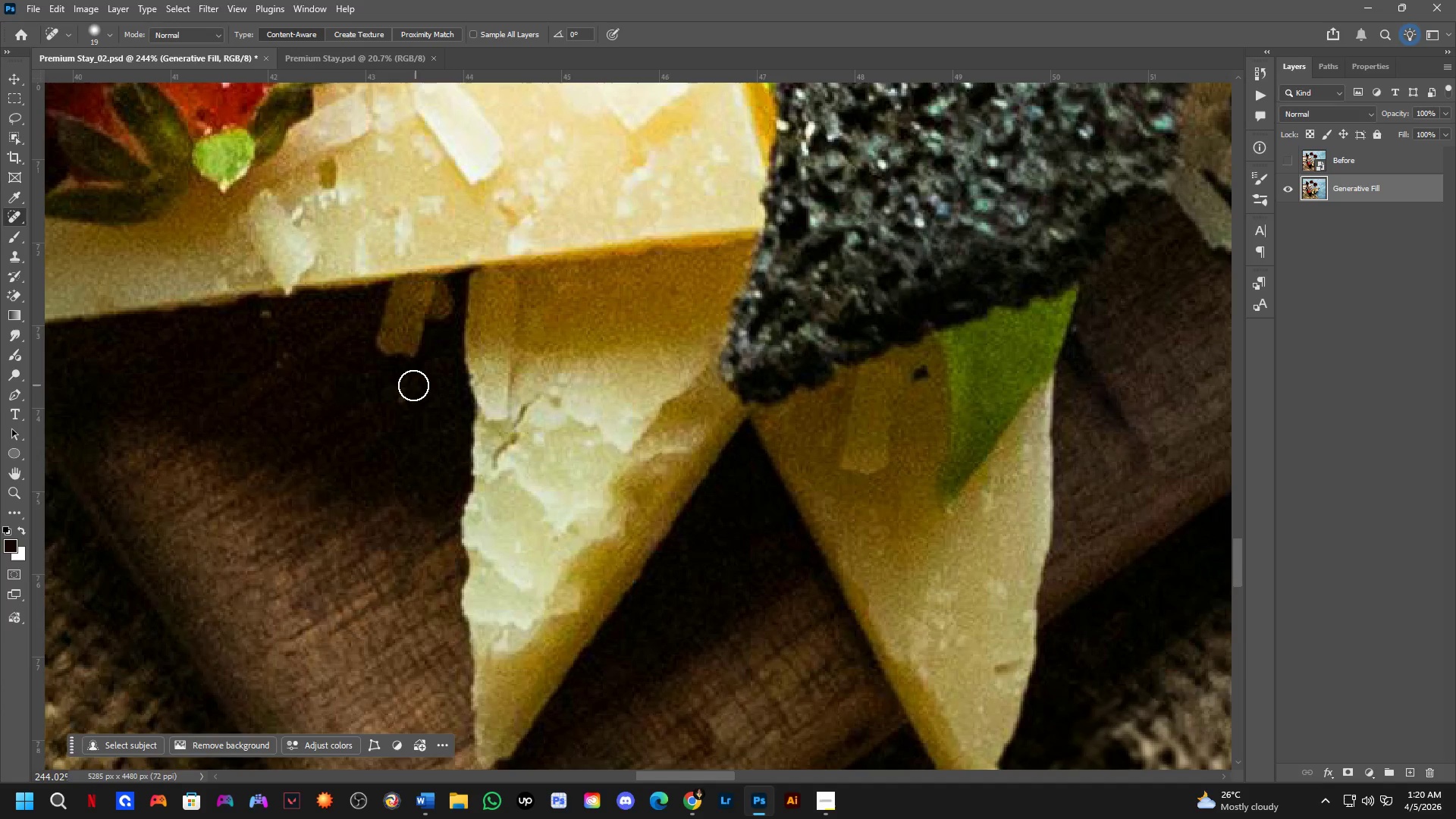 
left_click_drag(start_coordinate=[402, 385], to_coordinate=[388, 406])
 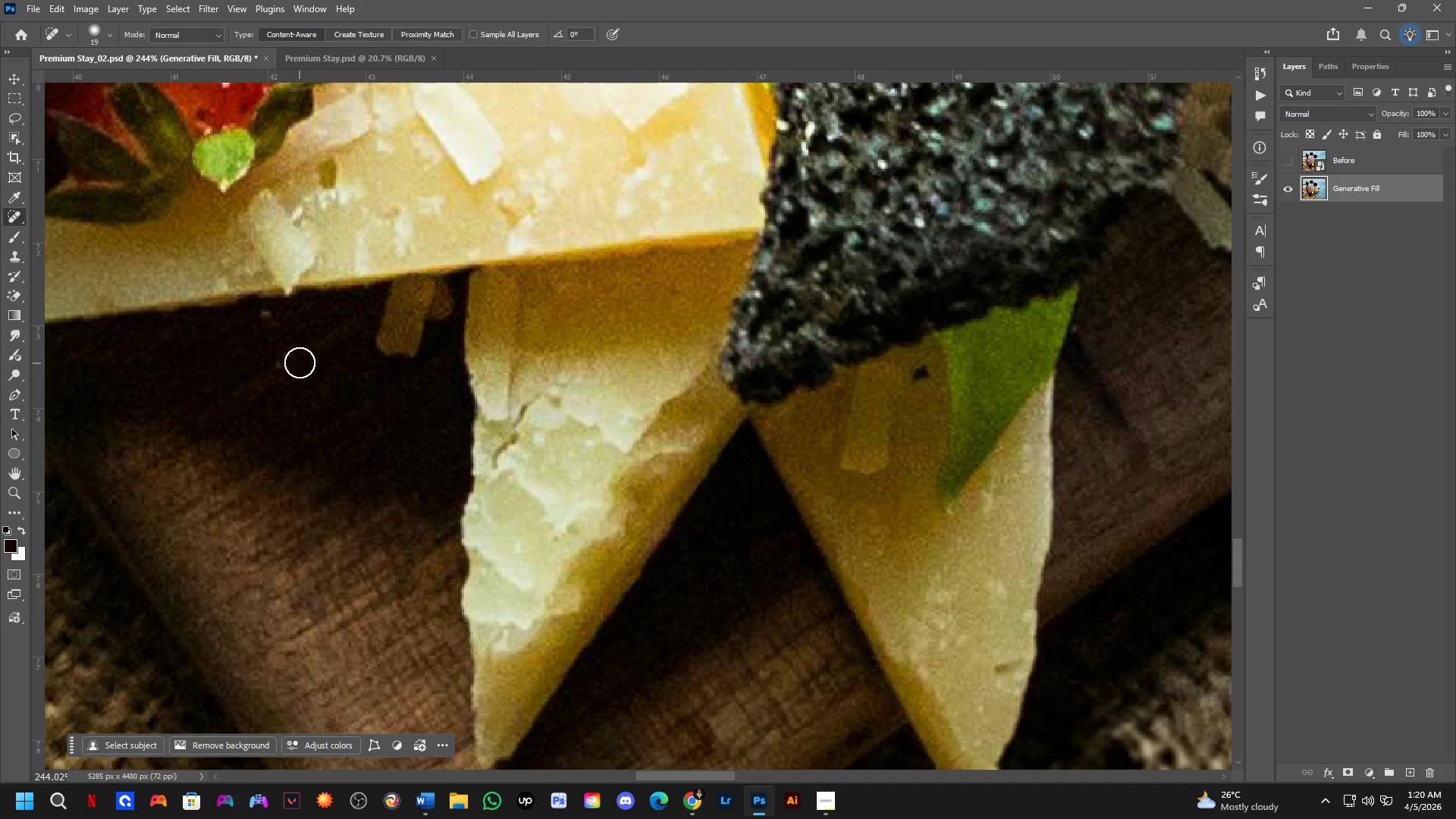 
left_click_drag(start_coordinate=[293, 353], to_coordinate=[264, 372])
 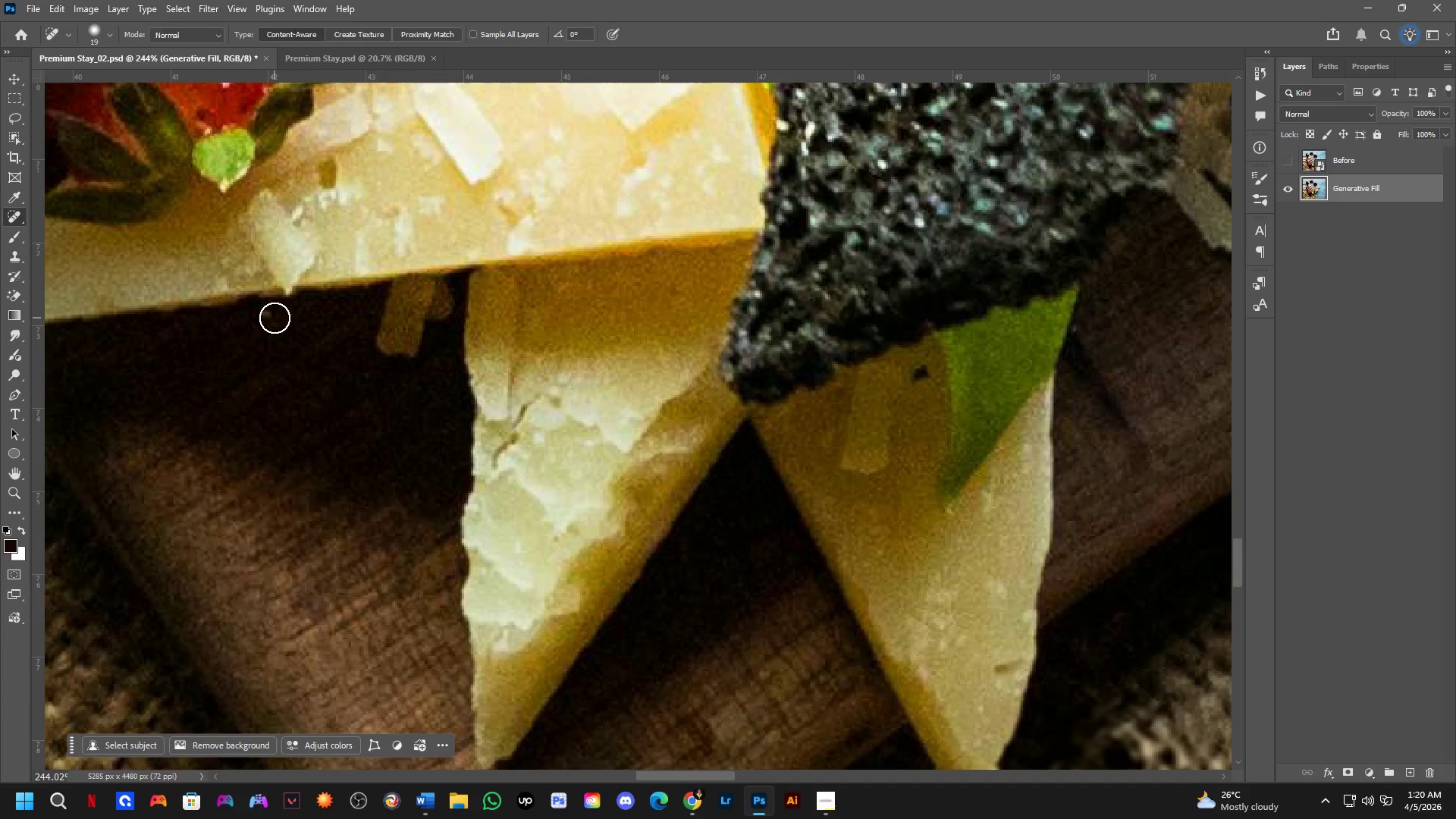 
left_click_drag(start_coordinate=[275, 317], to_coordinate=[253, 312])
 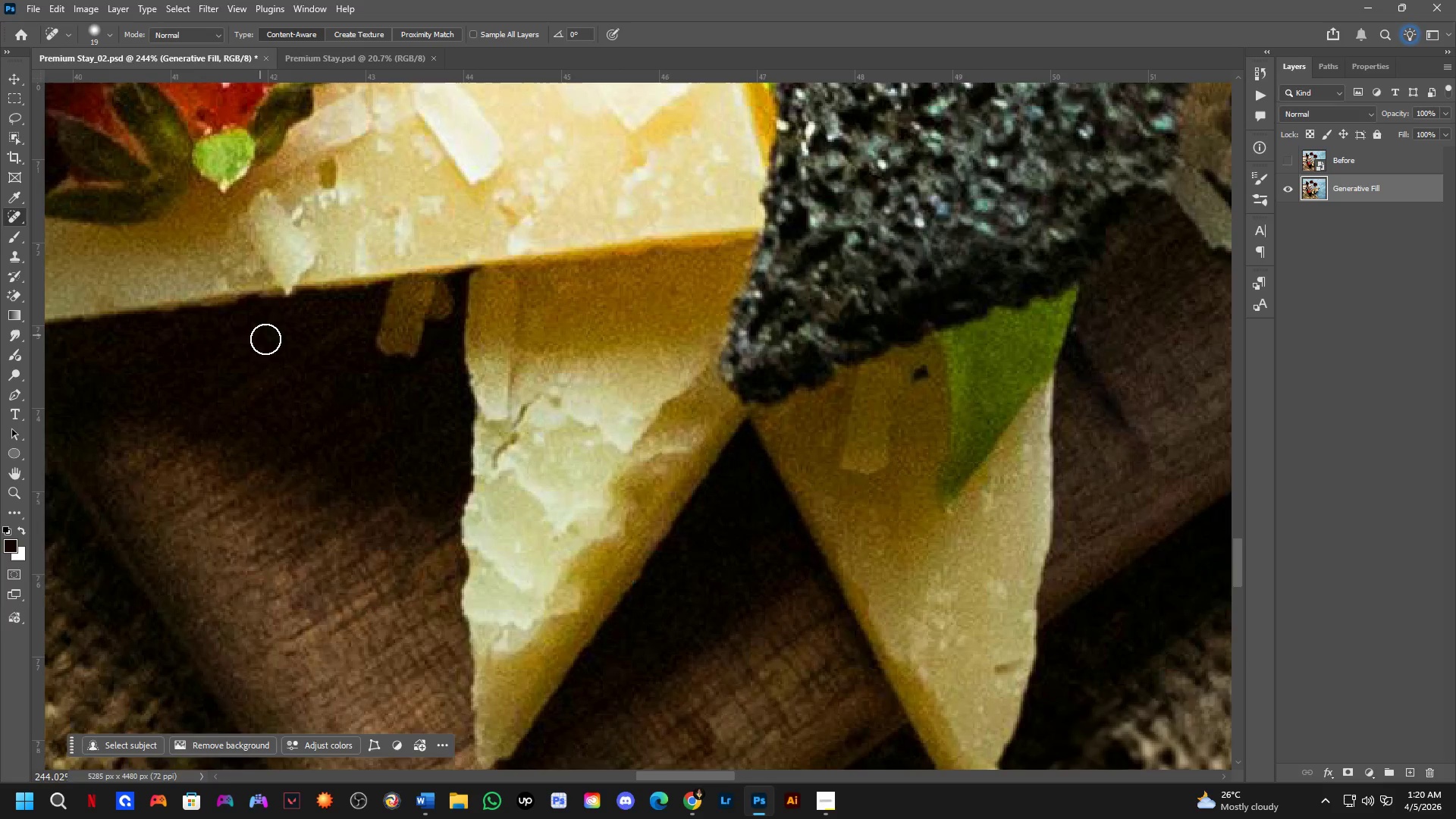 
left_click_drag(start_coordinate=[518, 546], to_coordinate=[537, 544])
 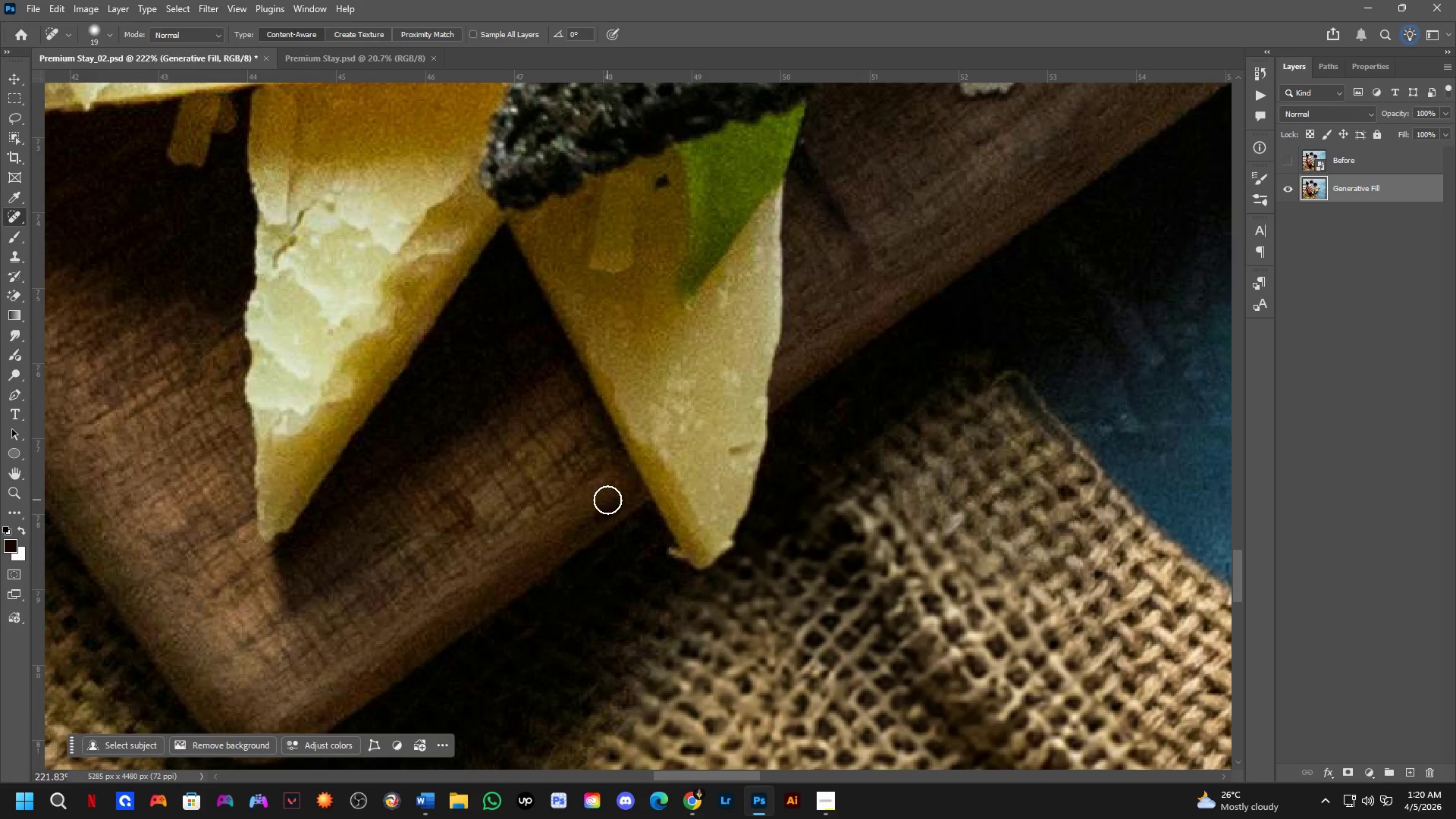 
scroll: coordinate [502, 540], scroll_direction: down, amount: 1.0
 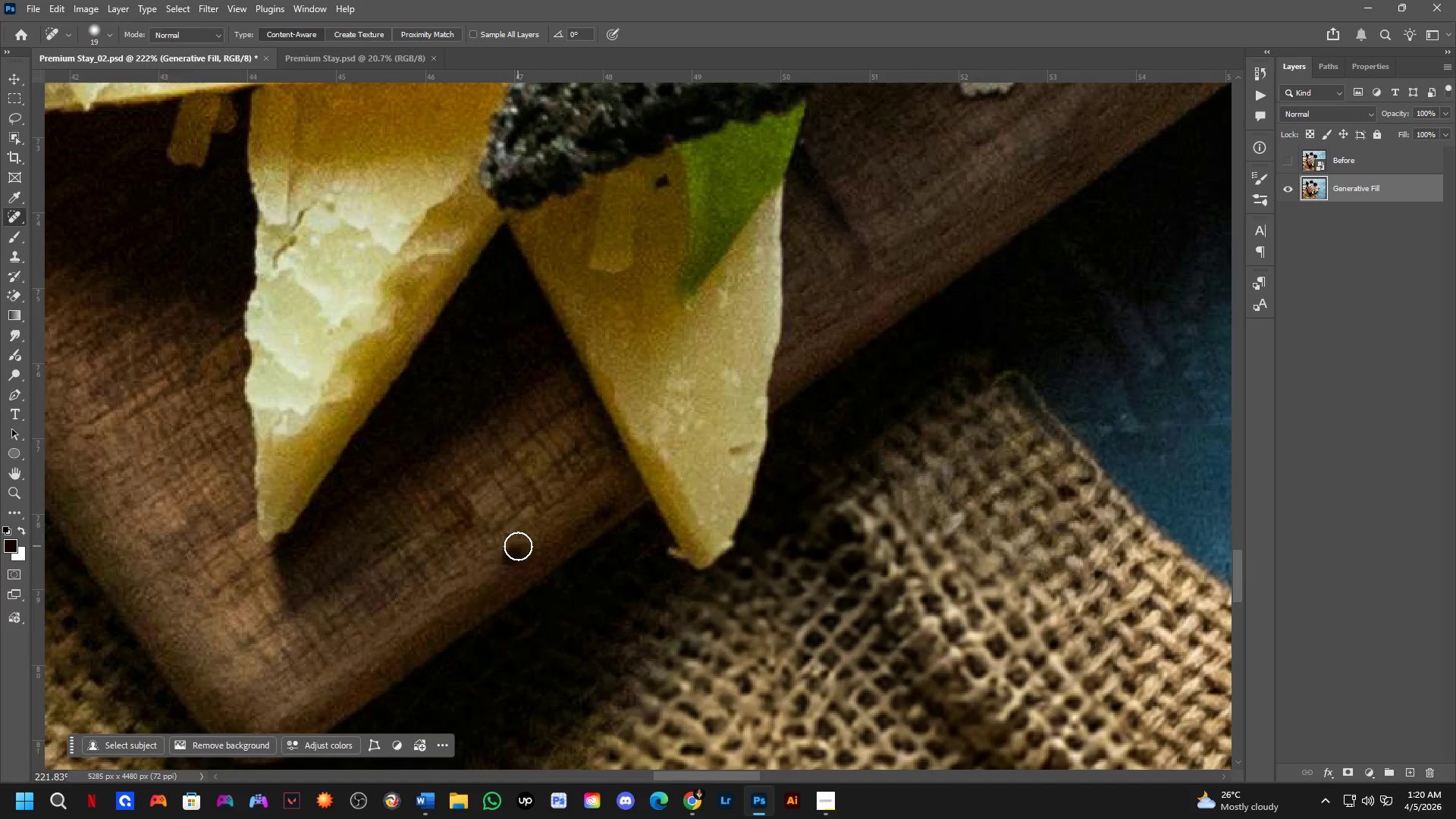 
left_click_drag(start_coordinate=[612, 507], to_coordinate=[585, 522])
 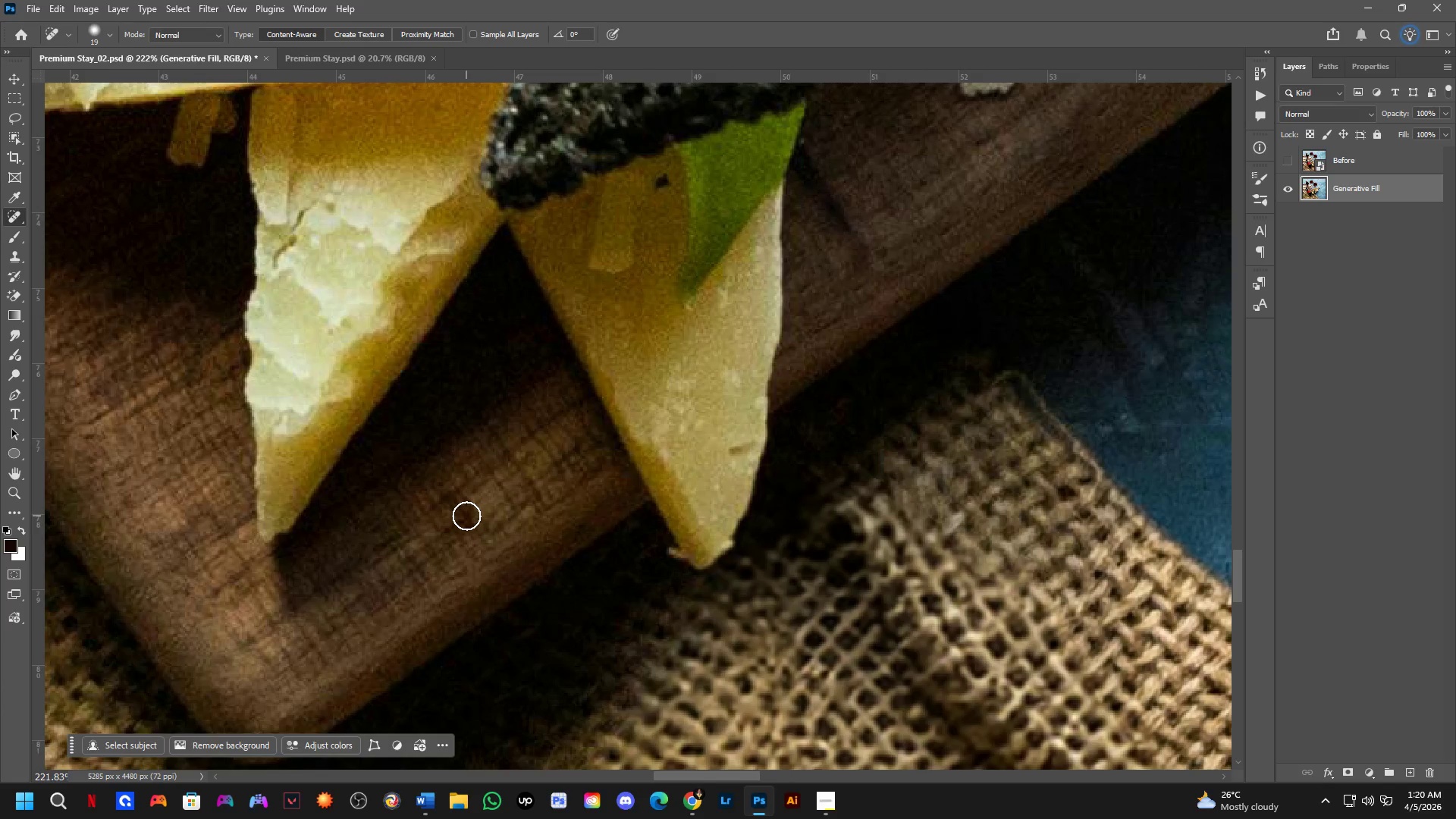 
left_click_drag(start_coordinate=[654, 468], to_coordinate=[672, 464])
 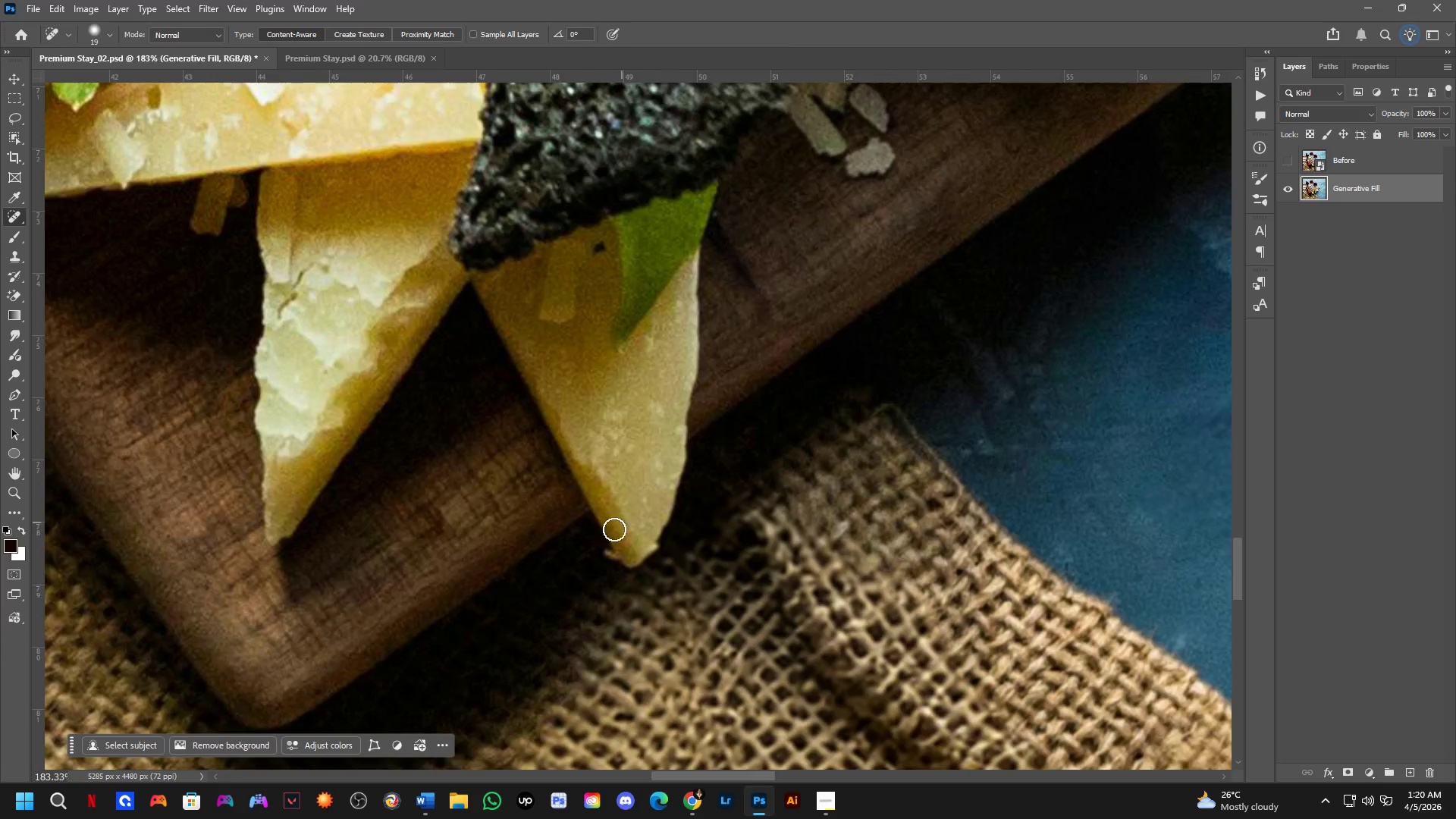 
scroll: coordinate [585, 519], scroll_direction: down, amount: 9.0
 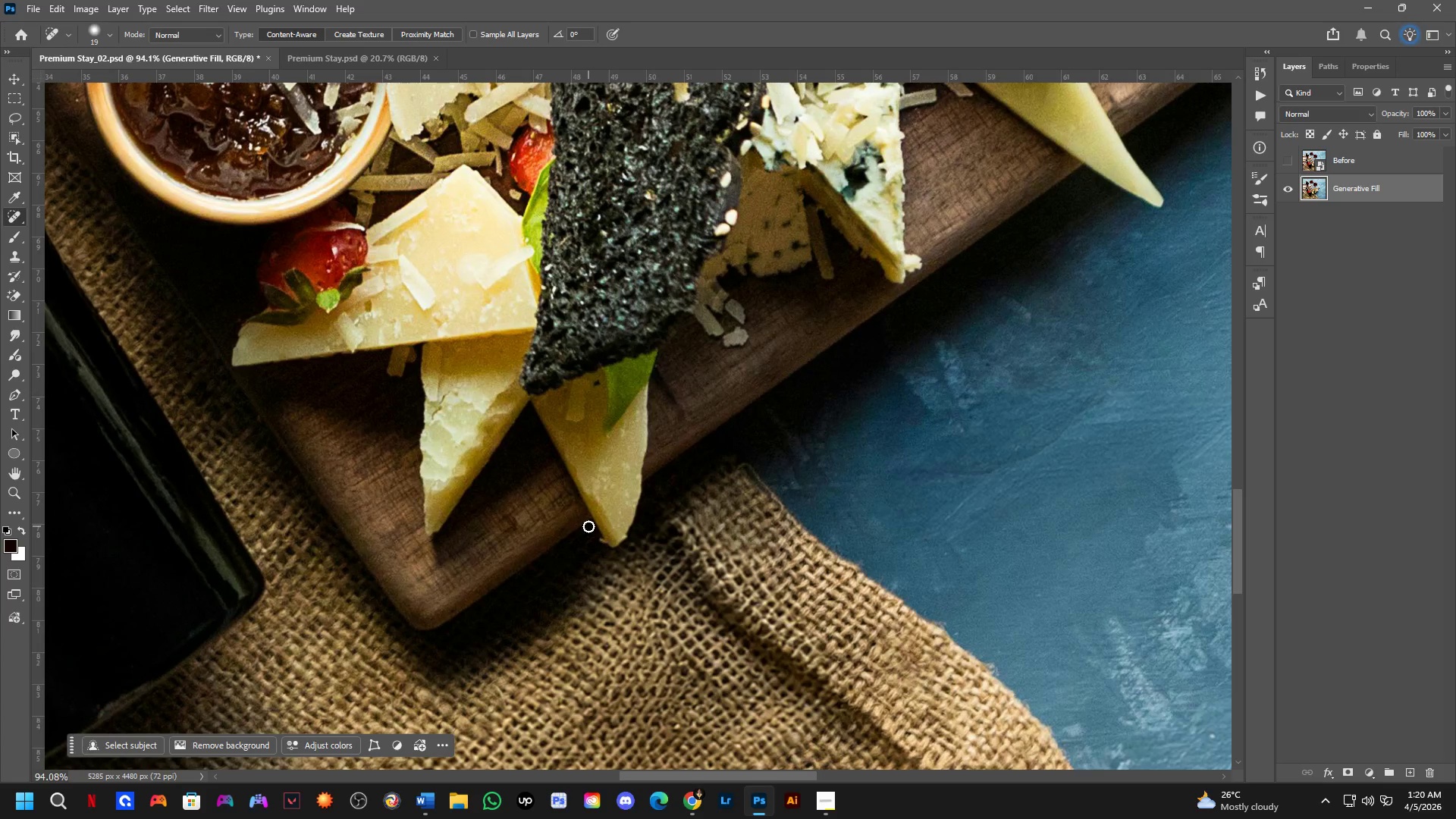 
wait(8.57)
 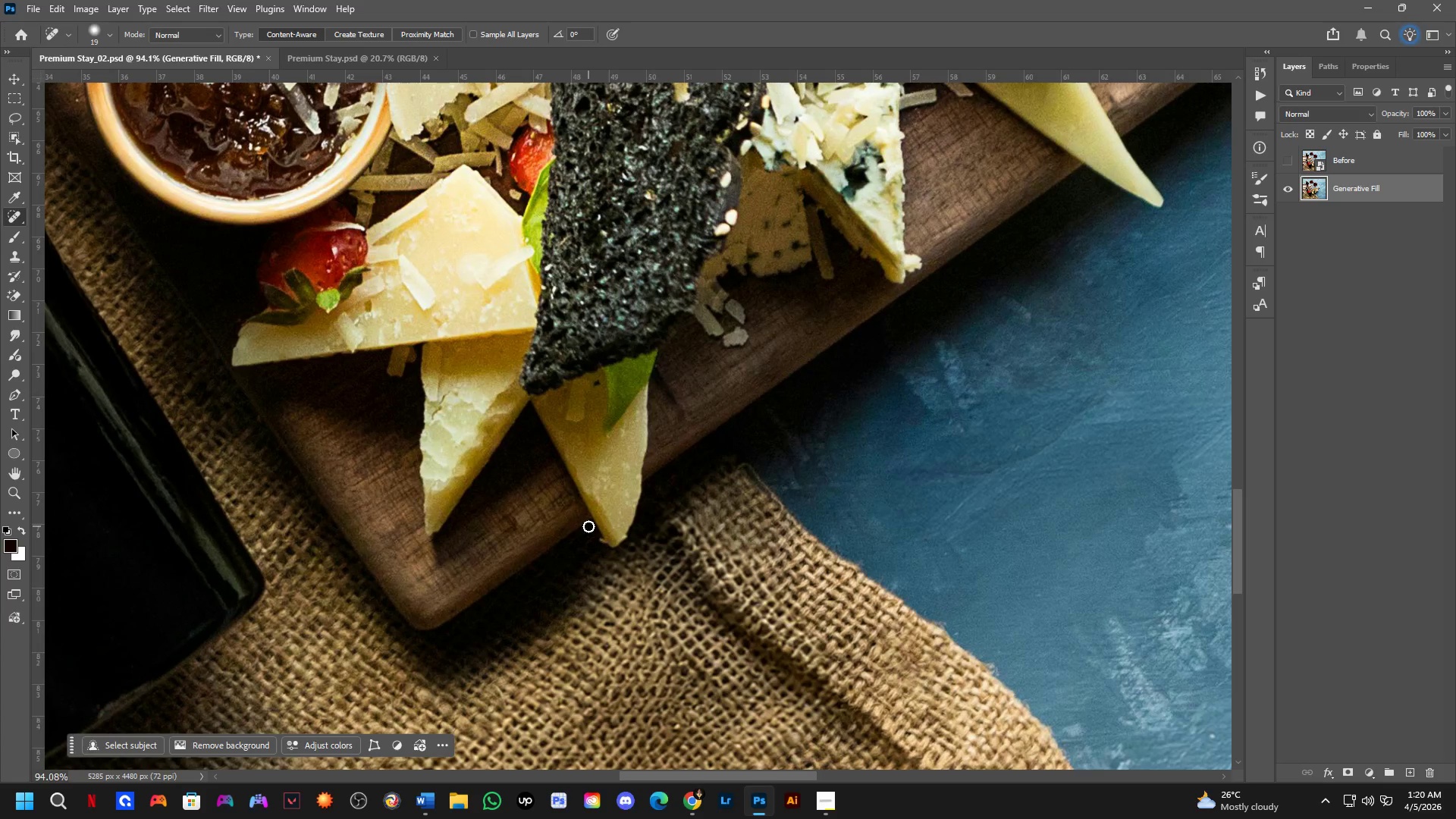 
scroll: coordinate [548, 522], scroll_direction: down, amount: 6.0
 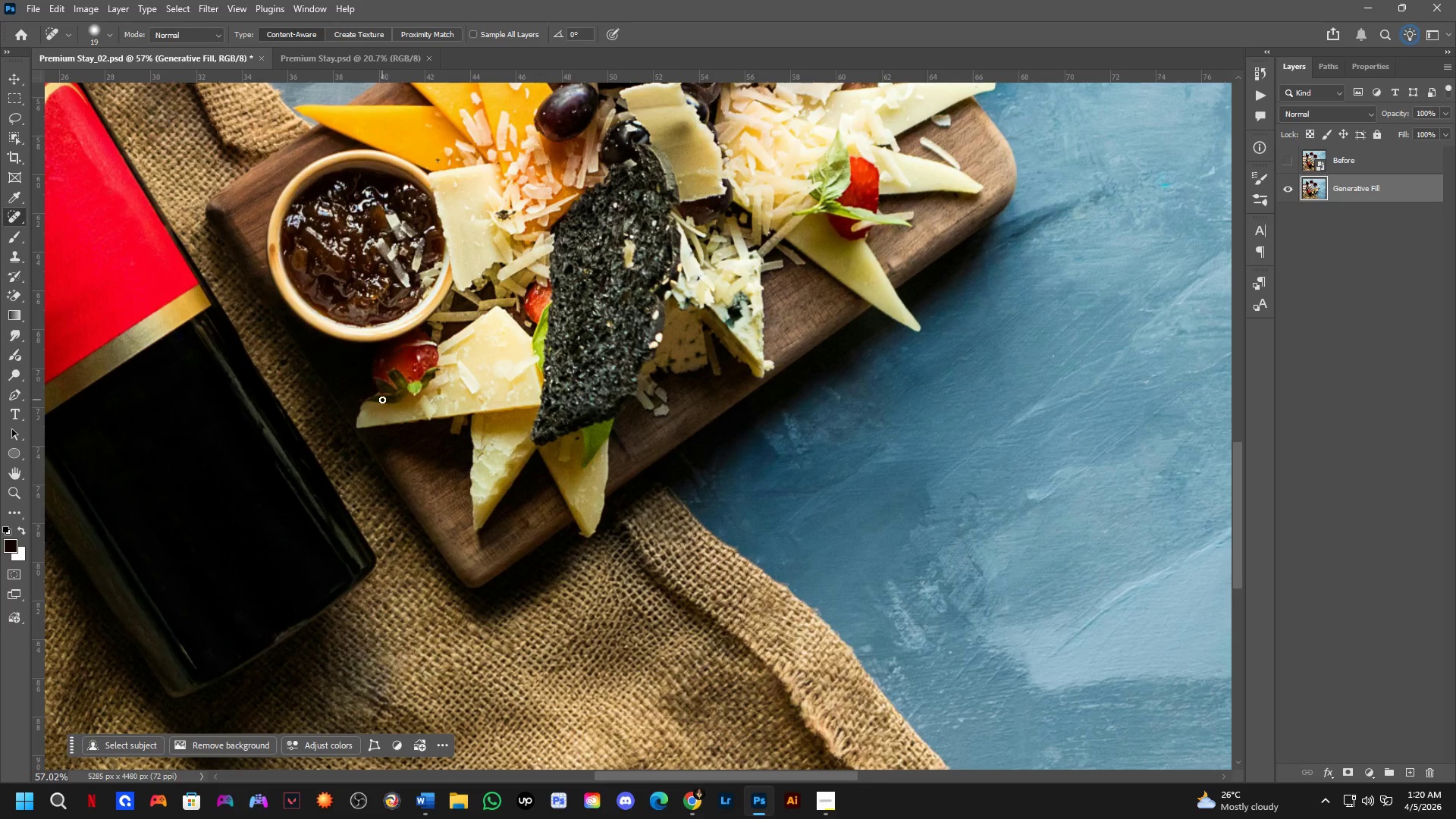 
hold_key(key=Space, duration=0.69)
 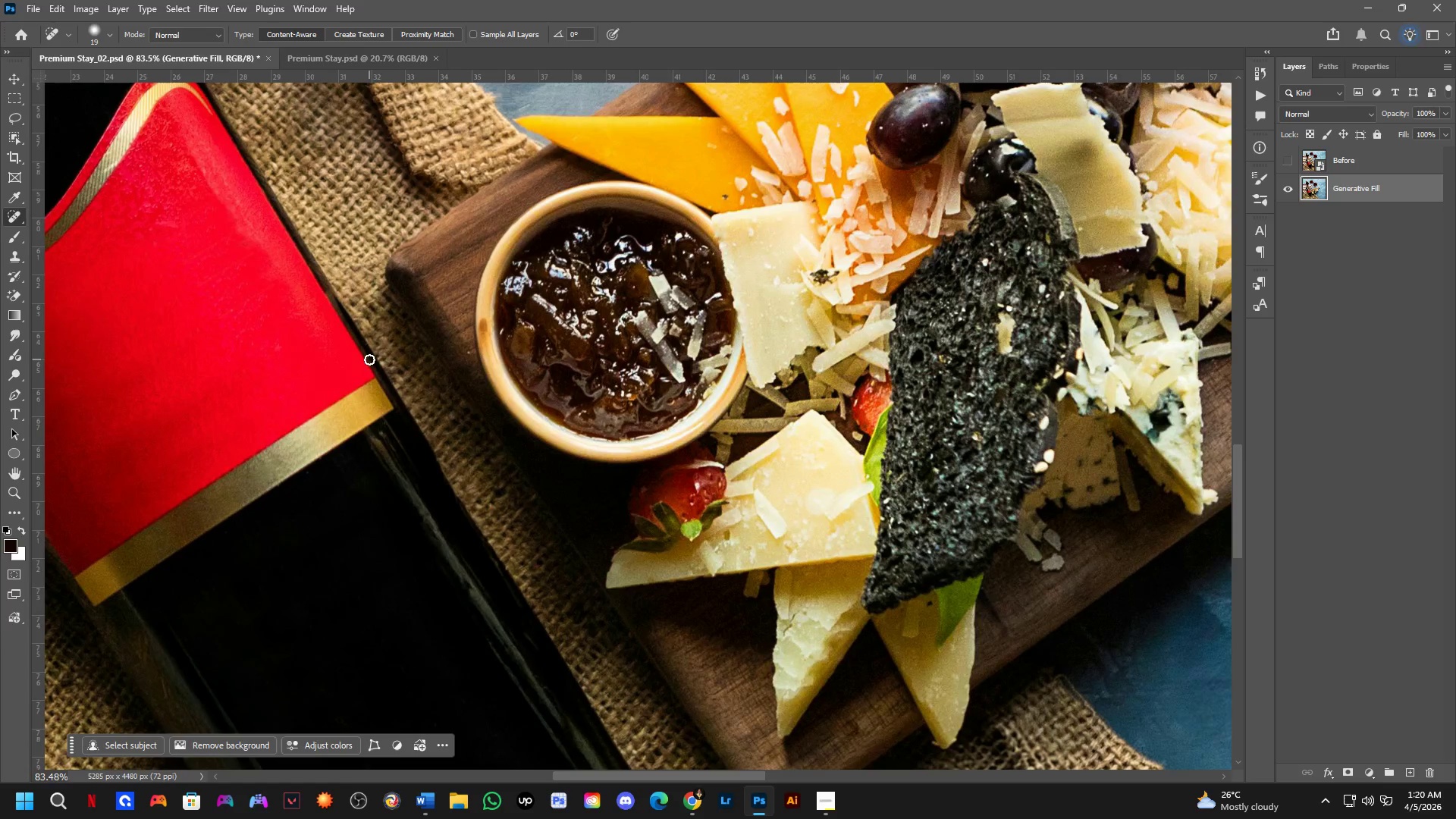 
left_click_drag(start_coordinate=[369, 404], to_coordinate=[544, 492])
 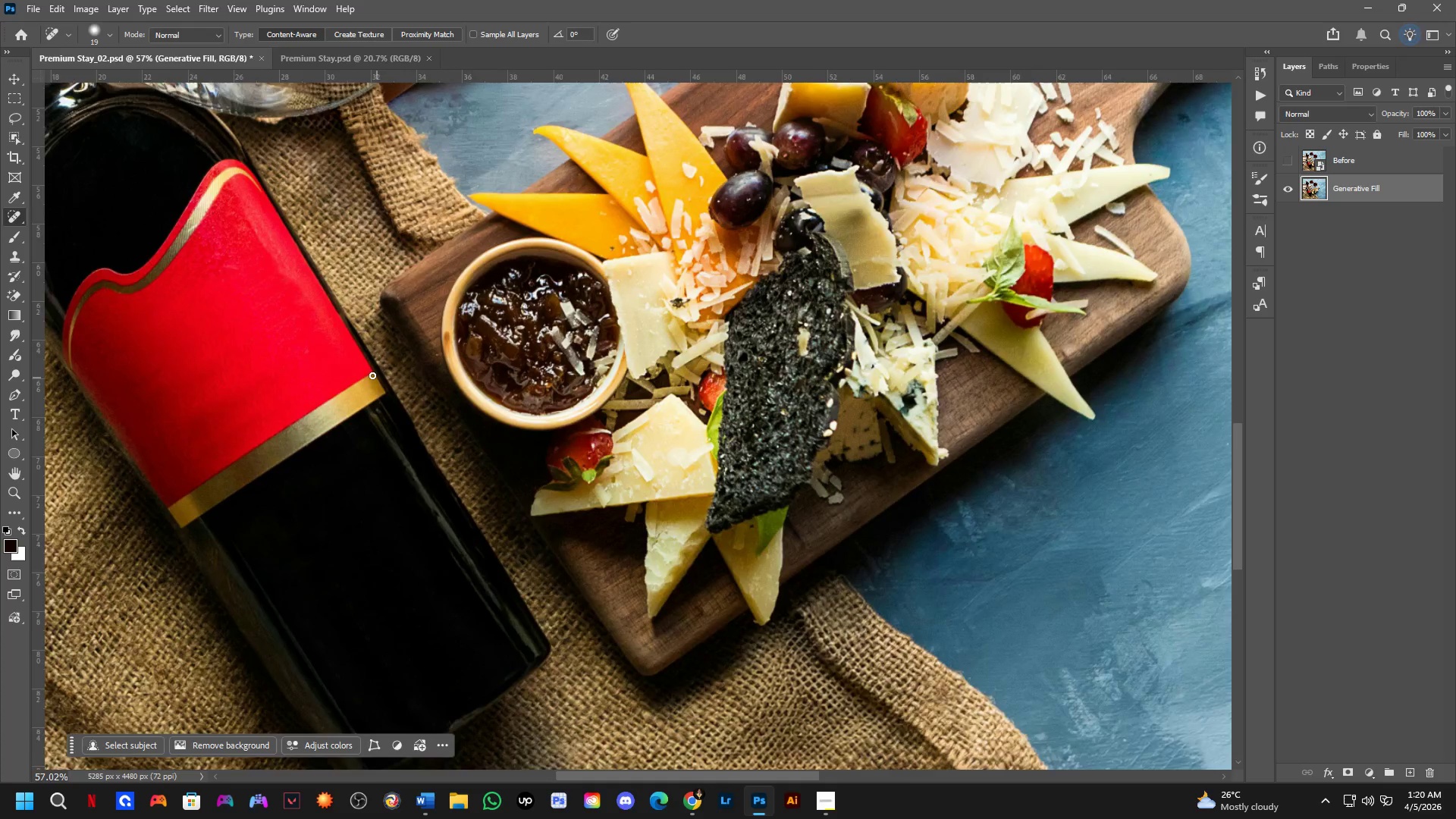 
hold_key(key=Space, duration=0.48)
 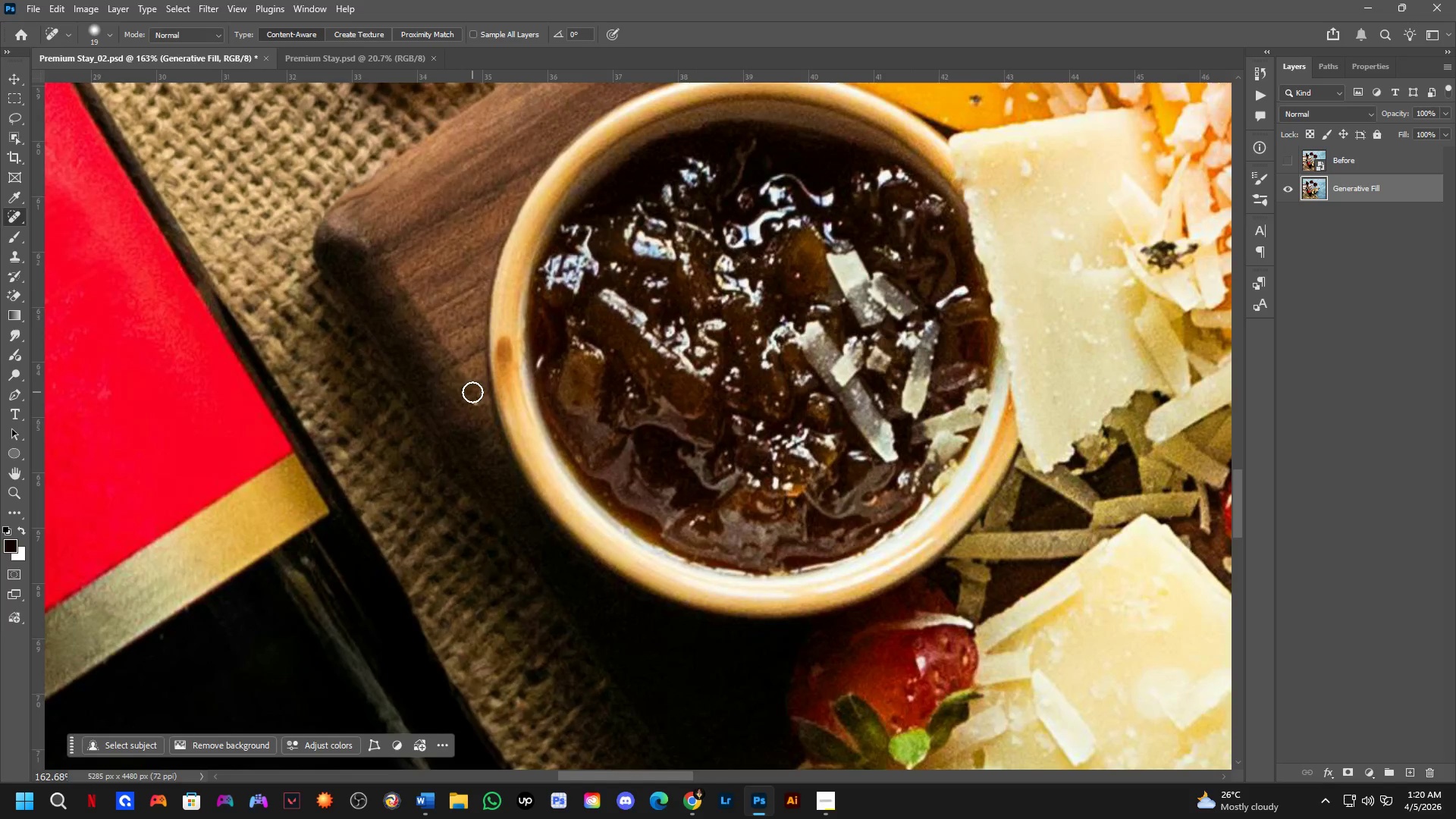 
left_click_drag(start_coordinate=[454, 320], to_coordinate=[458, 363])
 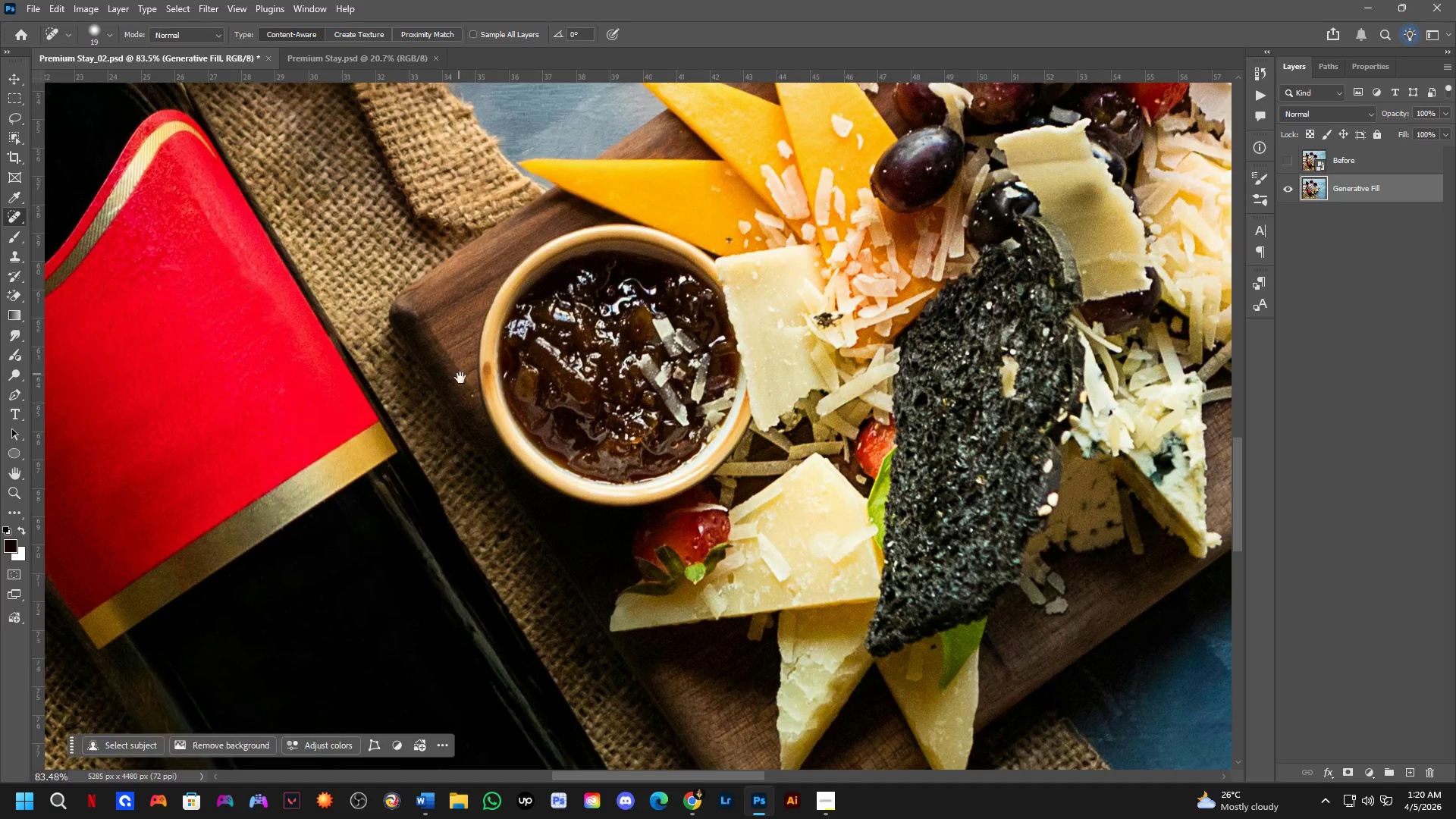 
scroll: coordinate [369, 359], scroll_direction: up, amount: 4.0
 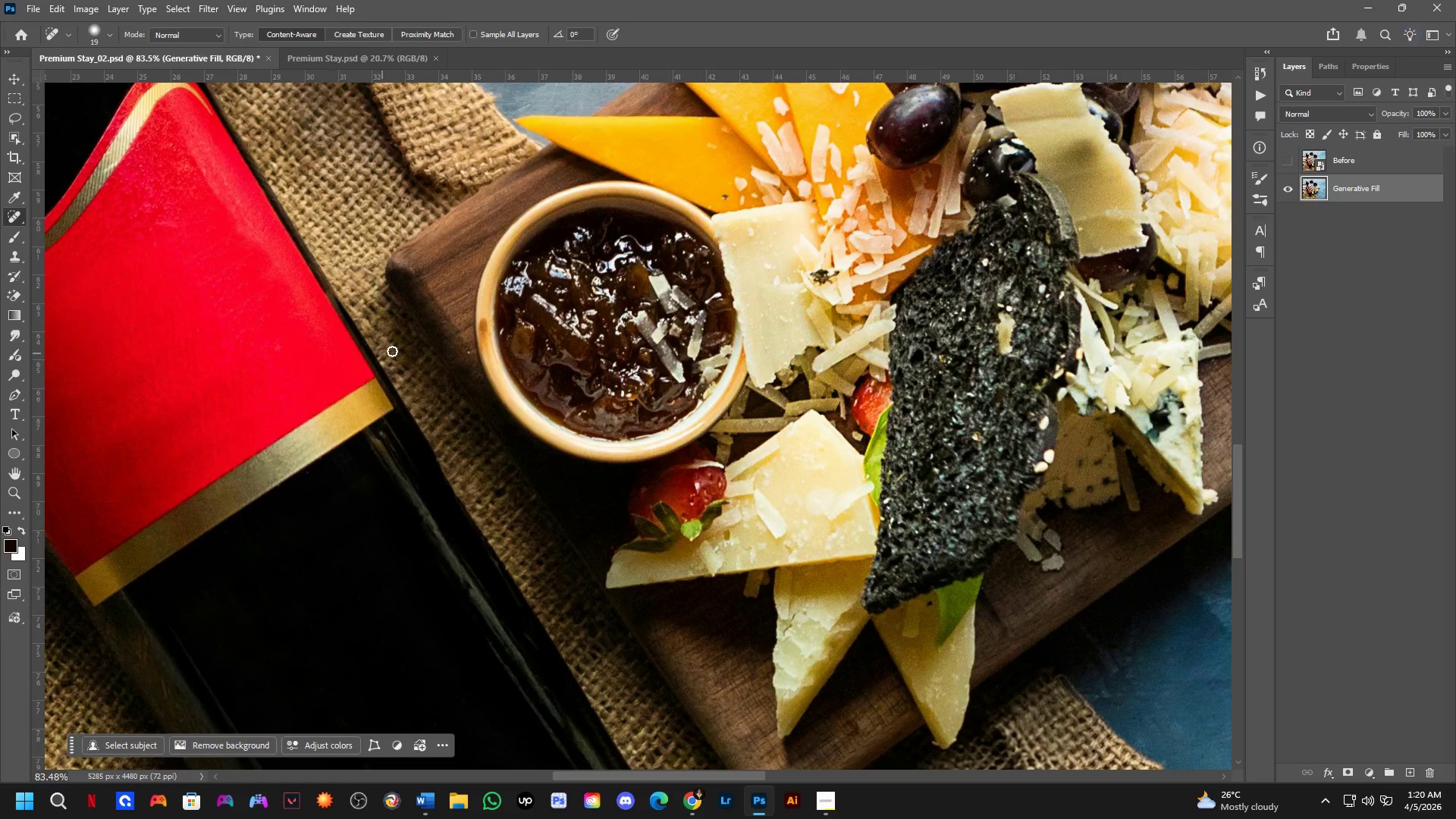 
left_click_drag(start_coordinate=[472, 394], to_coordinate=[477, 410])
 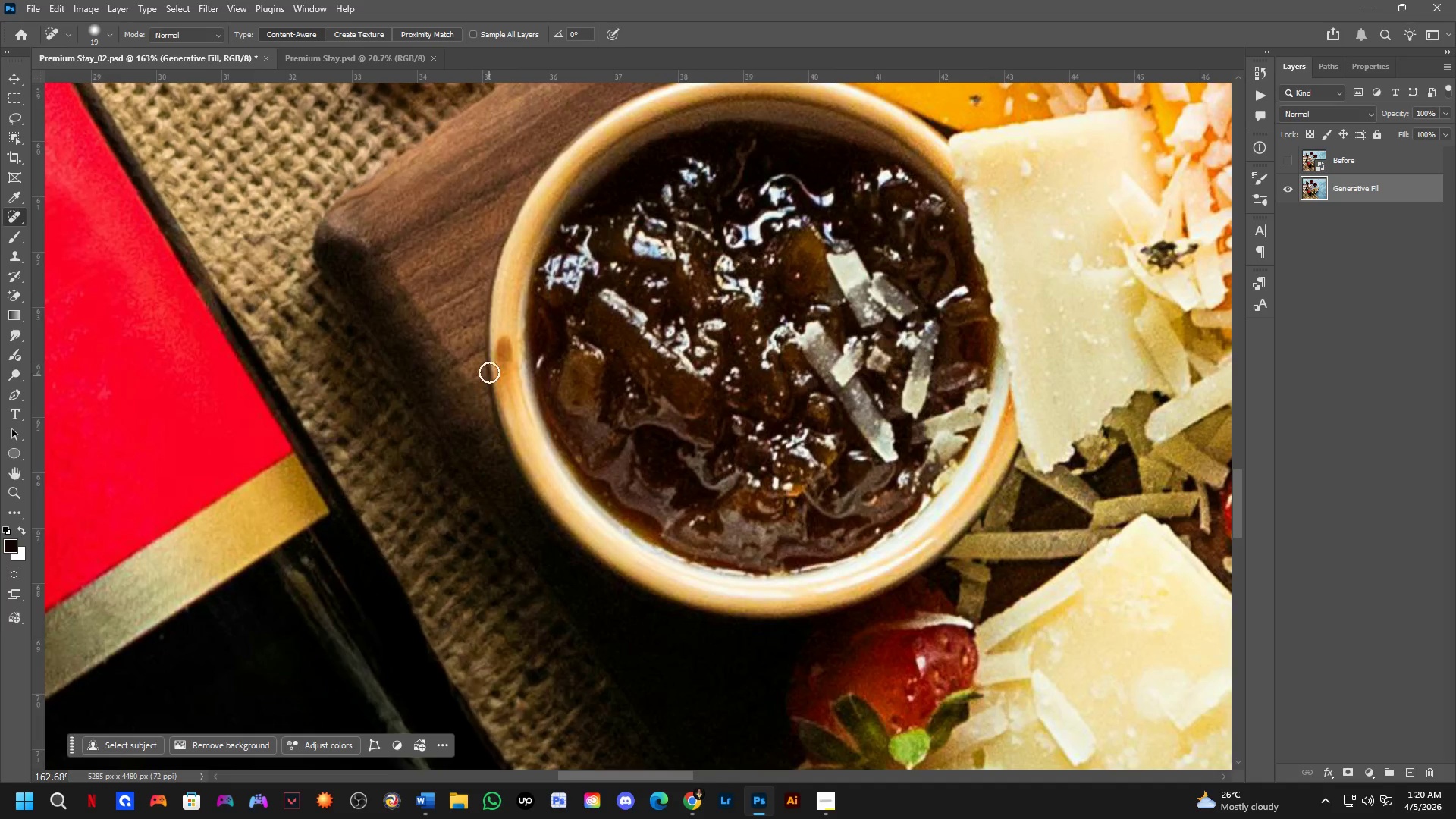 
scroll: coordinate [472, 391], scroll_direction: up, amount: 7.0
 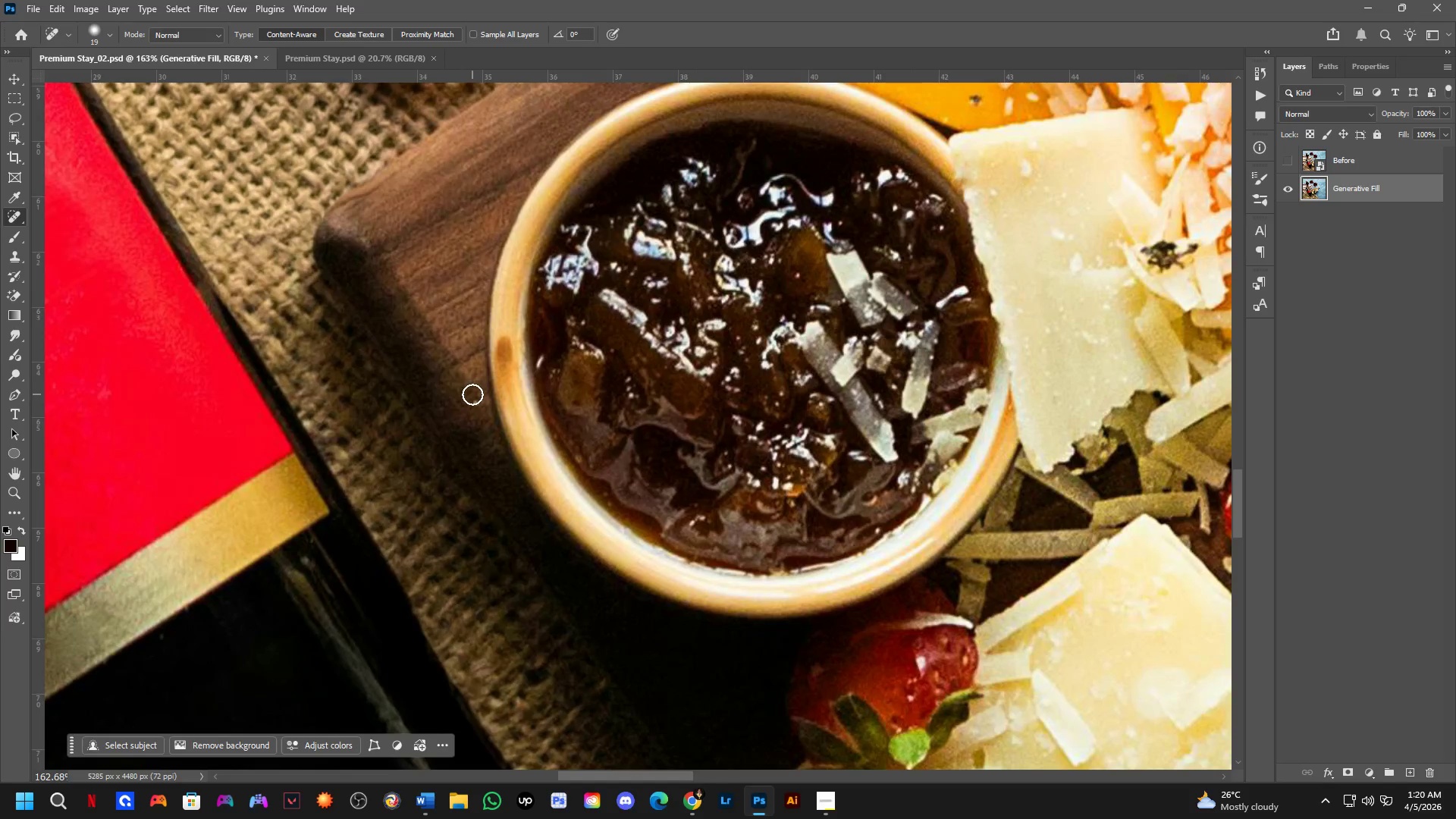 
key(Shift+ShiftLeft)
 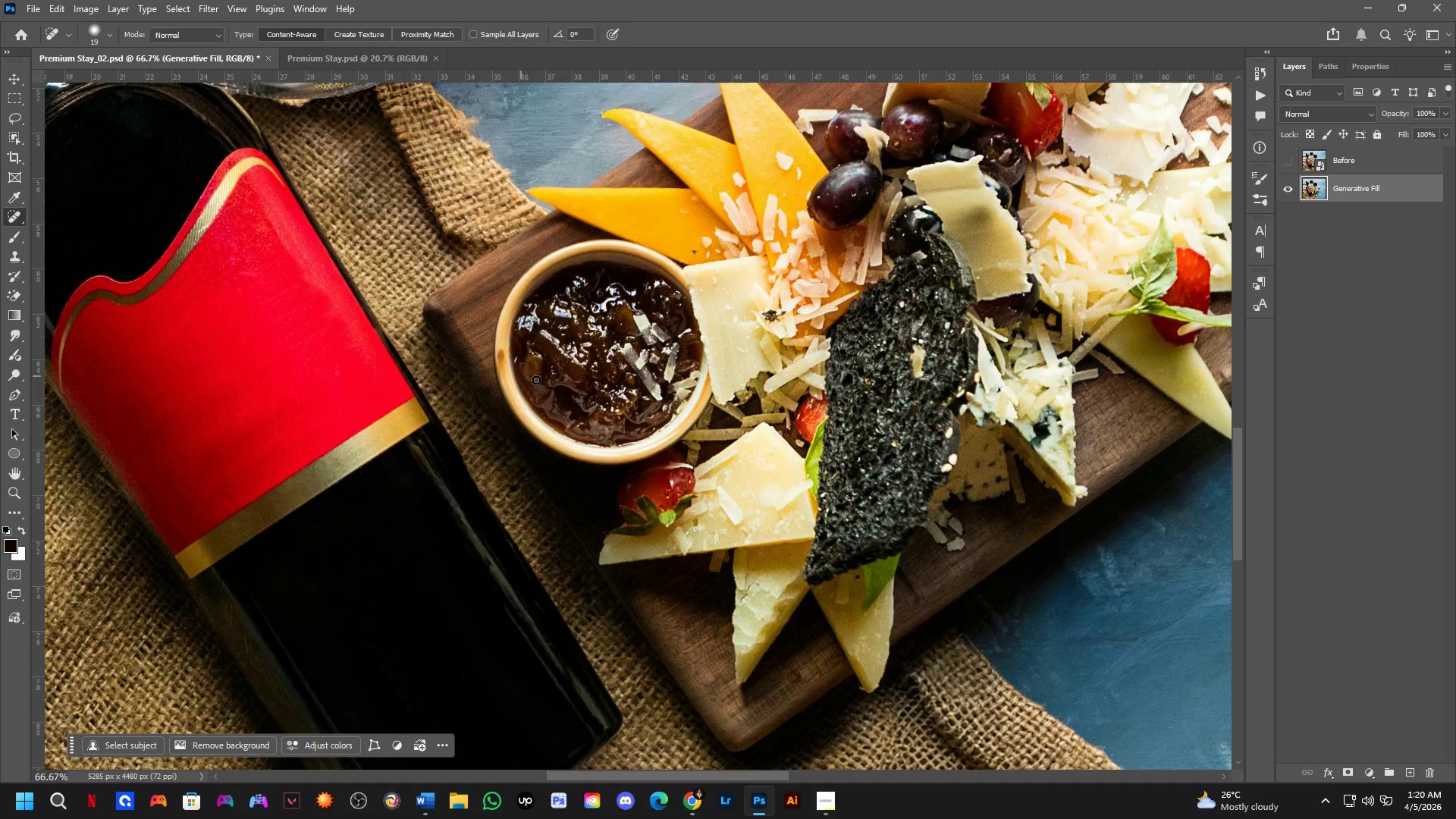 
hold_key(key=Space, duration=0.64)
 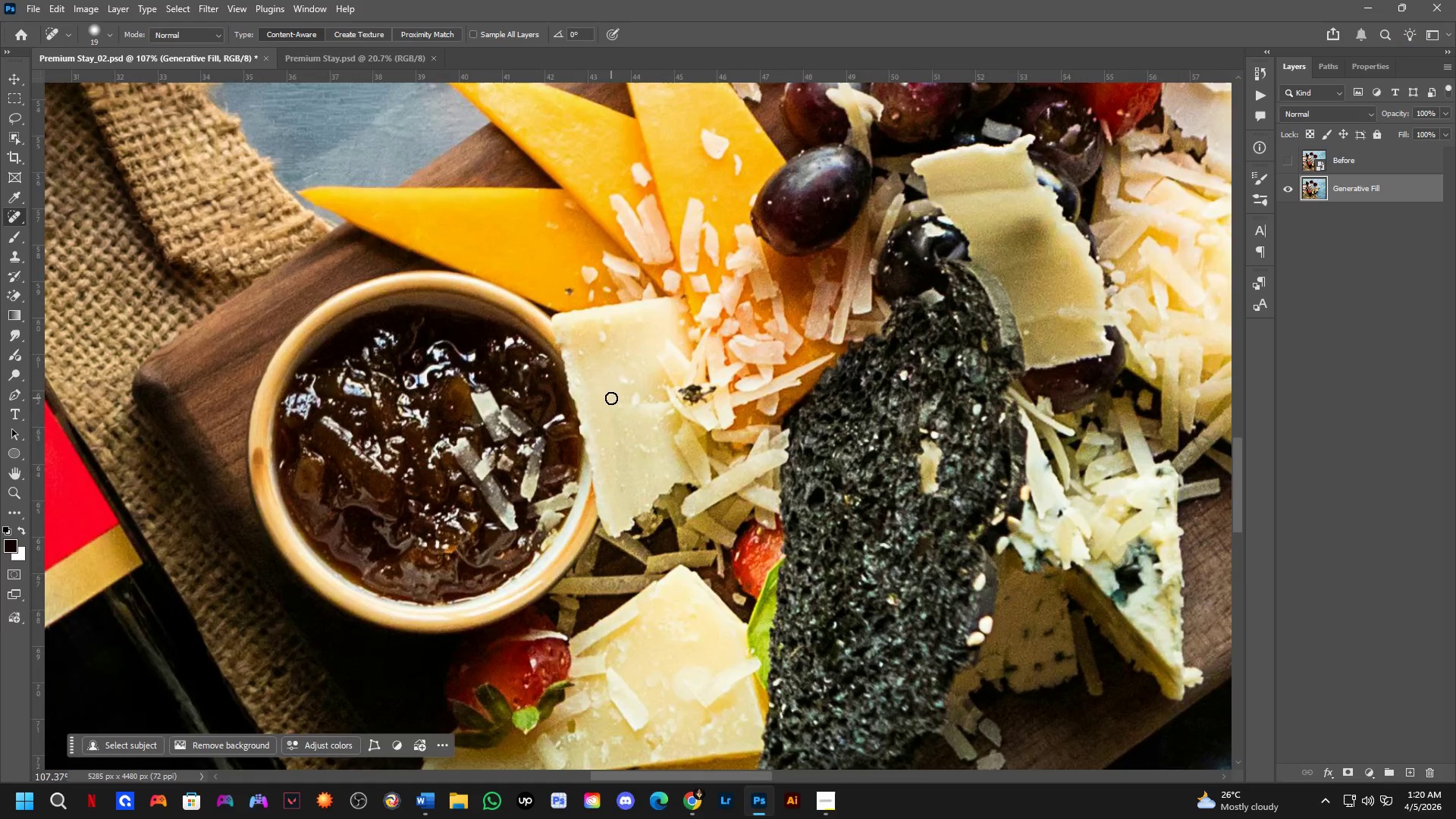 
left_click_drag(start_coordinate=[676, 376], to_coordinate=[566, 457])
 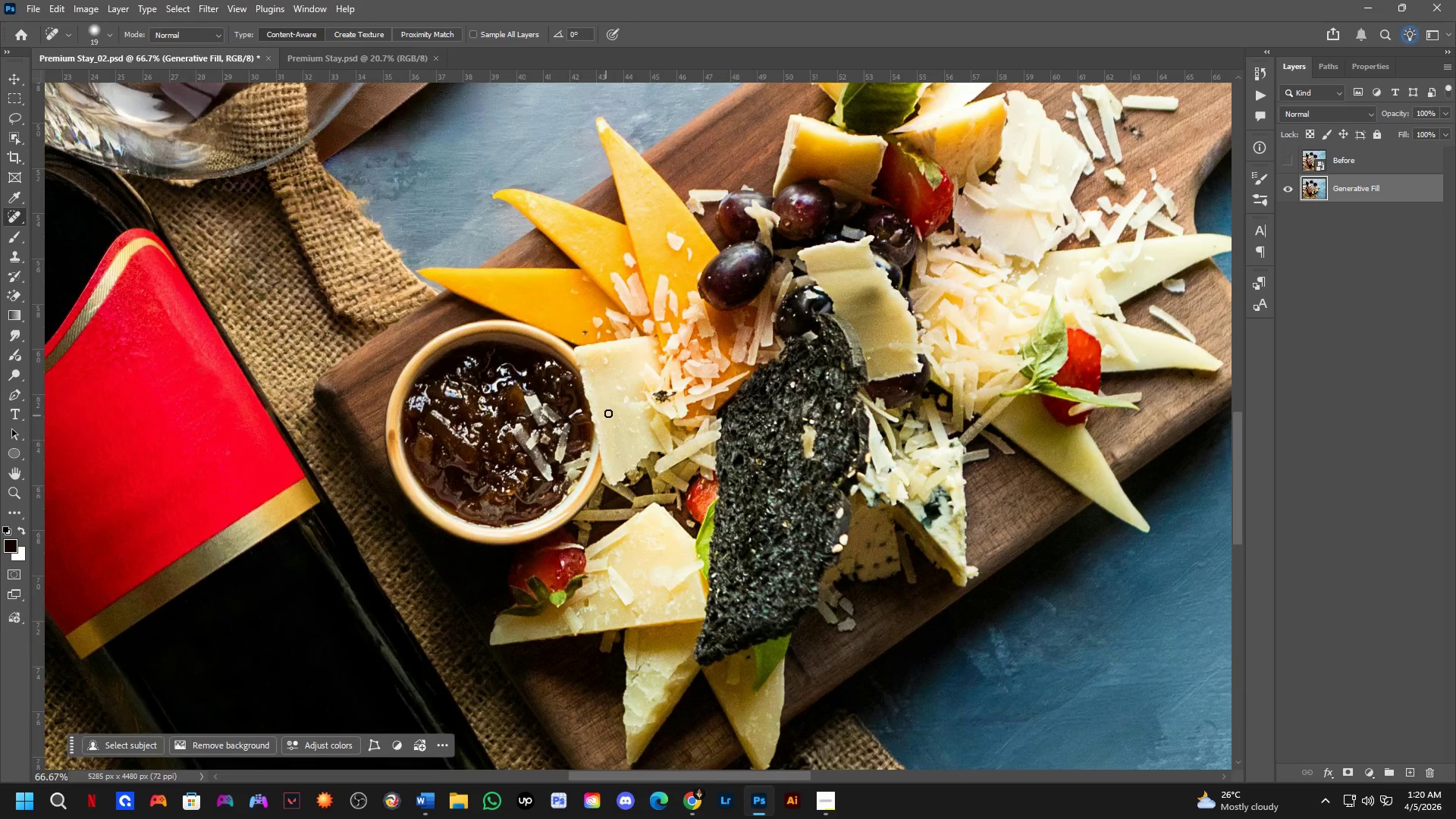 
scroll: coordinate [497, 359], scroll_direction: none, amount: 0.0
 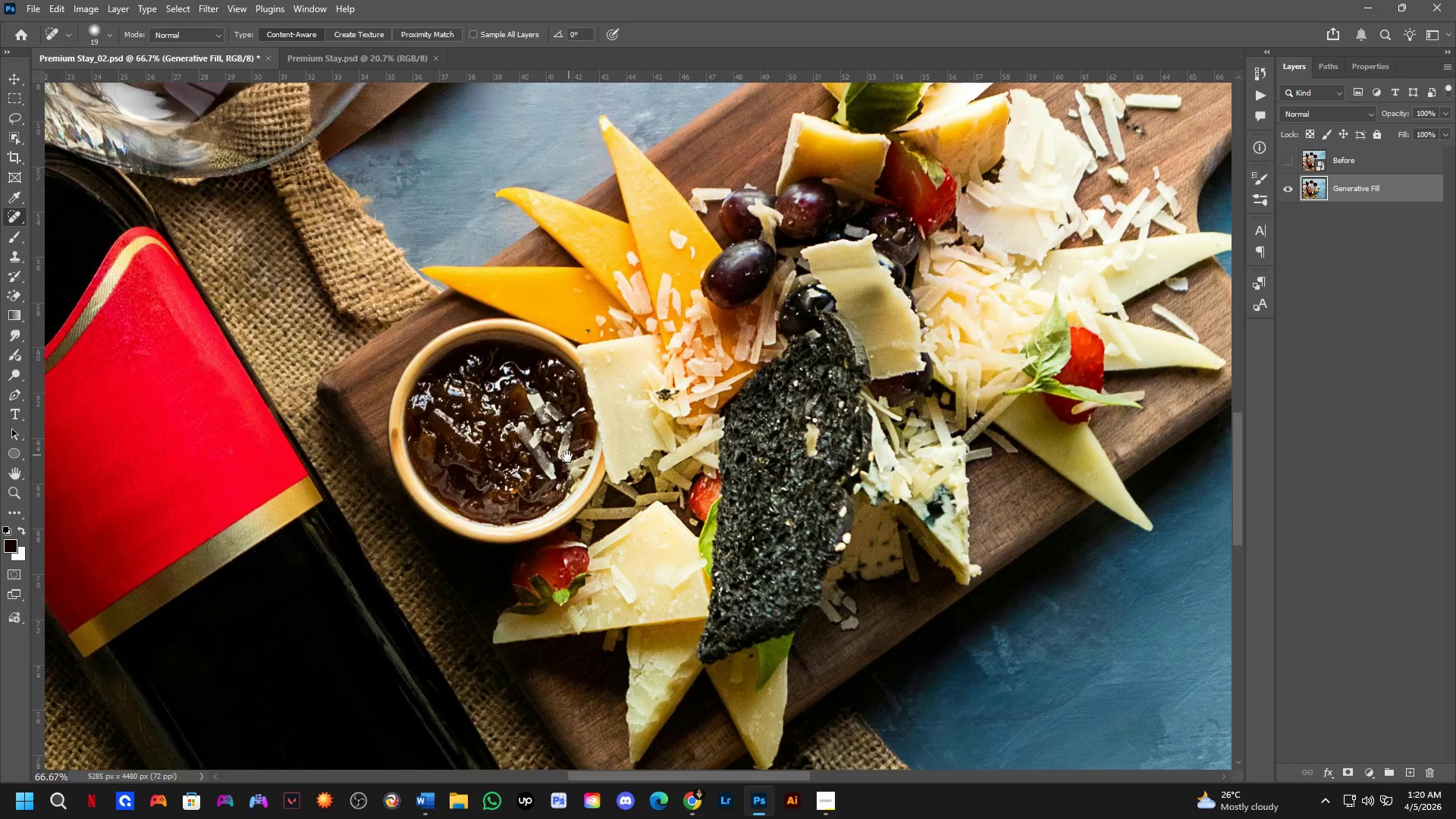 
hold_key(key=Space, duration=0.59)
 